 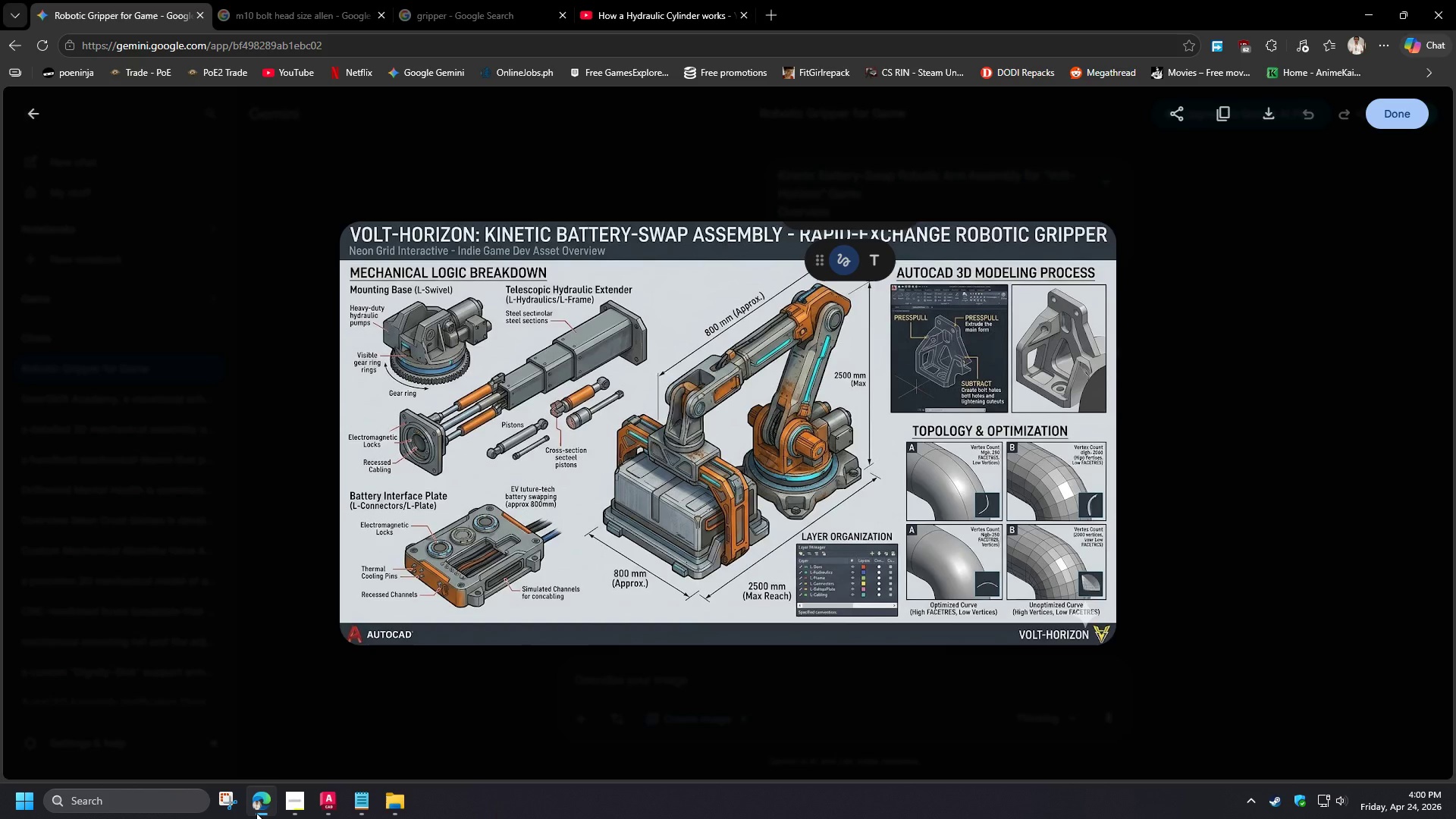 
left_click([256, 813])
 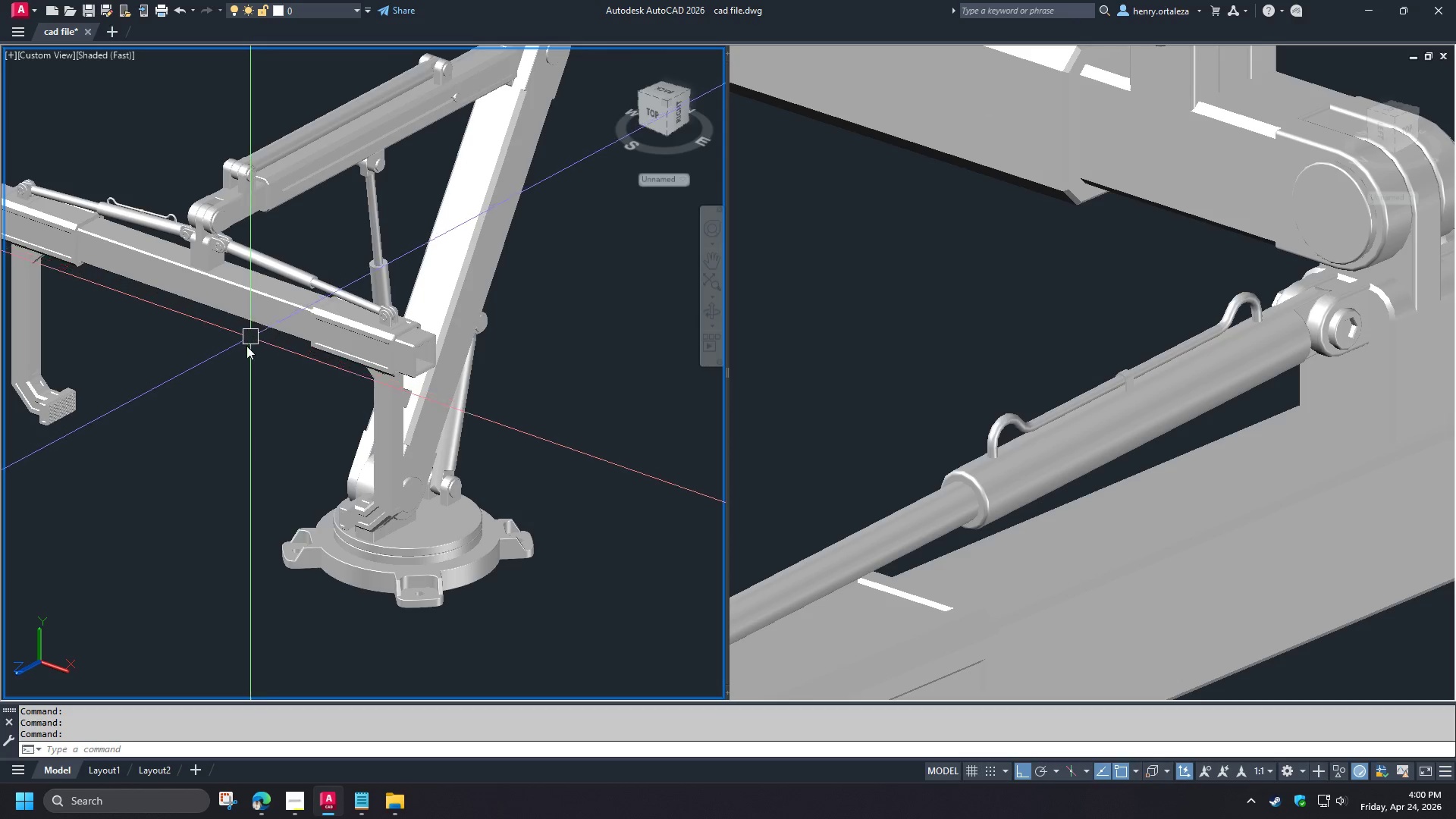 
hold_key(key=ShiftLeft, duration=1.5)
 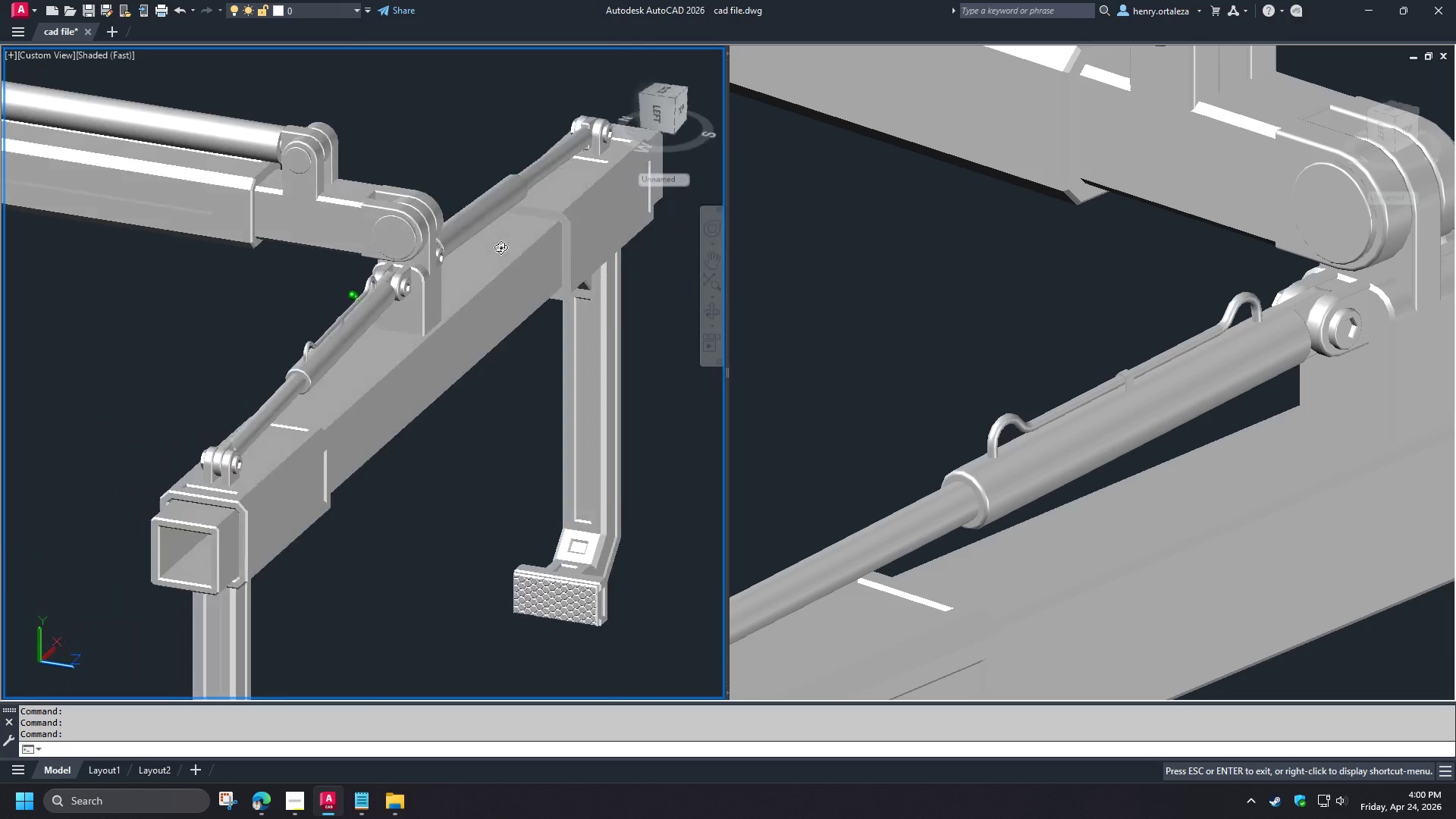 
scroll: coordinate [200, 246], scroll_direction: up, amount: 2.0
 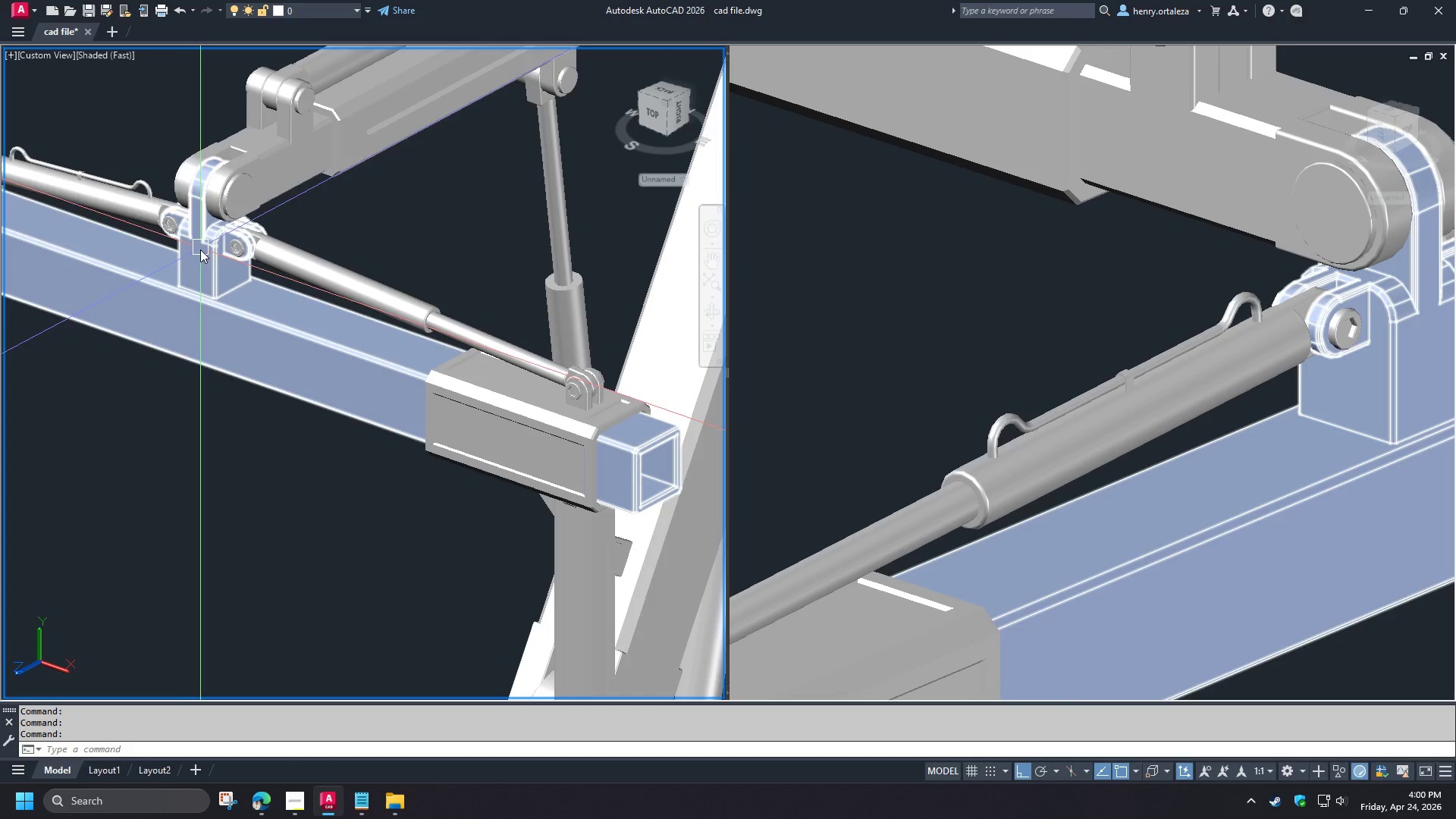 
hold_key(key=ShiftLeft, duration=1.27)
 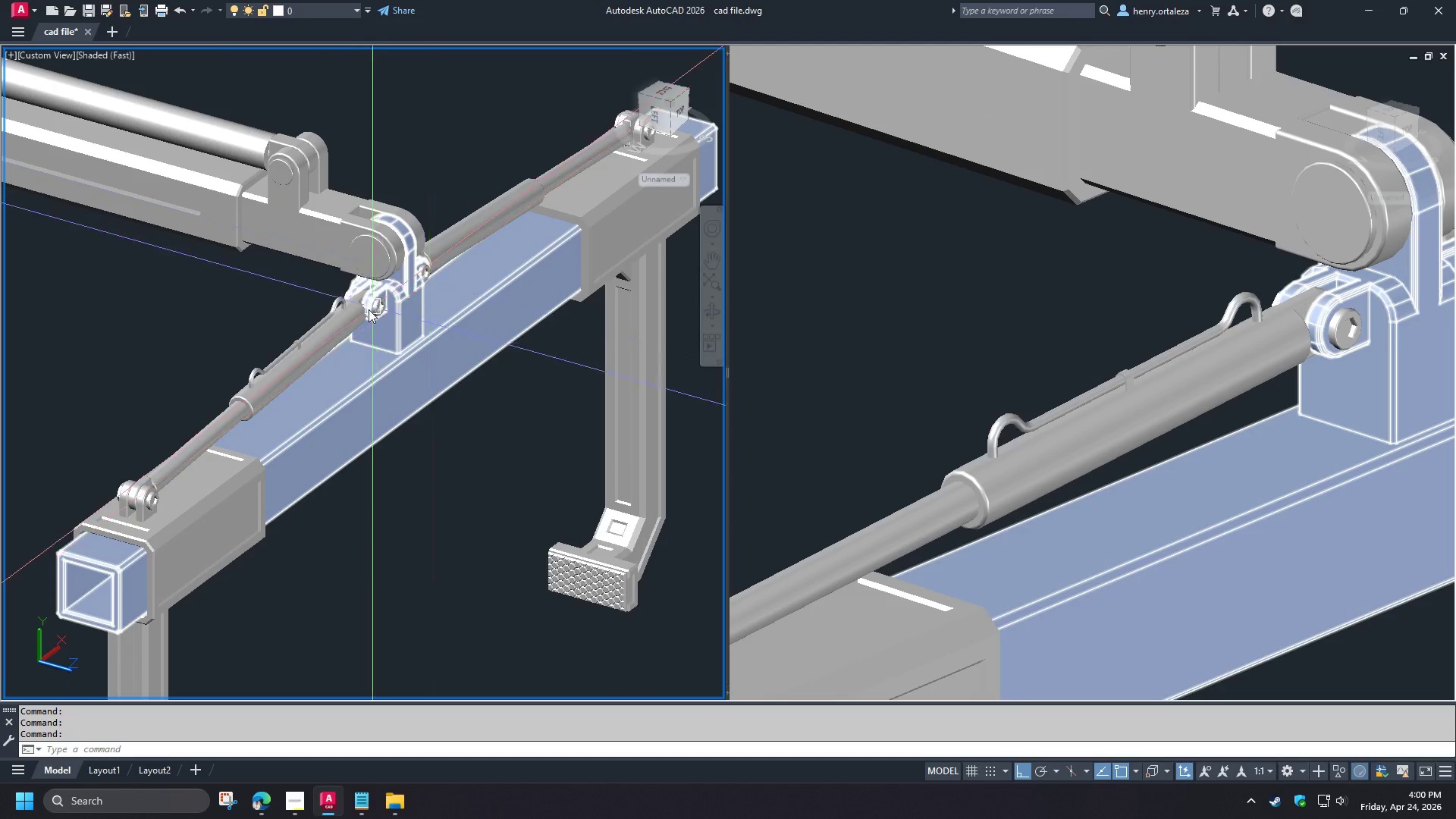 
scroll: coordinate [366, 310], scroll_direction: up, amount: 2.0
 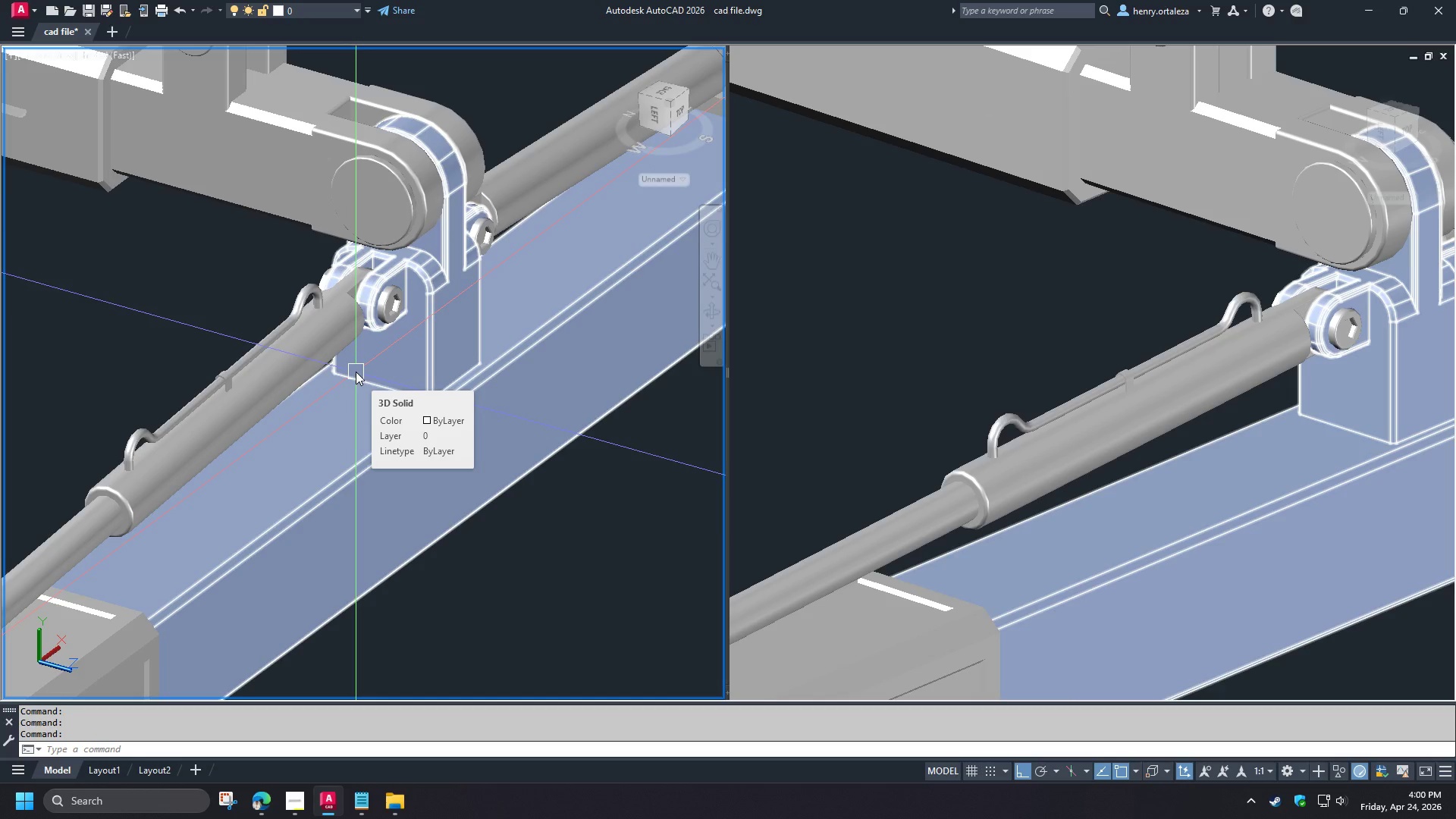 
wait(36.09)
 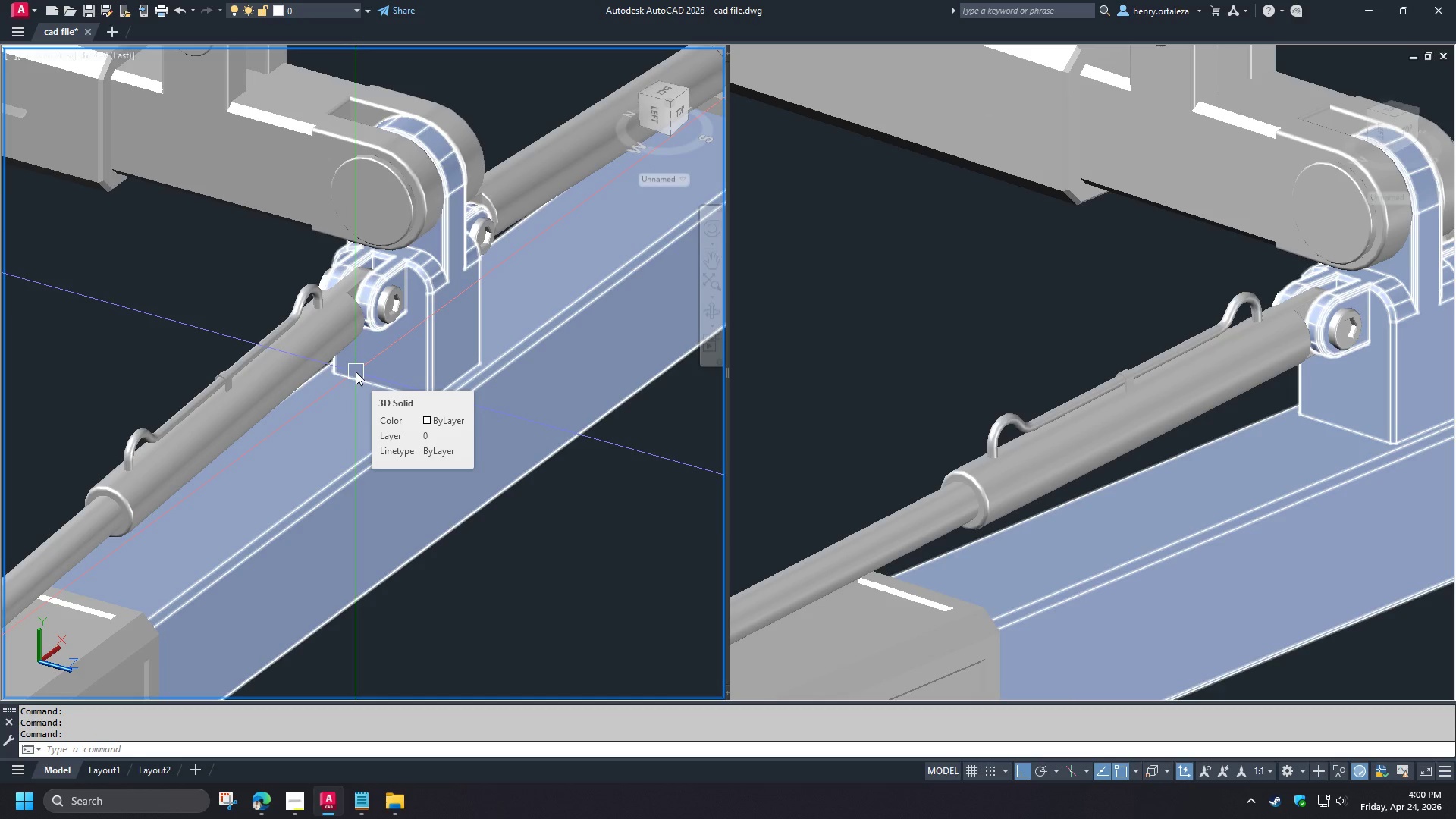 
scroll: coordinate [337, 315], scroll_direction: up, amount: 2.0
 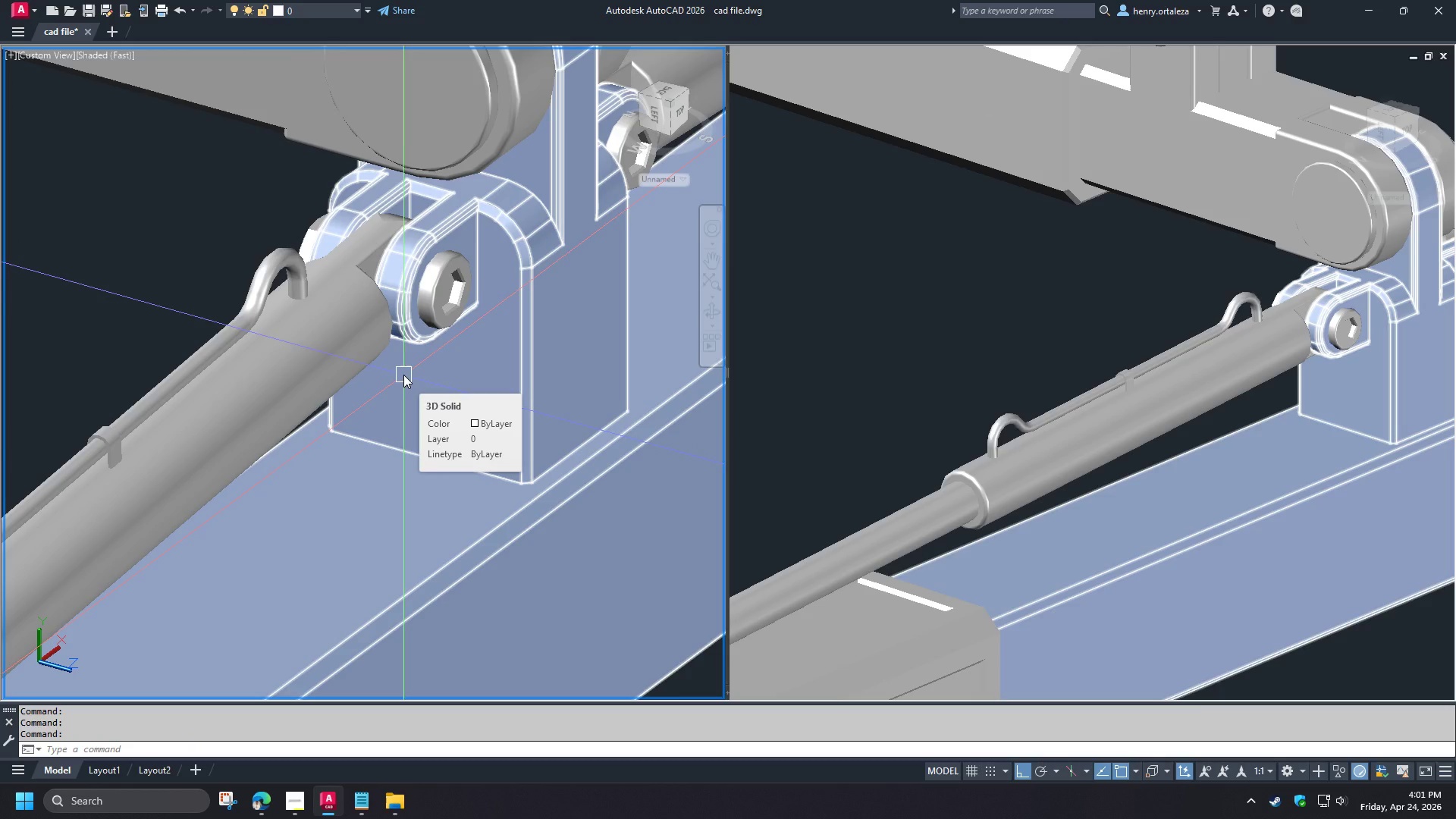 
wait(6.35)
 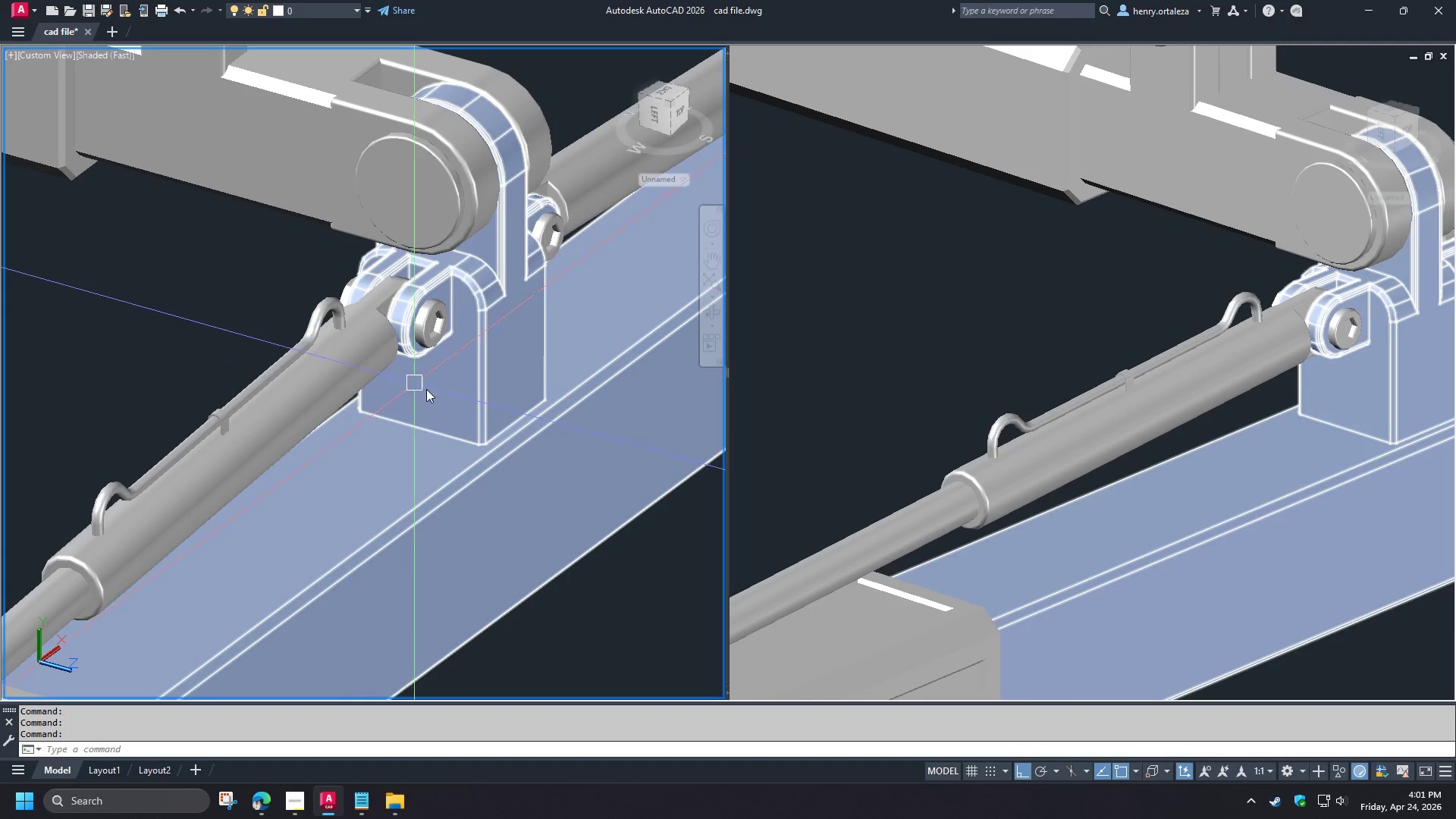 
hold_key(key=ShiftLeft, duration=1.52)
 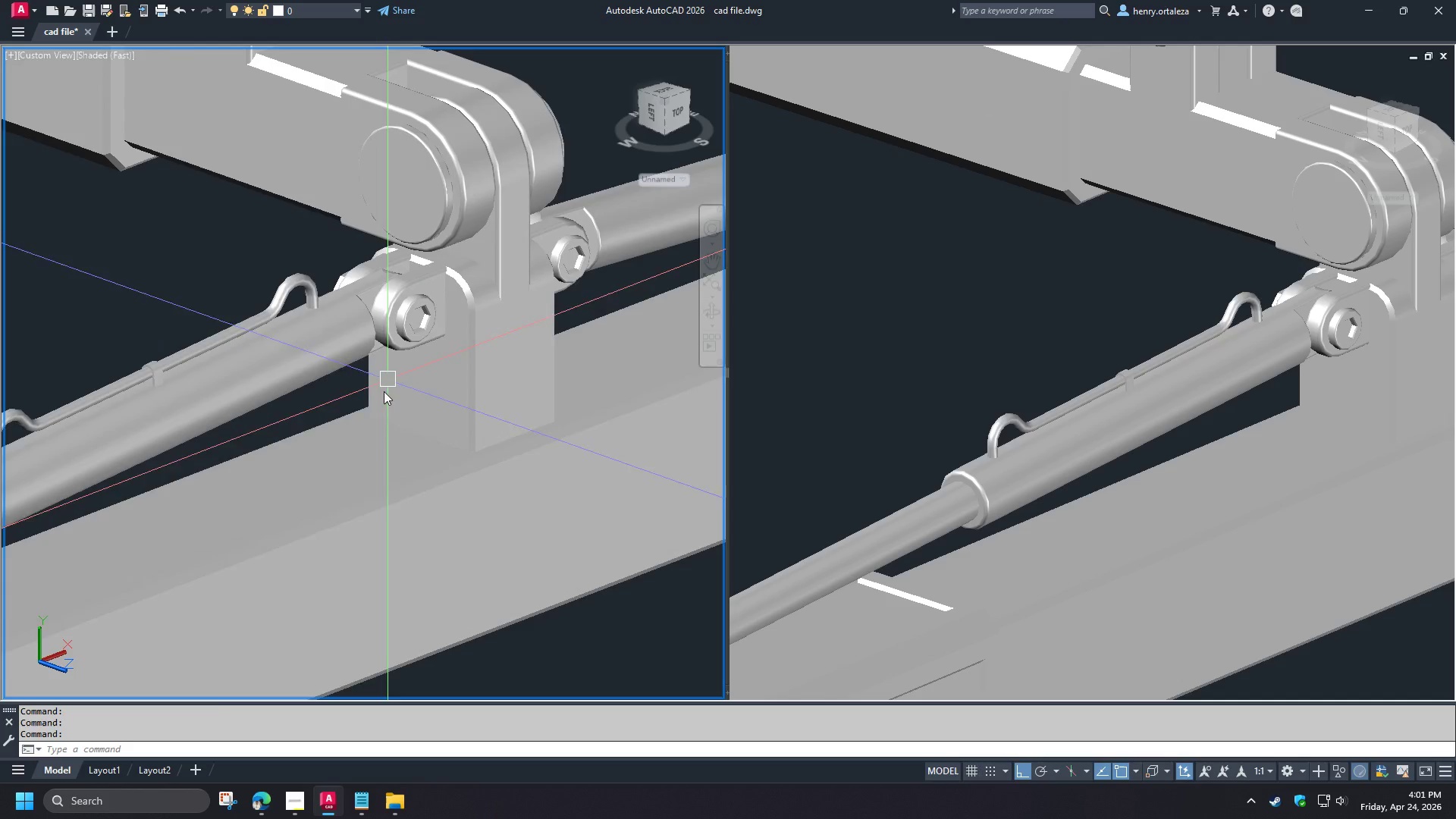 
scroll: coordinate [408, 380], scroll_direction: down, amount: 1.0
 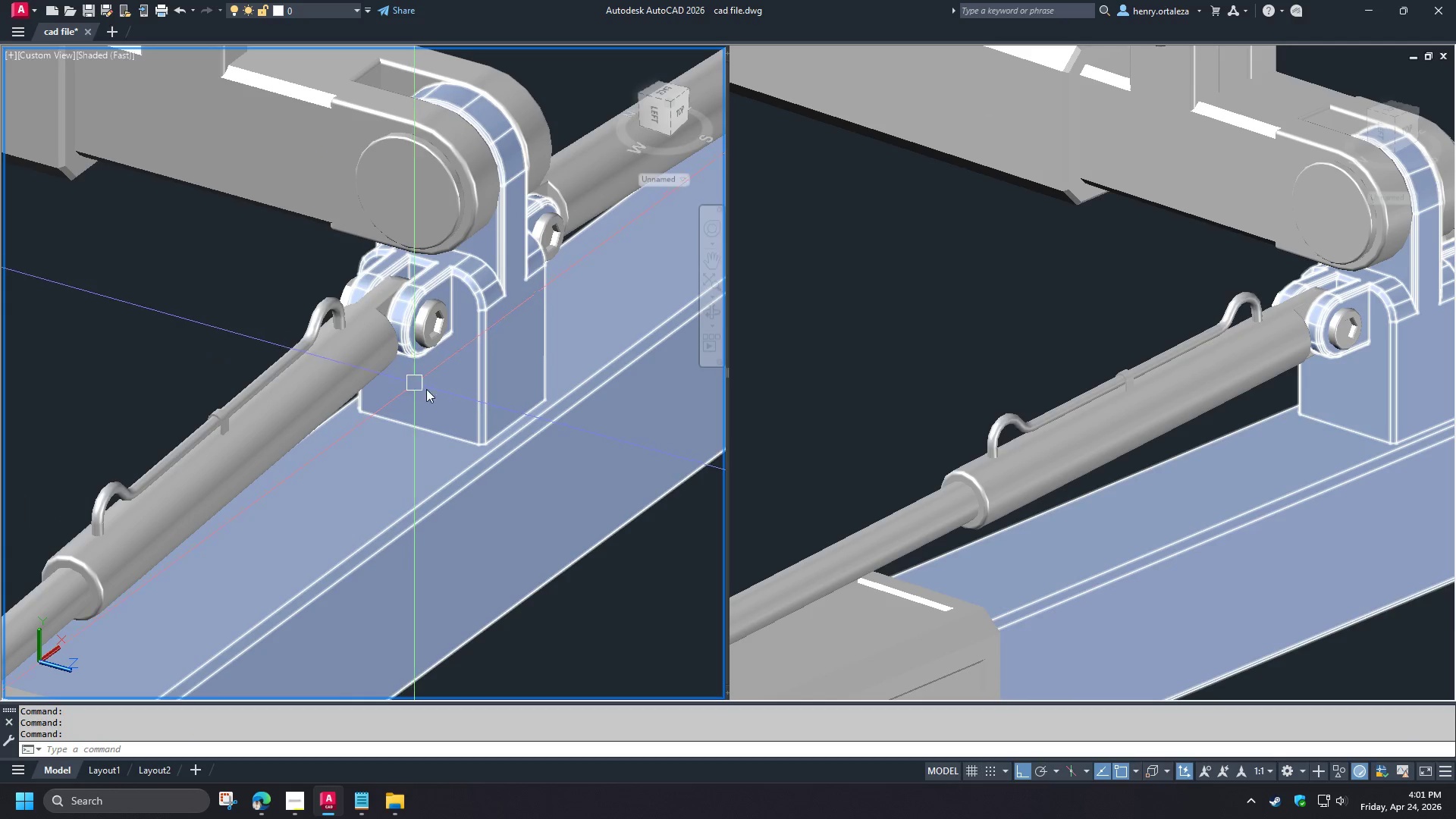 
hold_key(key=ShiftLeft, duration=0.47)
 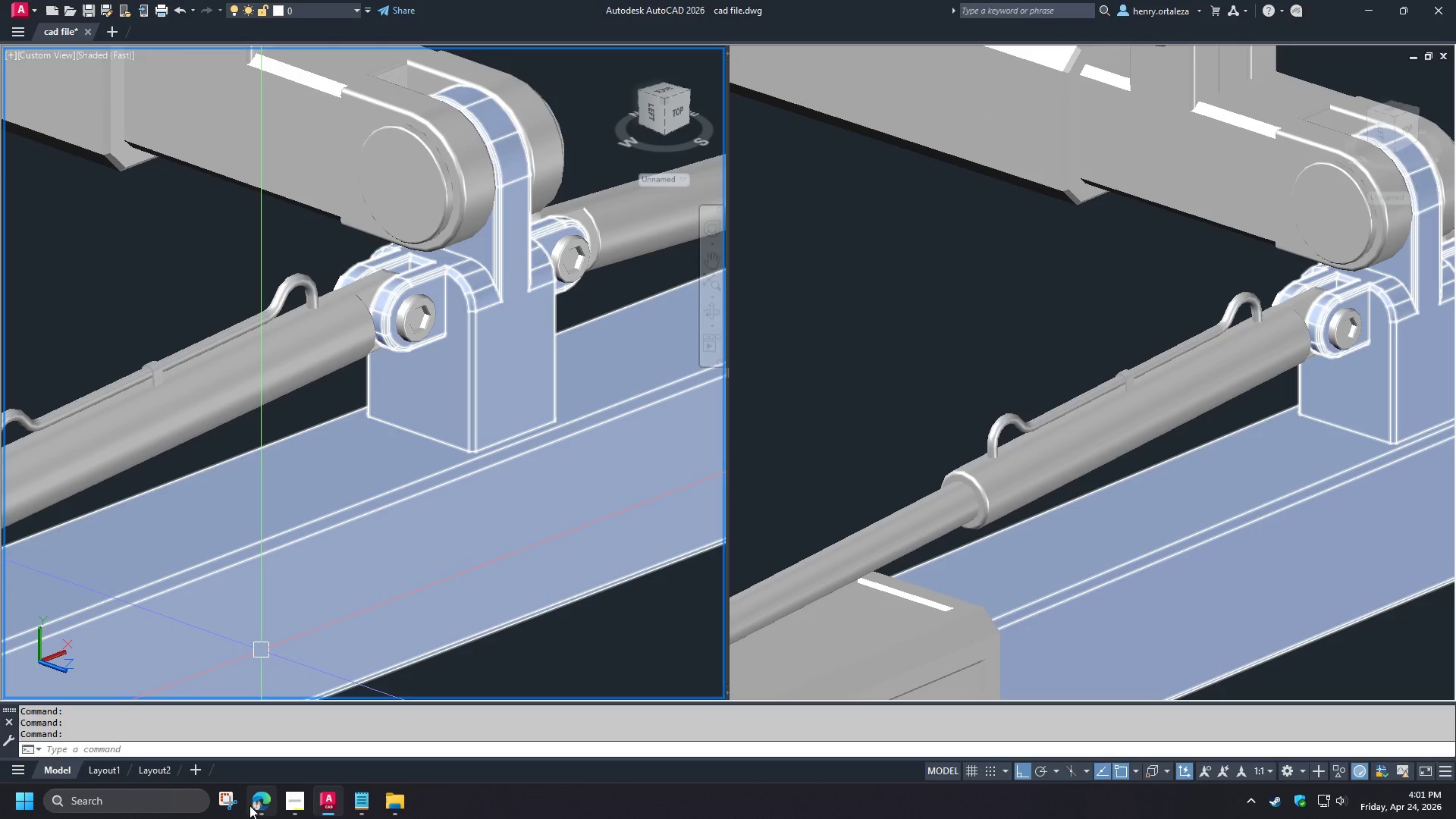 
left_click([257, 808])
 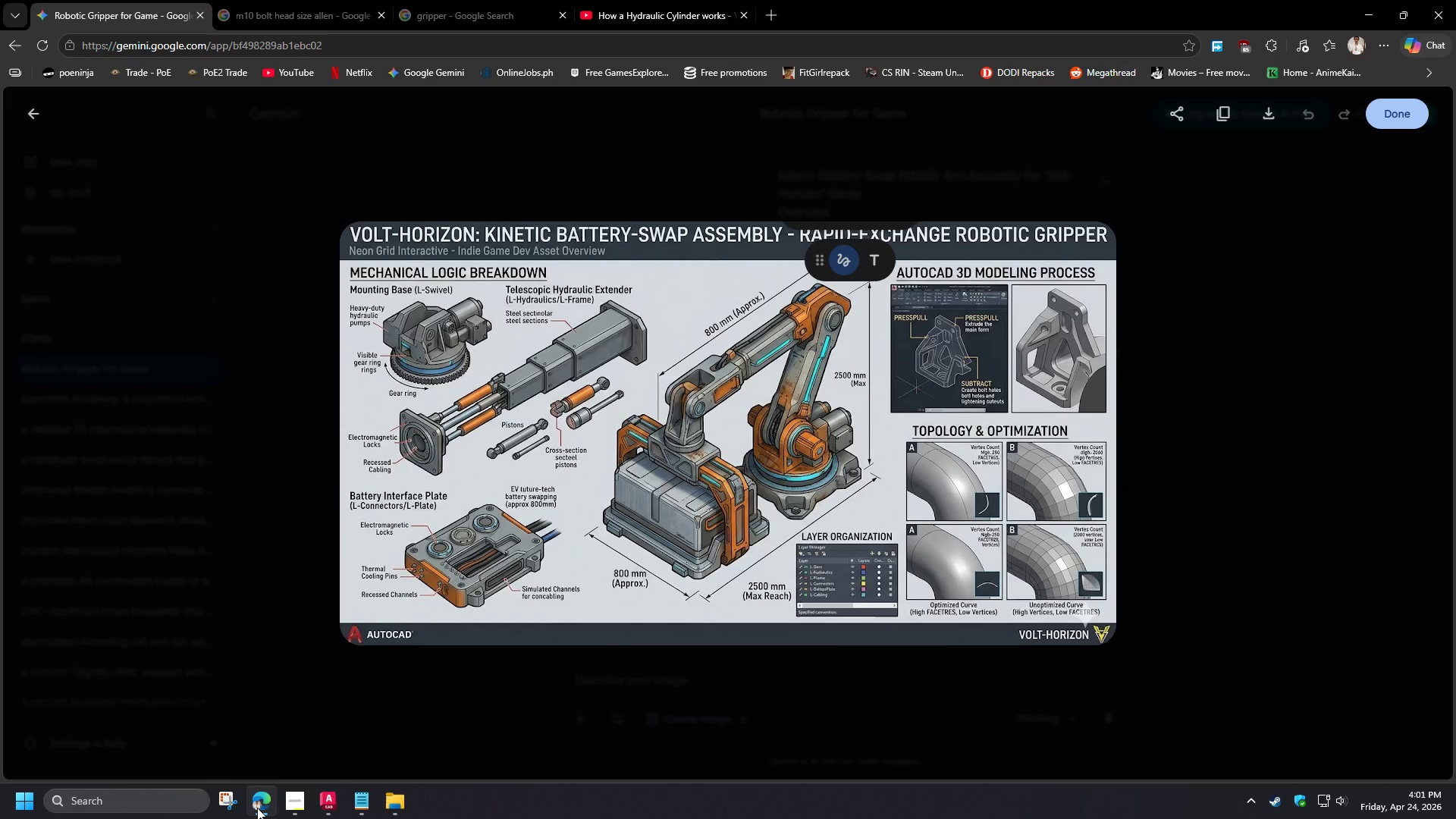 
left_click([257, 808])
 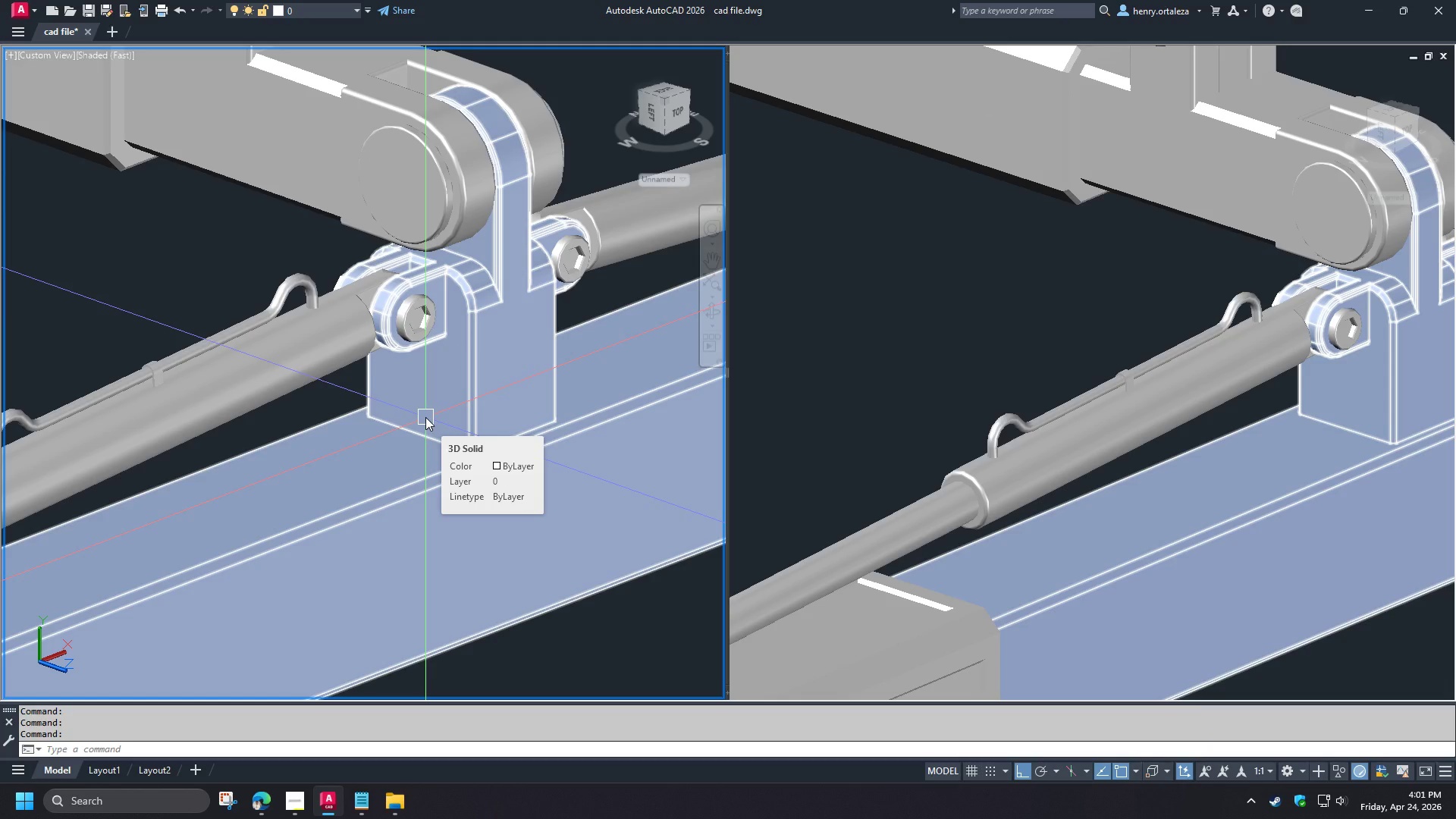 
hold_key(key=ShiftLeft, duration=1.51)
 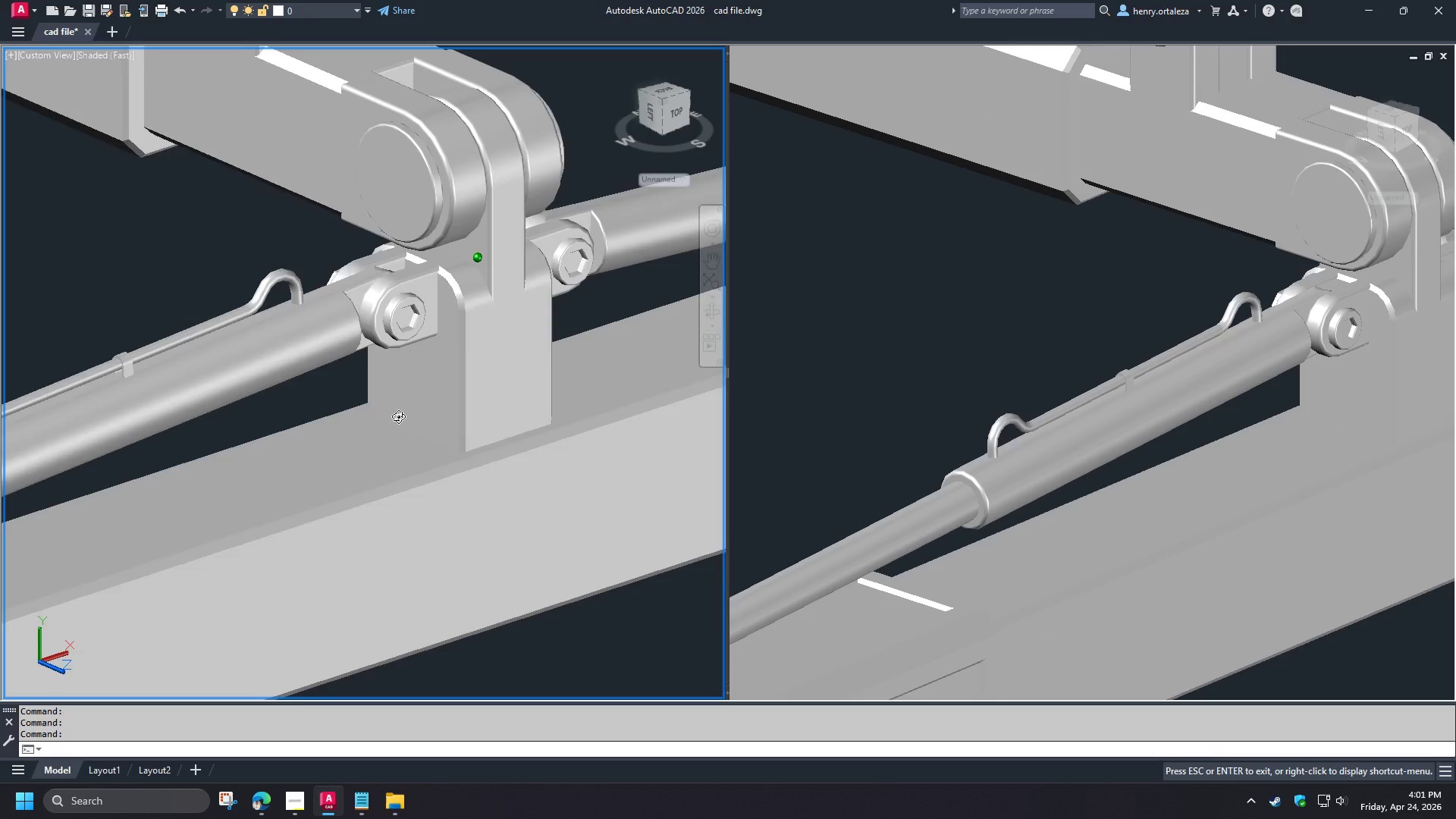 
hold_key(key=ShiftLeft, duration=1.27)
 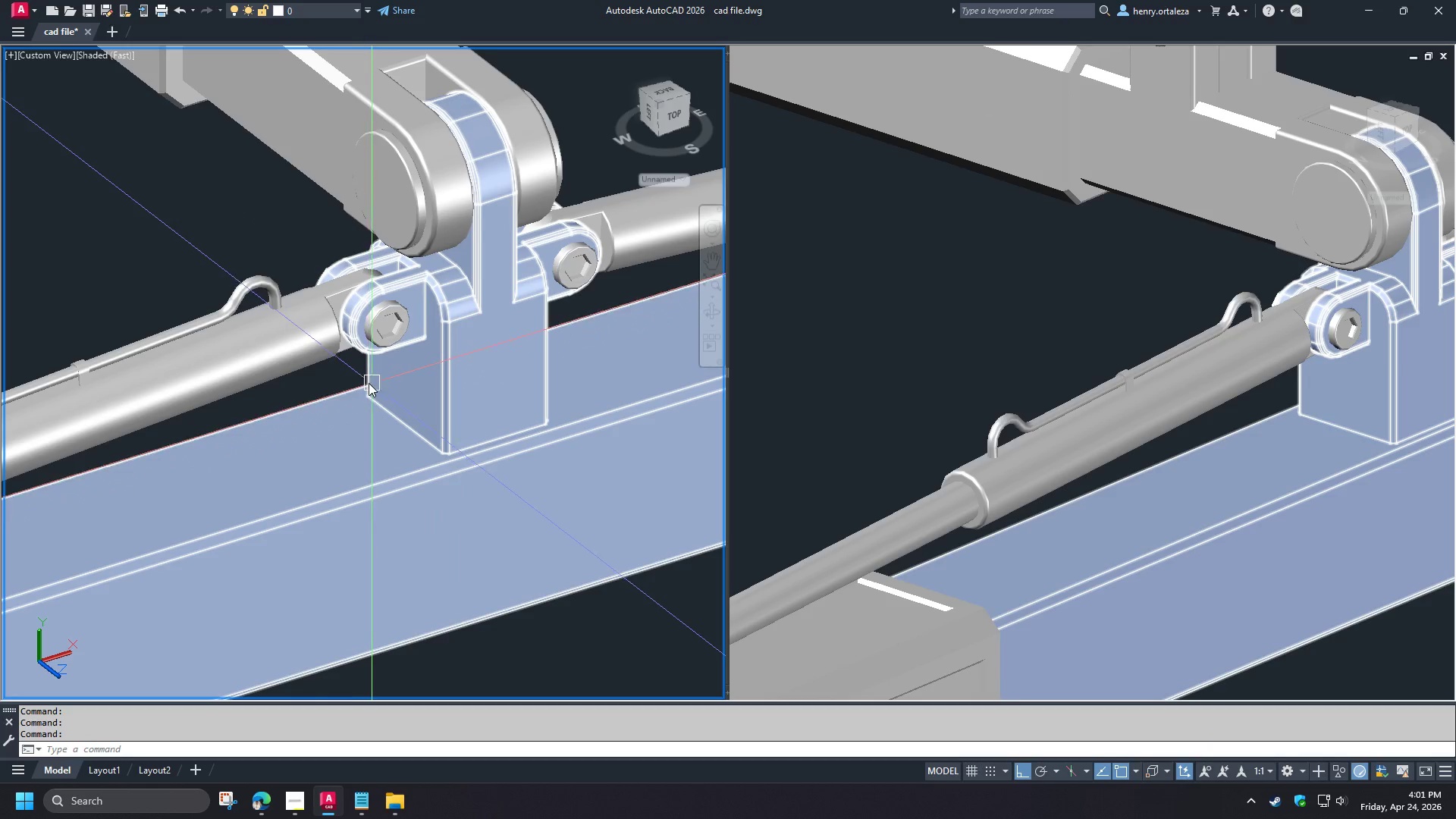 
scroll: coordinate [347, 357], scroll_direction: up, amount: 2.0
 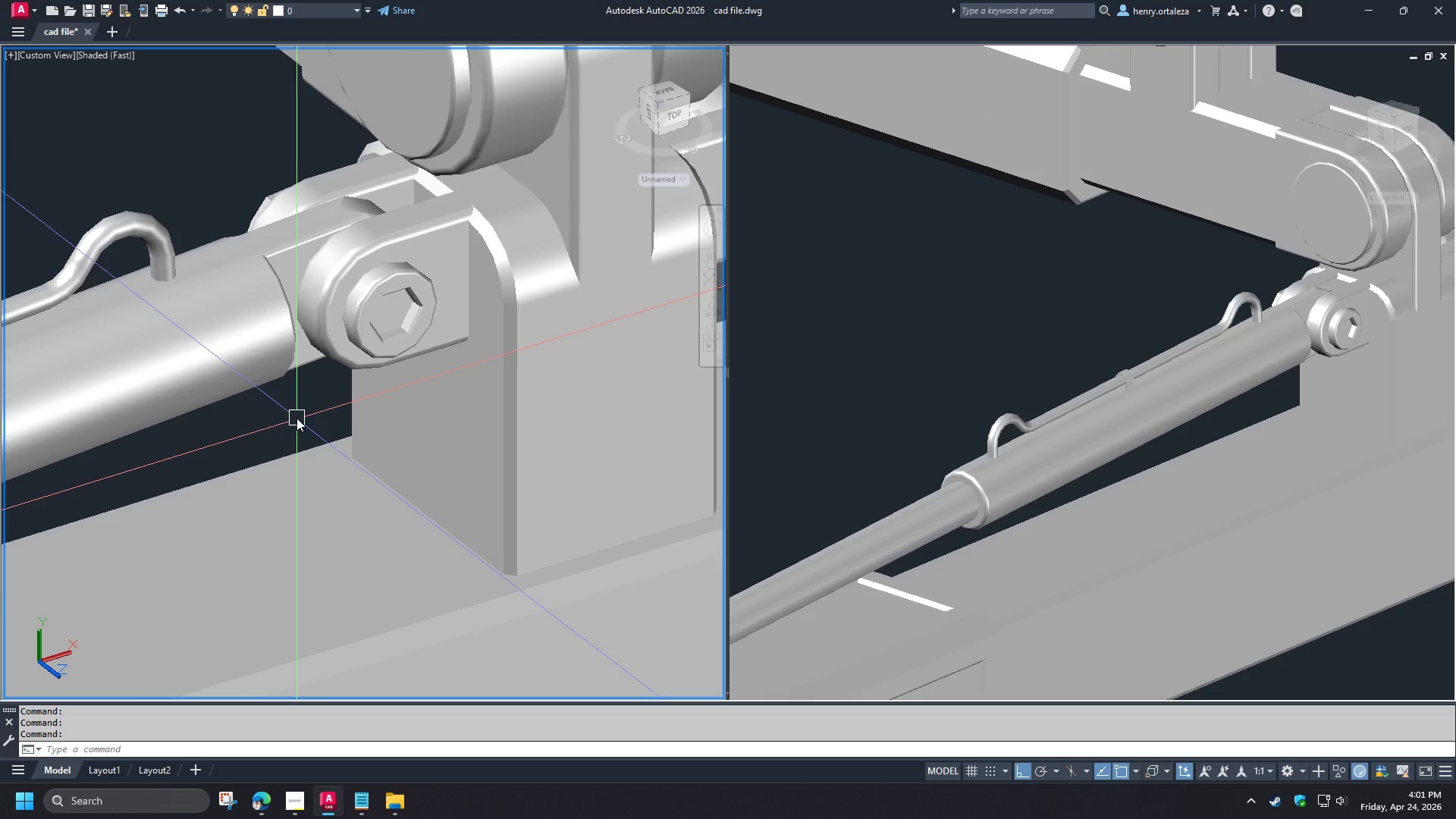 
scroll: coordinate [297, 418], scroll_direction: down, amount: 1.0
 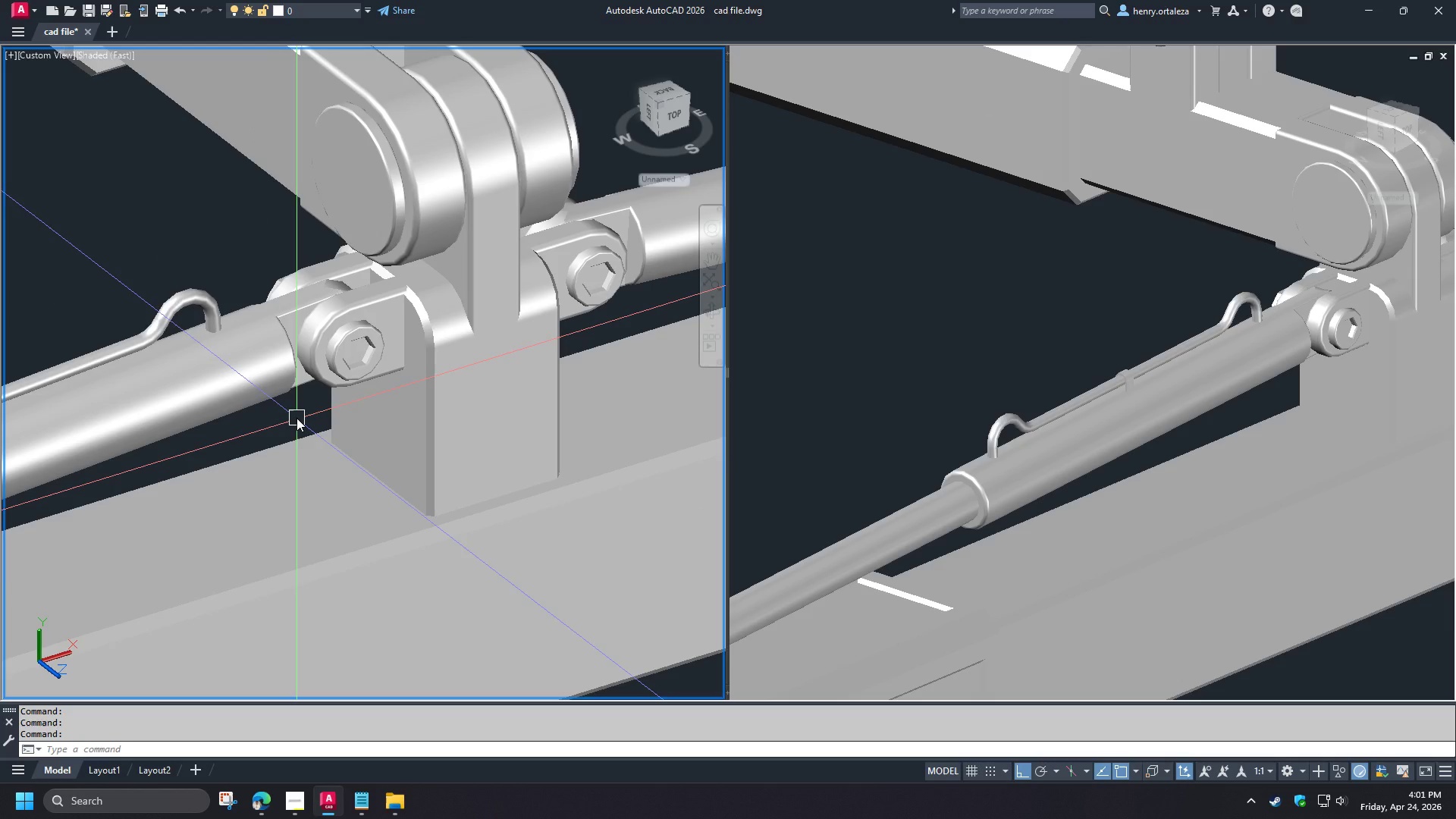 
hold_key(key=ShiftLeft, duration=1.5)
 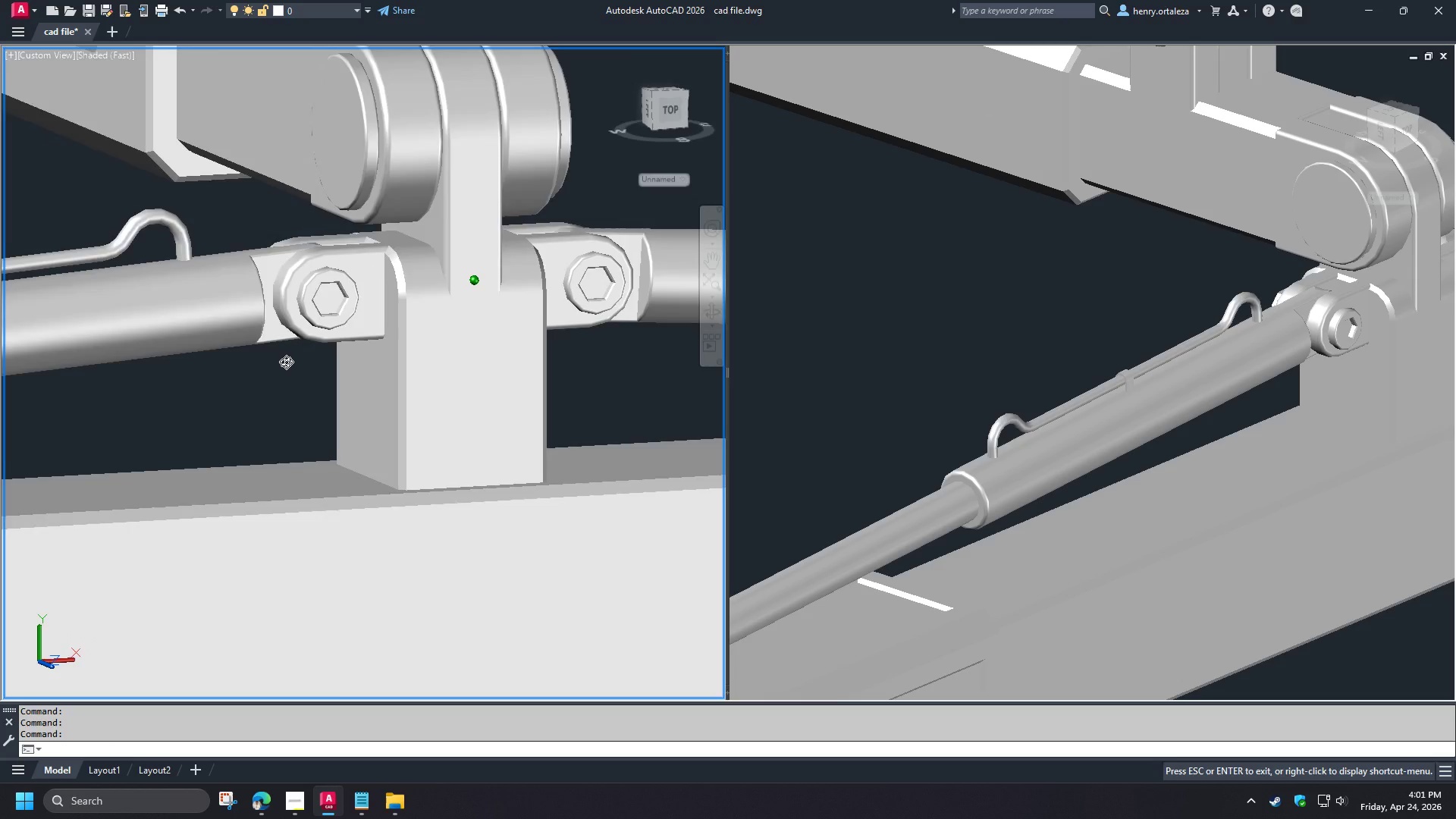 
hold_key(key=ShiftLeft, duration=0.89)
 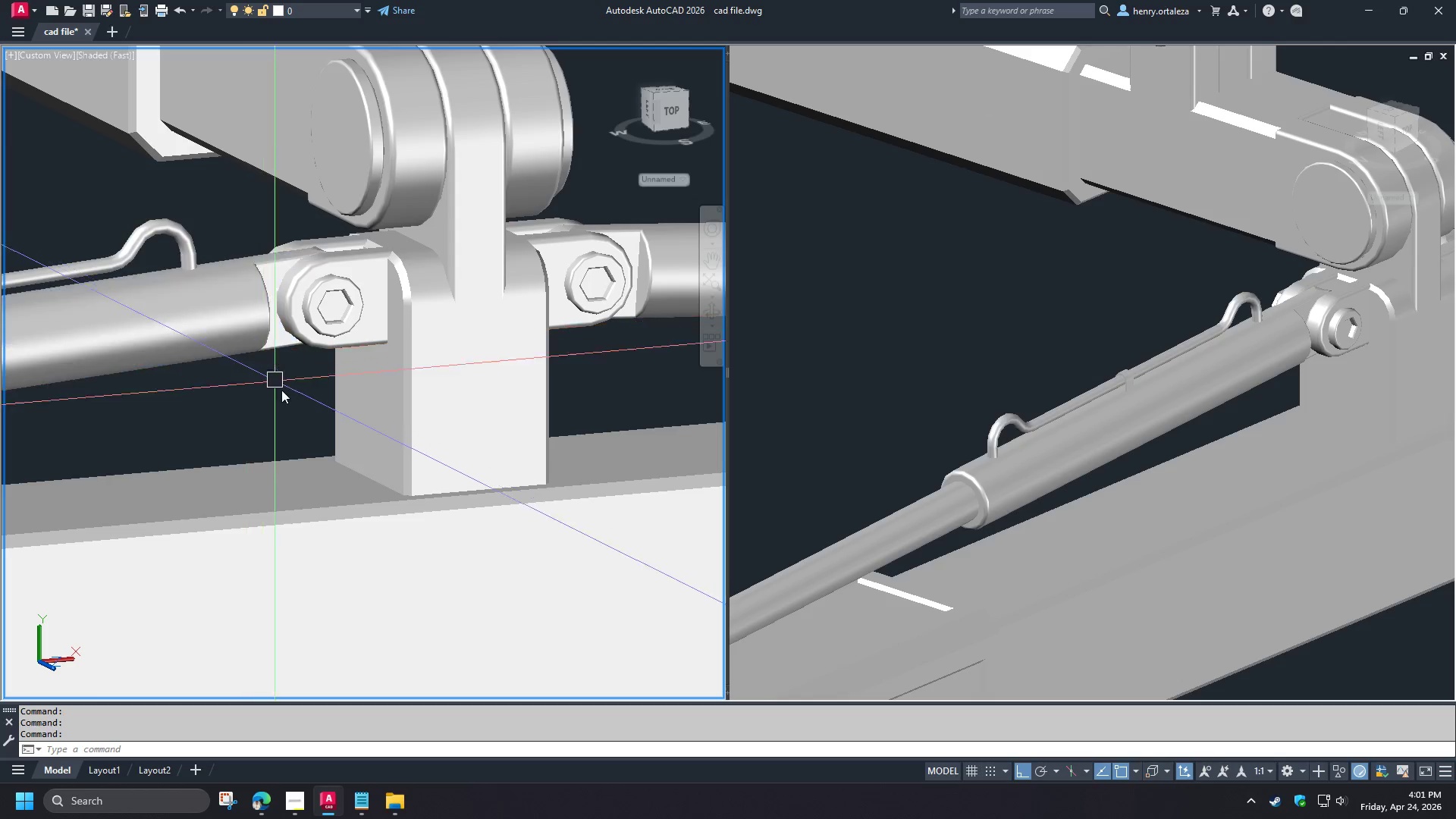 
hold_key(key=ShiftLeft, duration=1.02)
 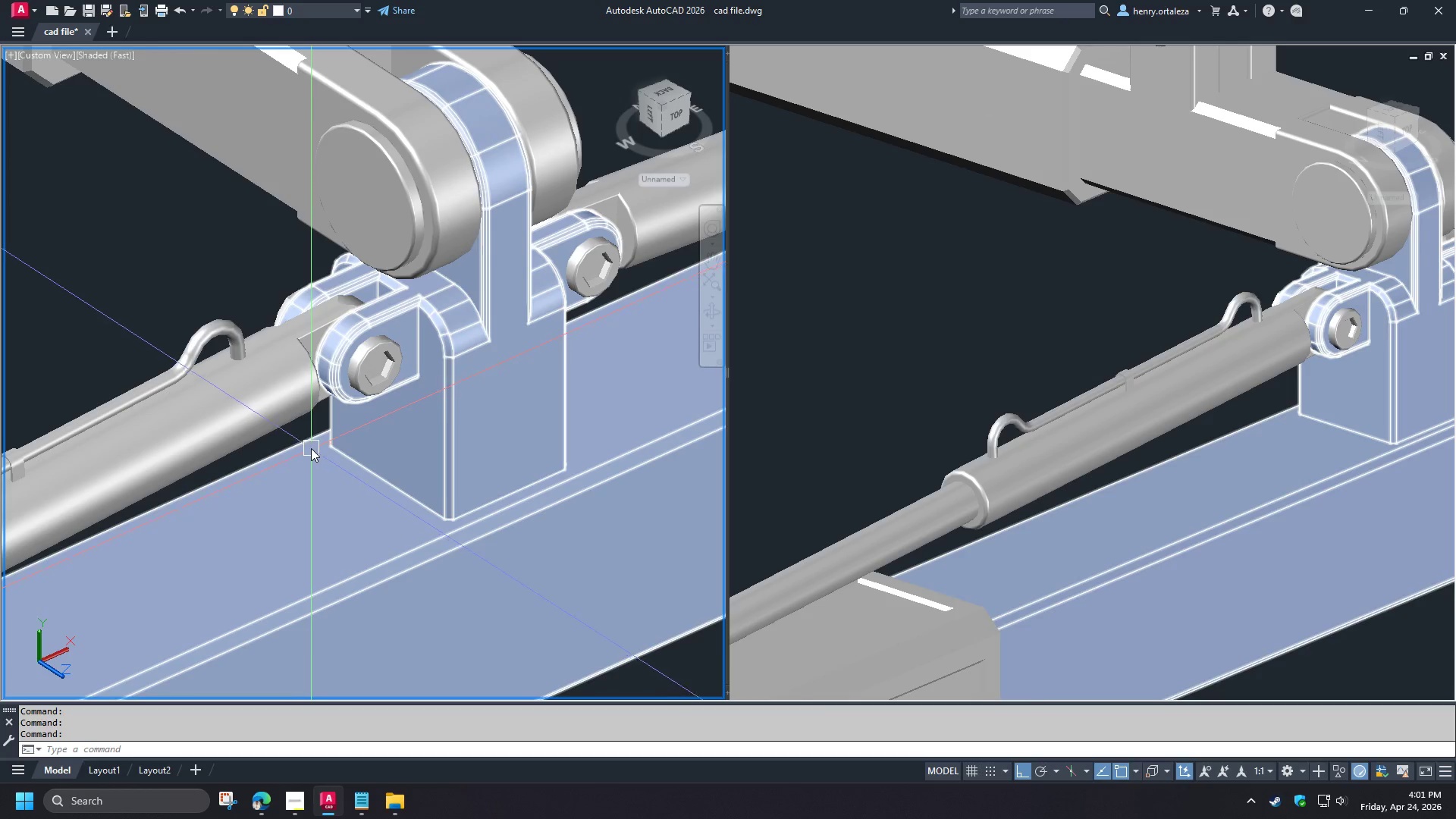 
hold_key(key=ShiftLeft, duration=11.67)
 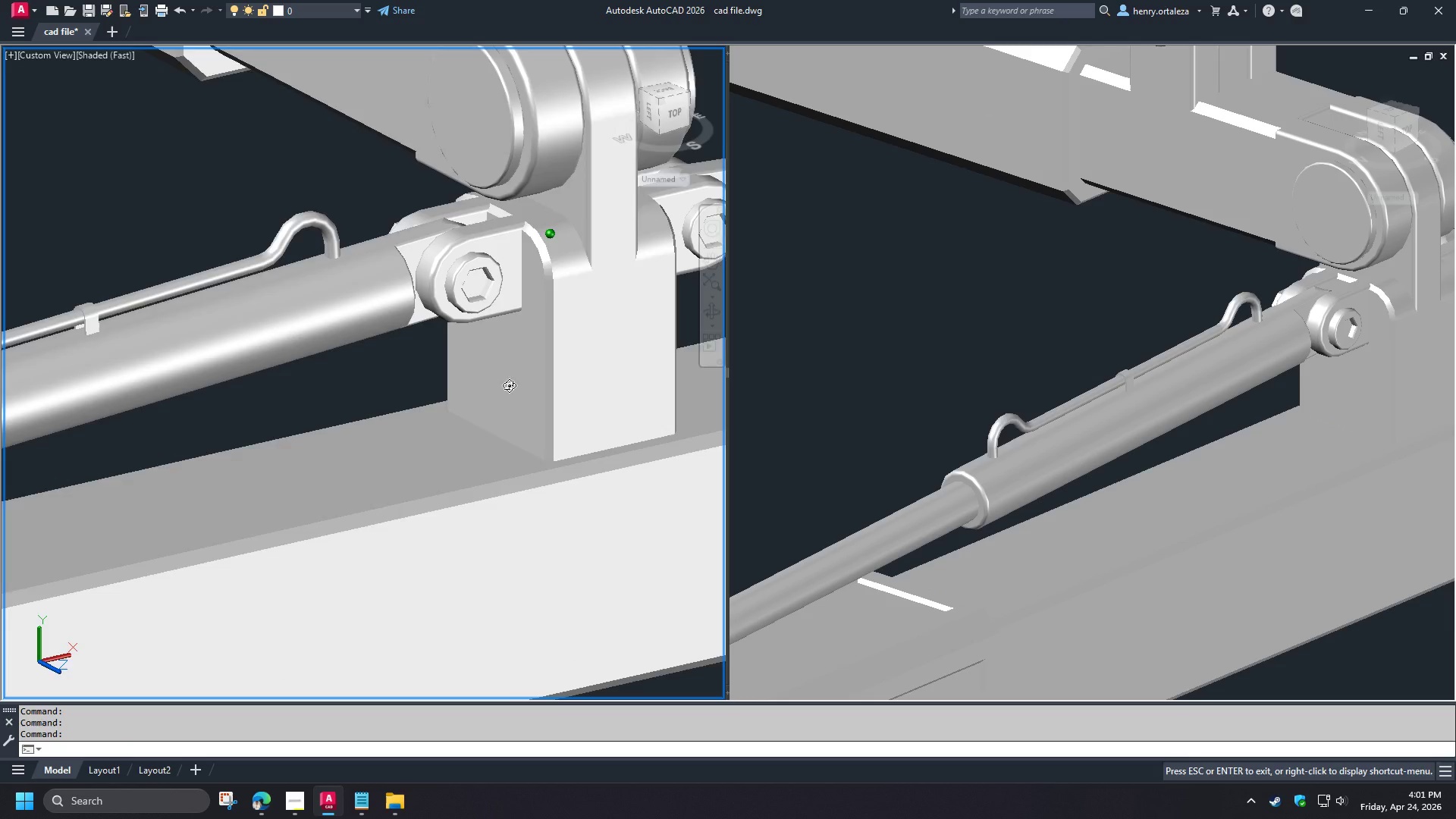 
hold_key(key=ShiftLeft, duration=1.5)
 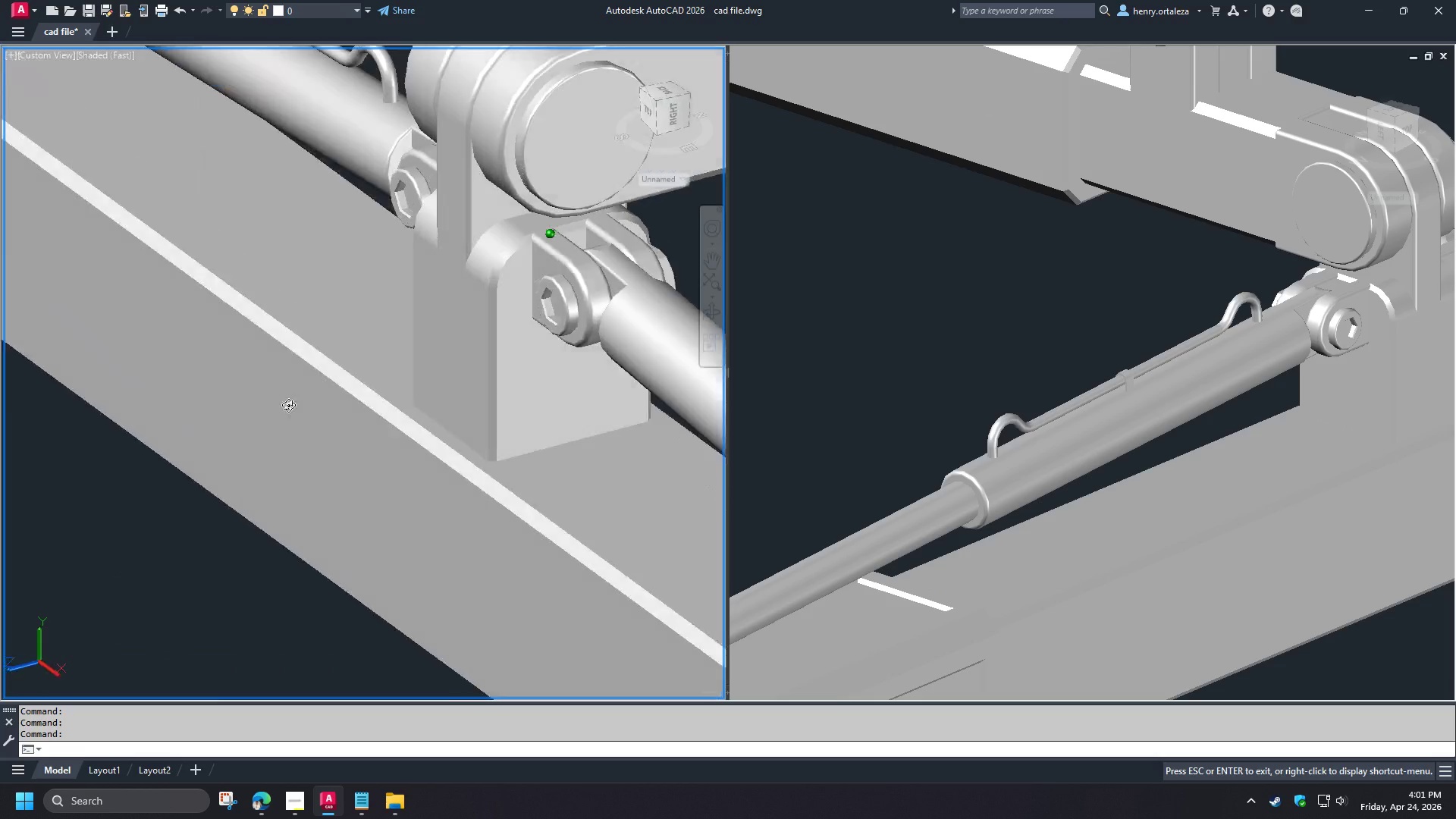 
hold_key(key=ShiftLeft, duration=1.53)
 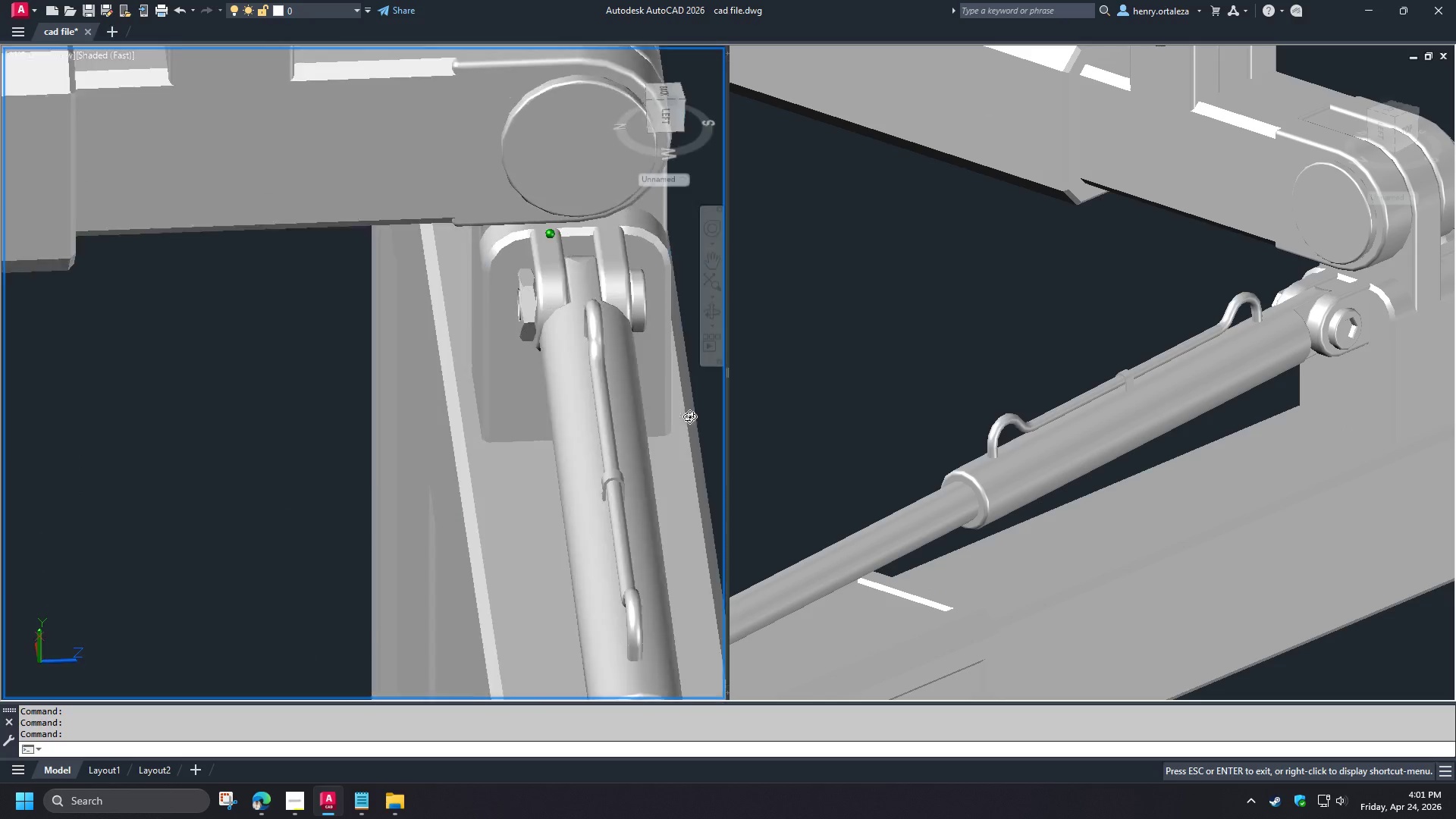 
hold_key(key=ShiftLeft, duration=1.5)
 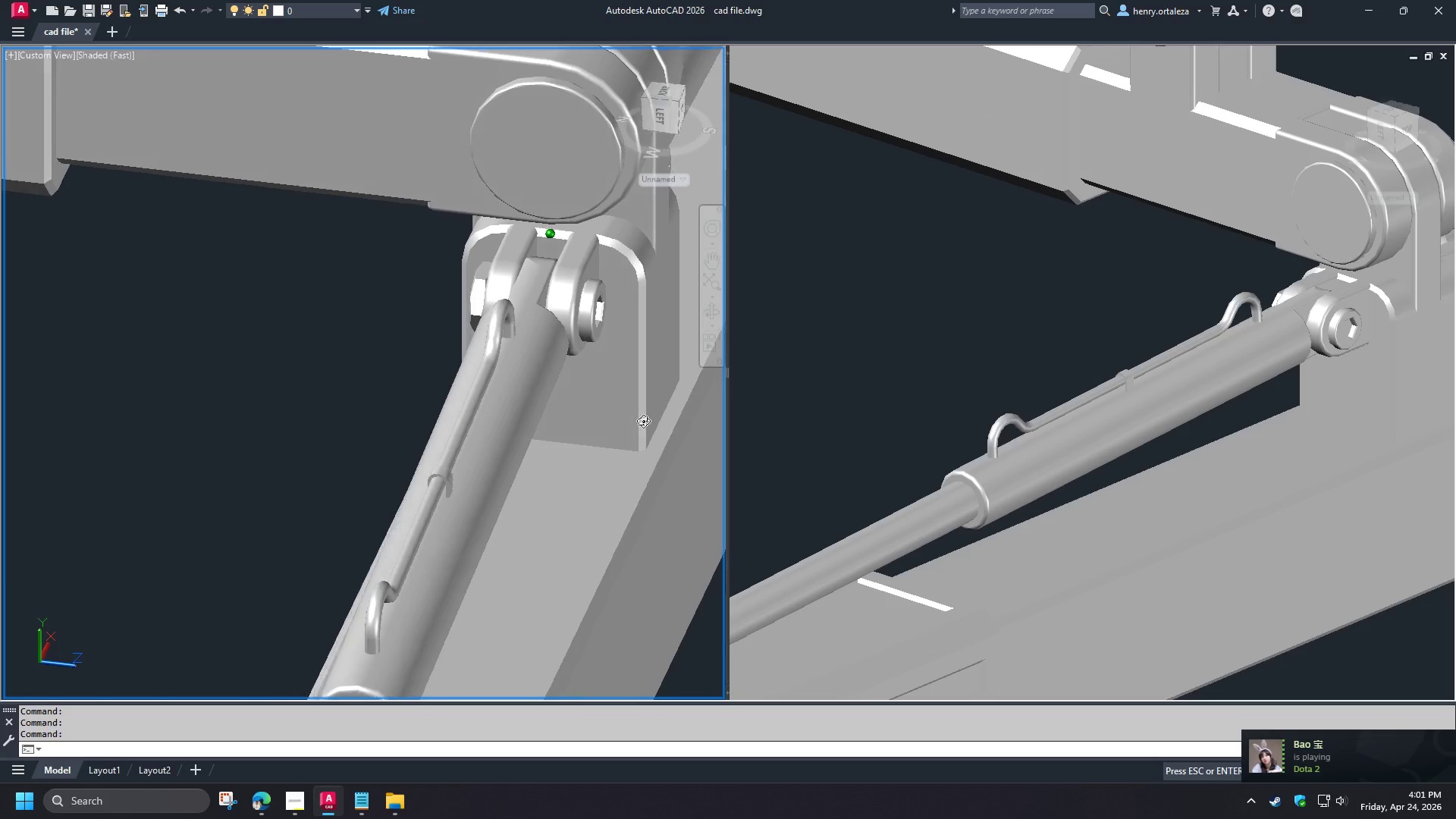 
hold_key(key=ShiftLeft, duration=1.53)
 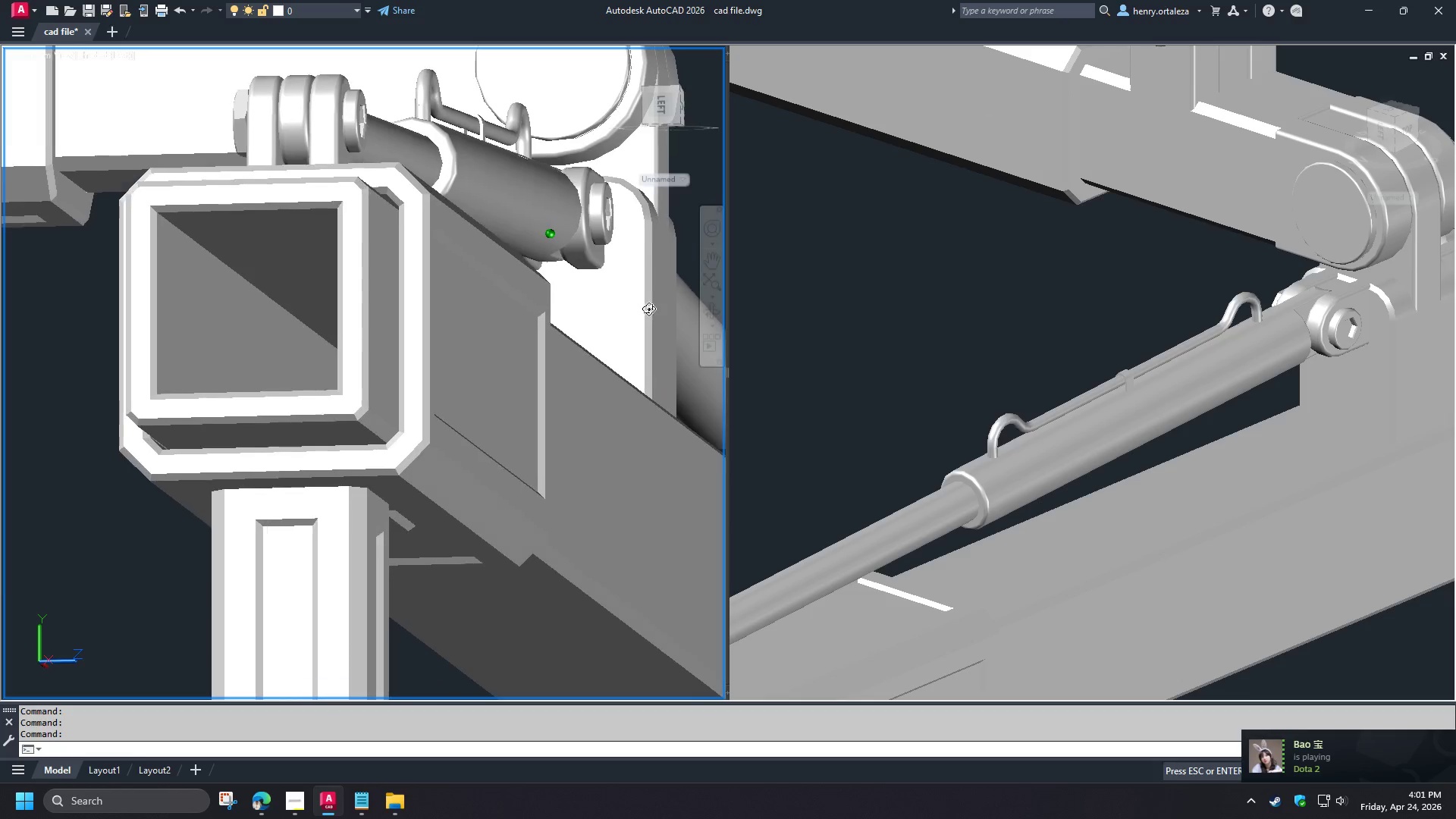 
hold_key(key=ShiftLeft, duration=1.52)
 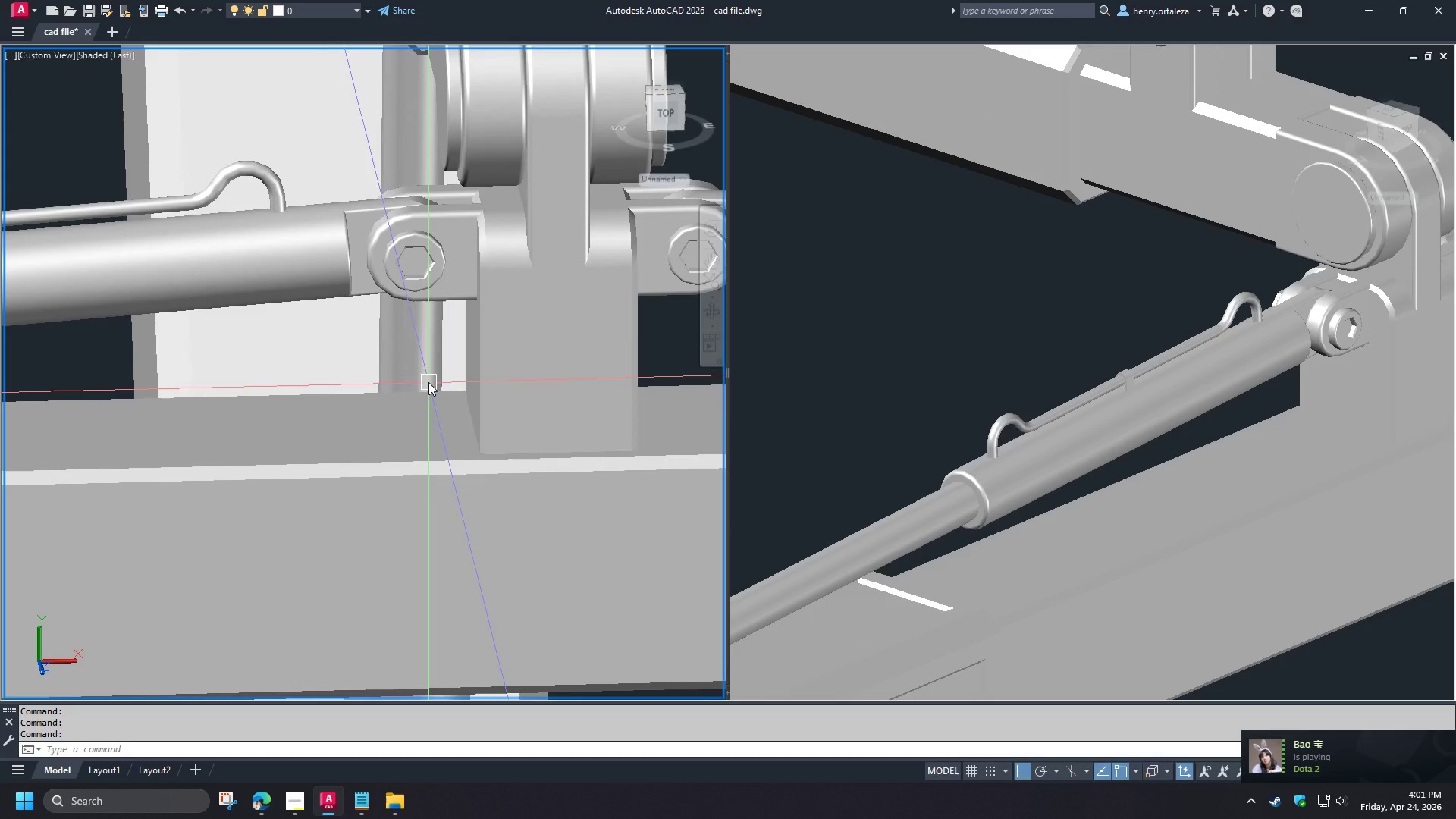 
hold_key(key=ShiftLeft, duration=0.5)
 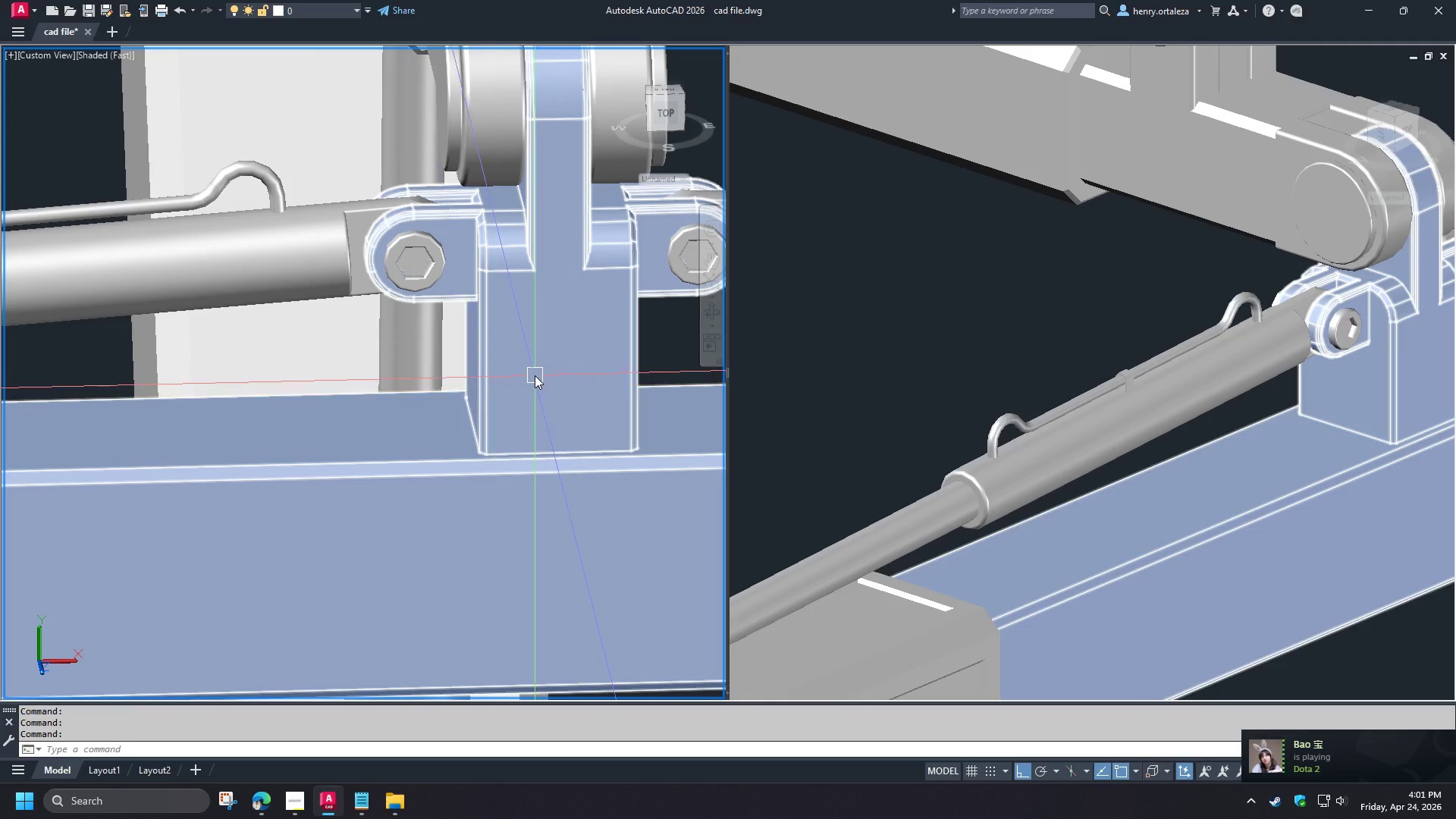 
hold_key(key=ShiftLeft, duration=0.48)
 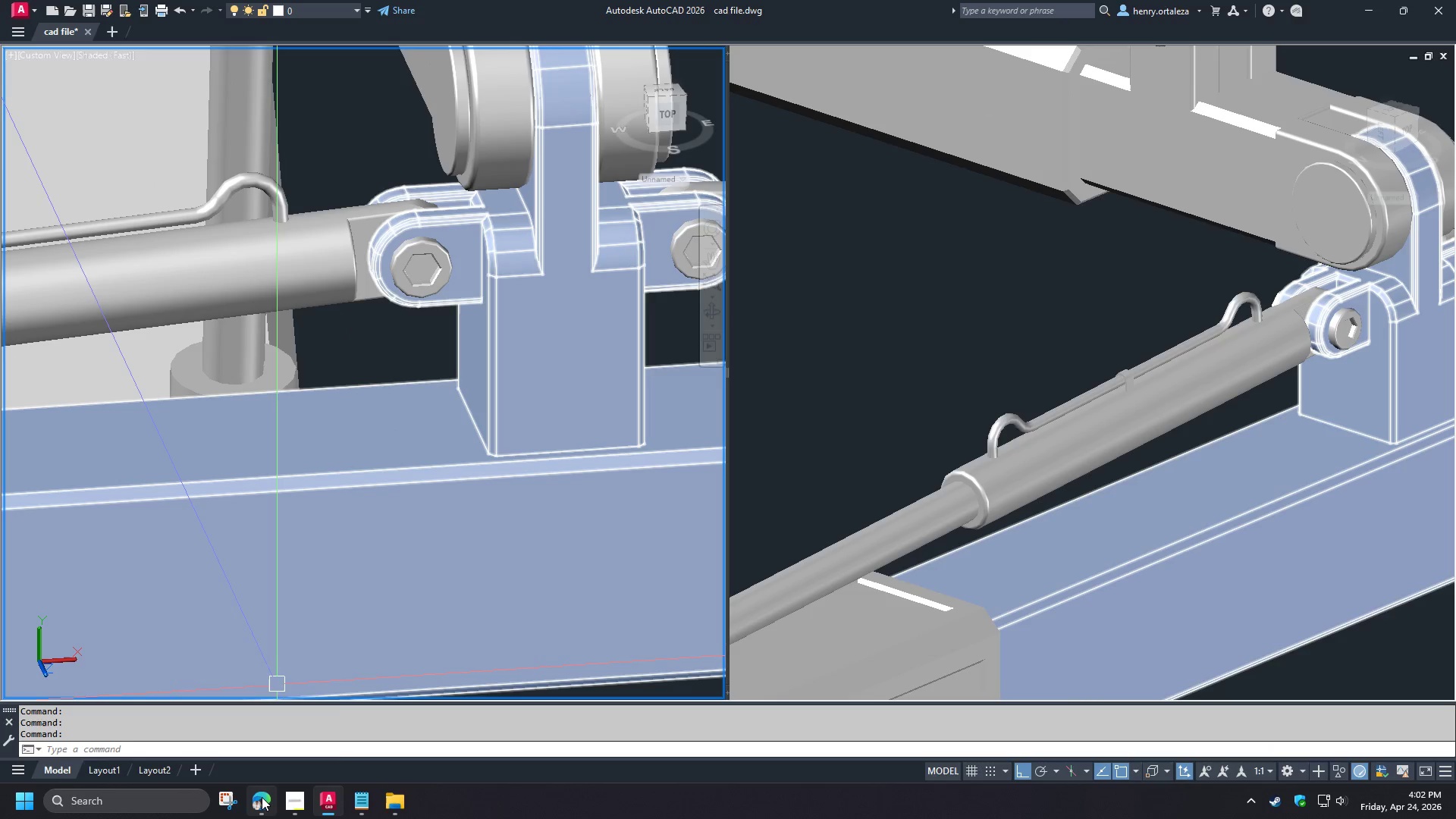 
left_click_drag(start_coordinate=[262, 797], to_coordinate=[262, 803])
 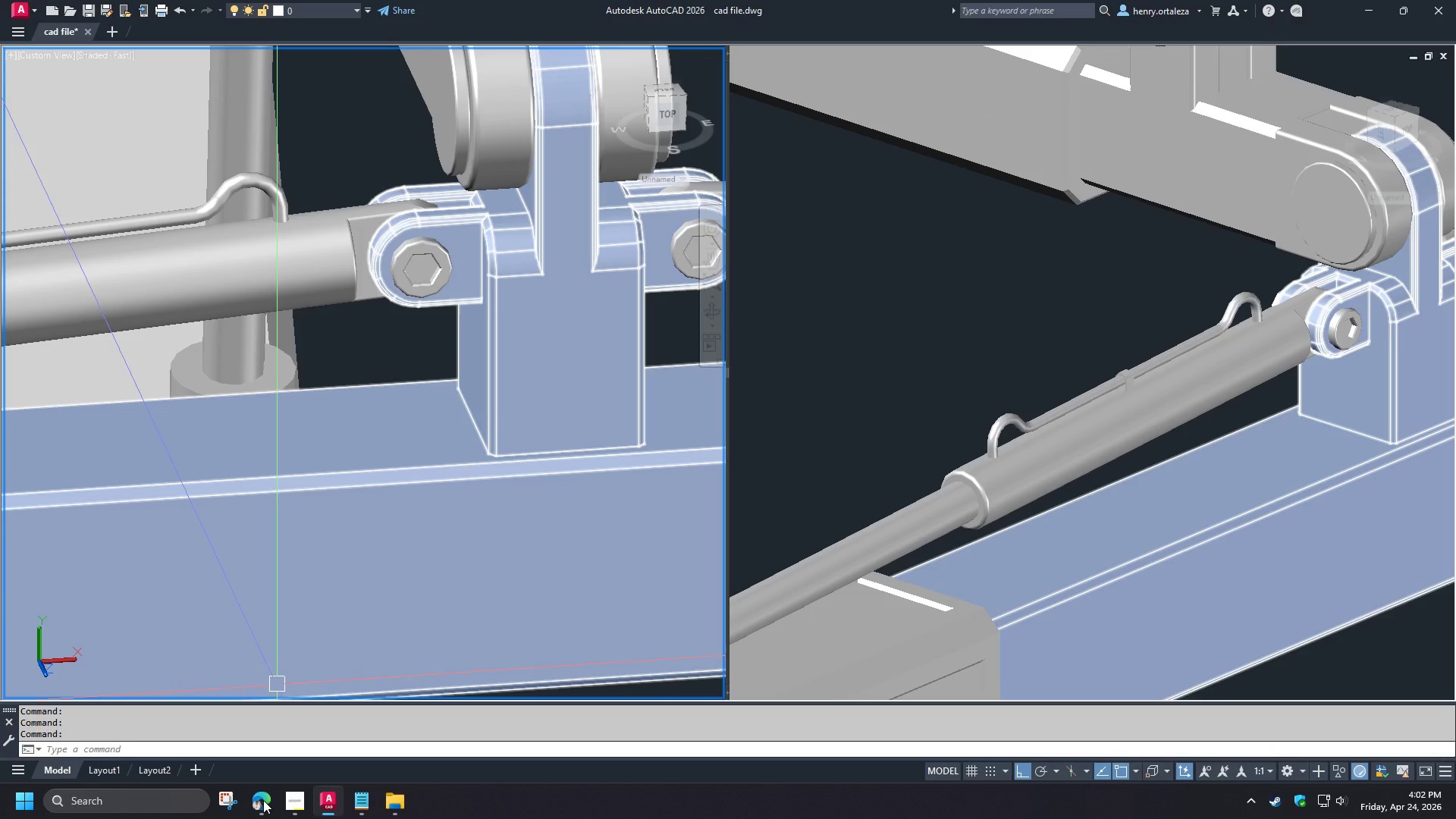 
left_click([263, 800])
 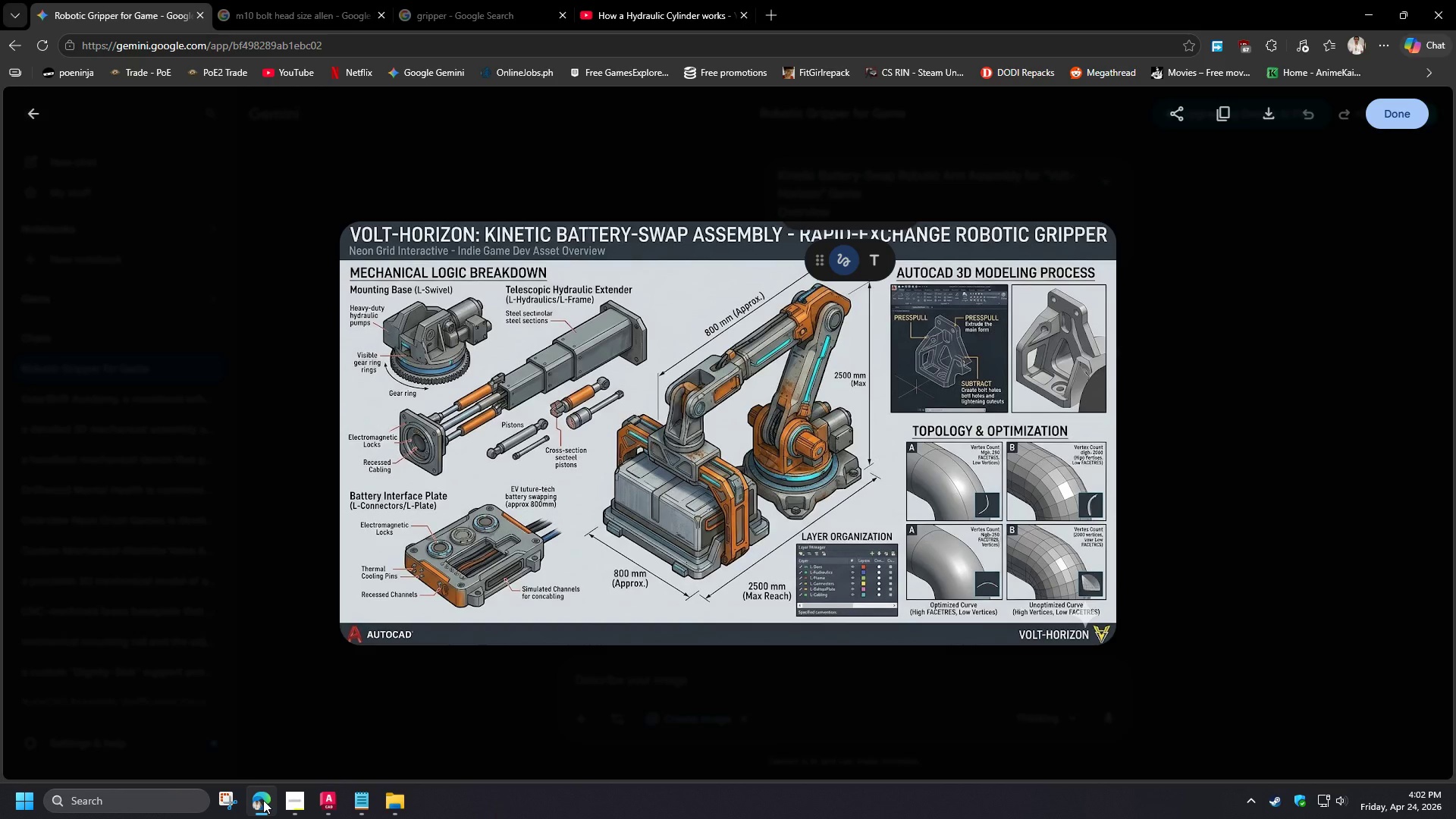 
wait(5.06)
 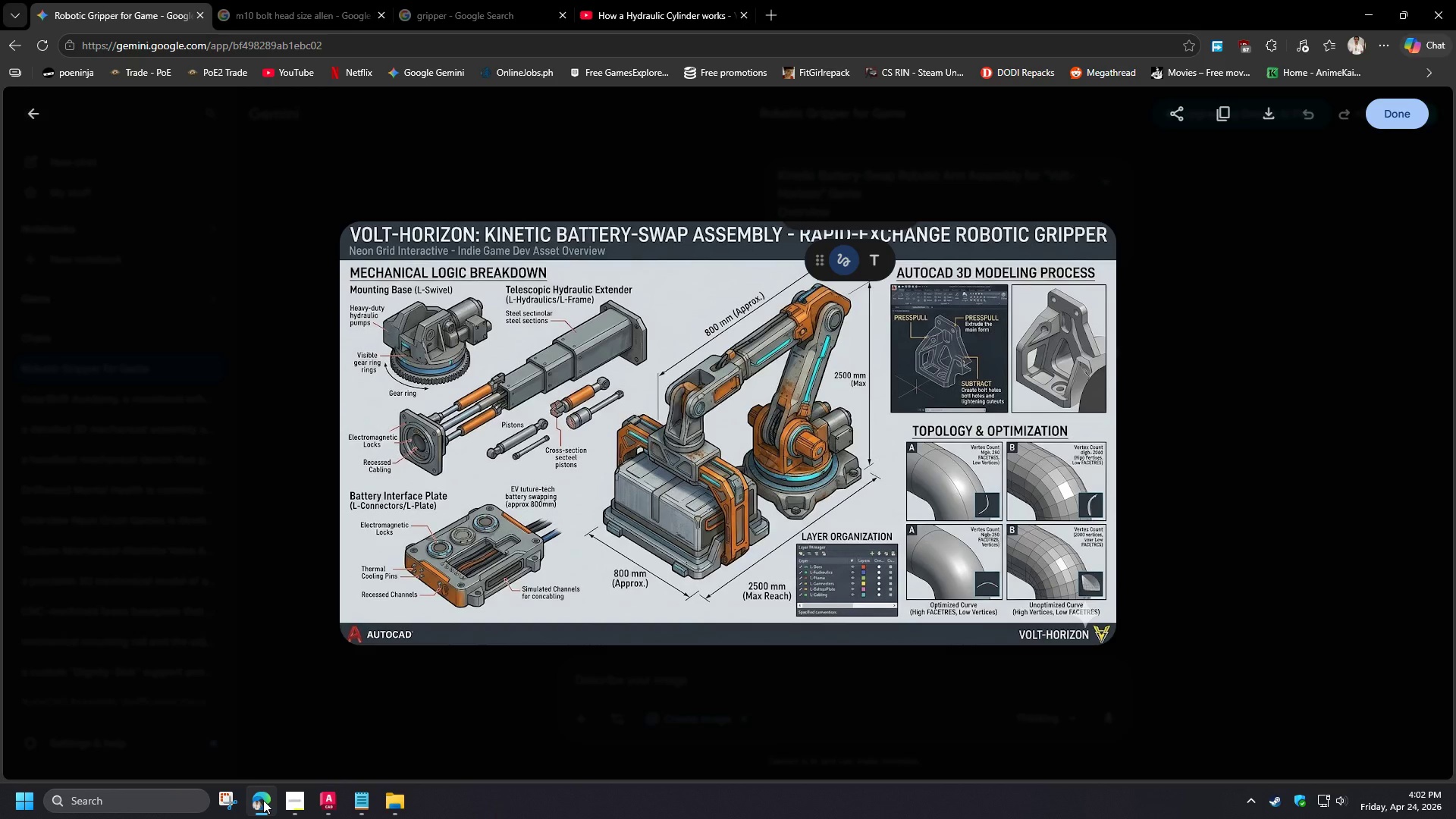 
left_click([264, 799])
 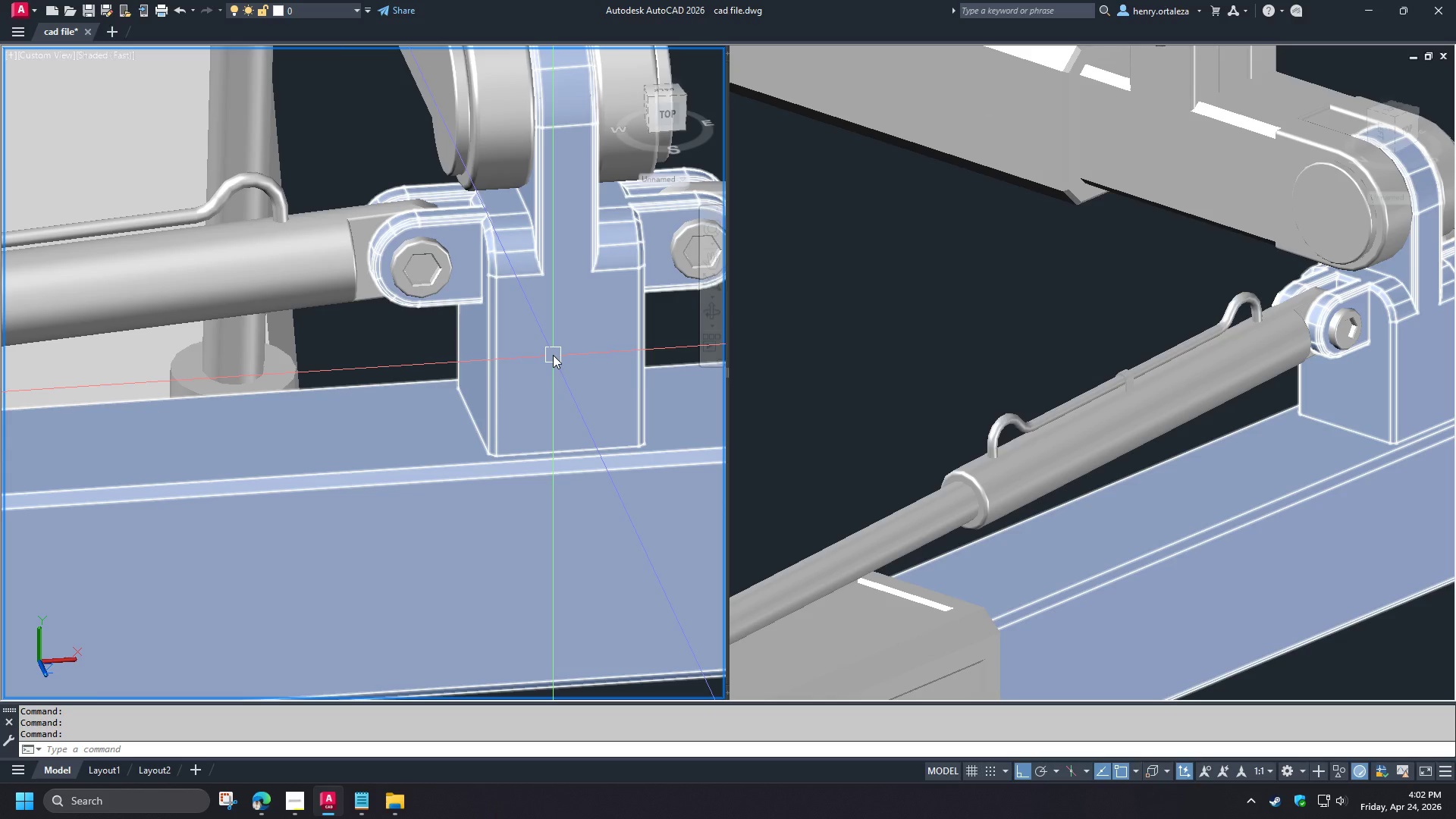 
wait(15.69)
 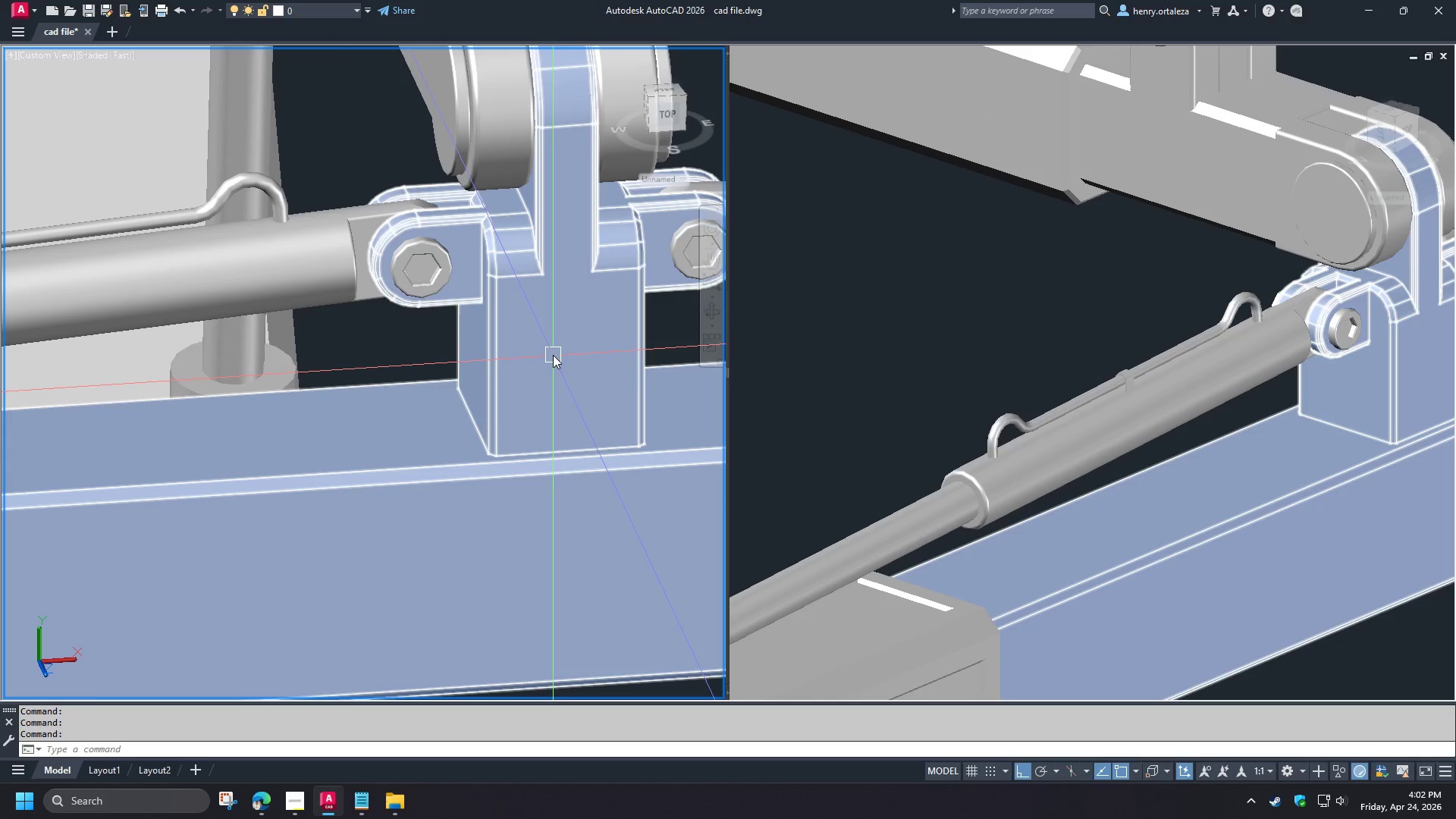 
type(rec )
 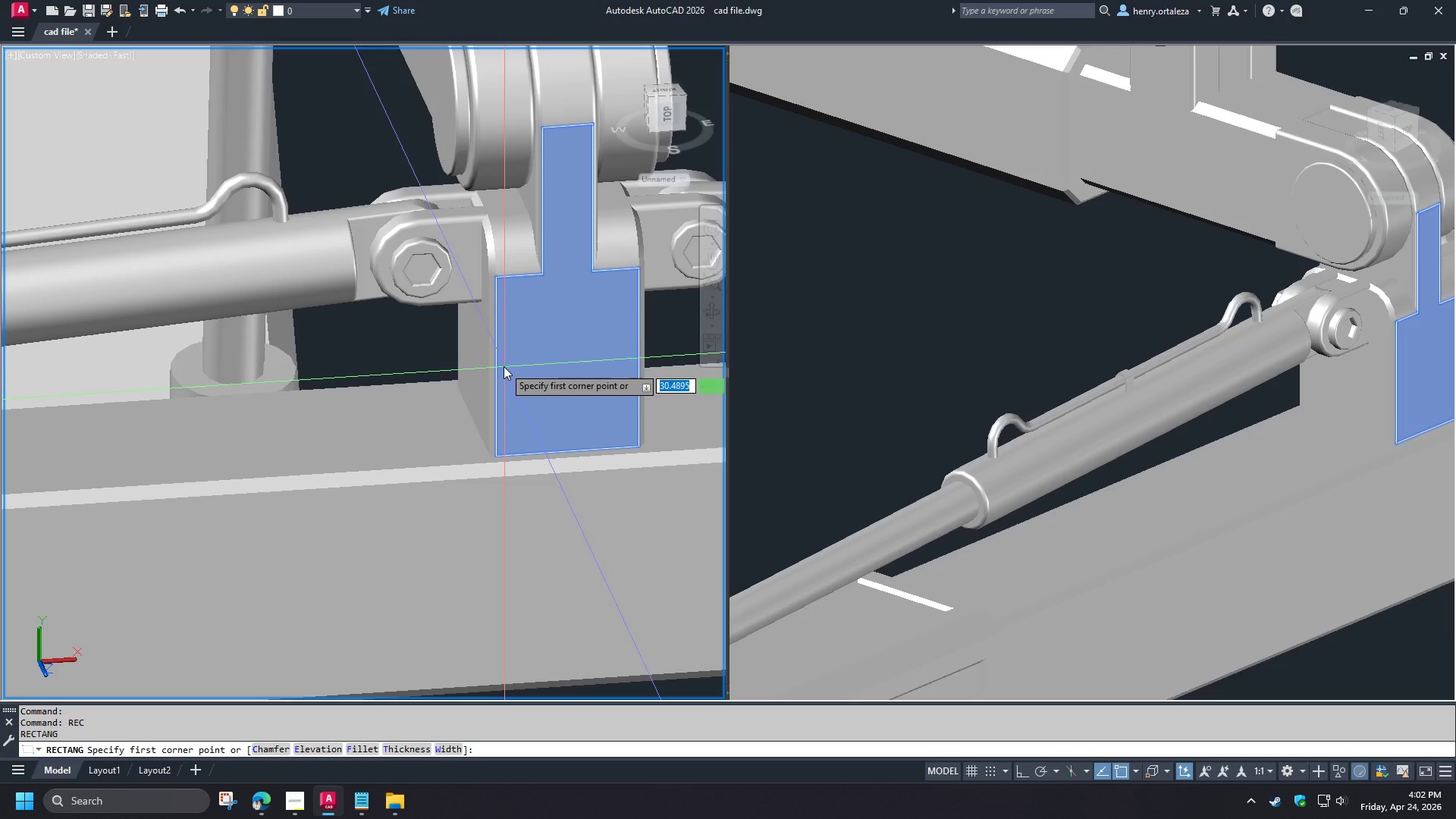 
left_click([503, 366])
 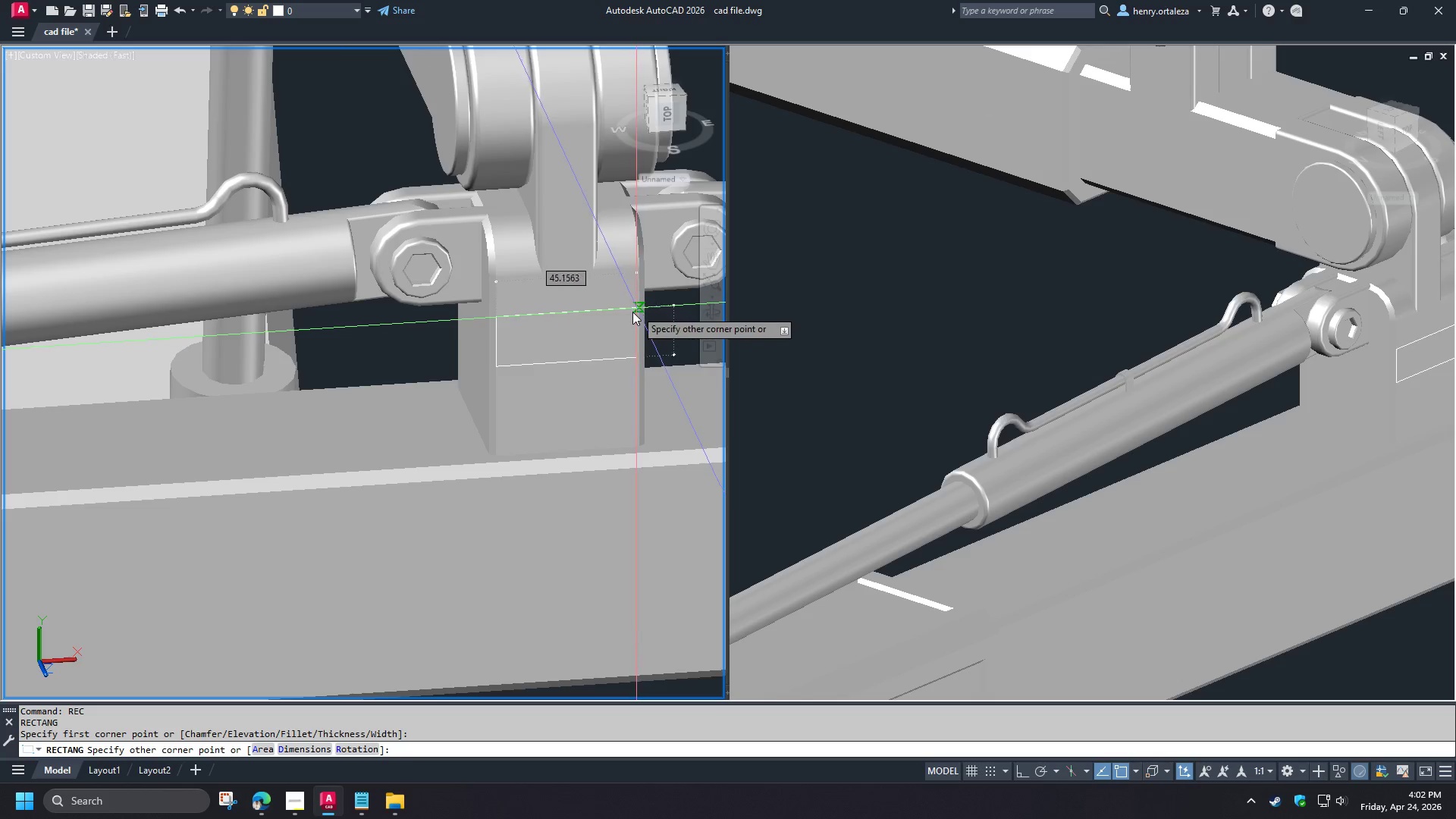 
key(Escape)
type(vs x )
 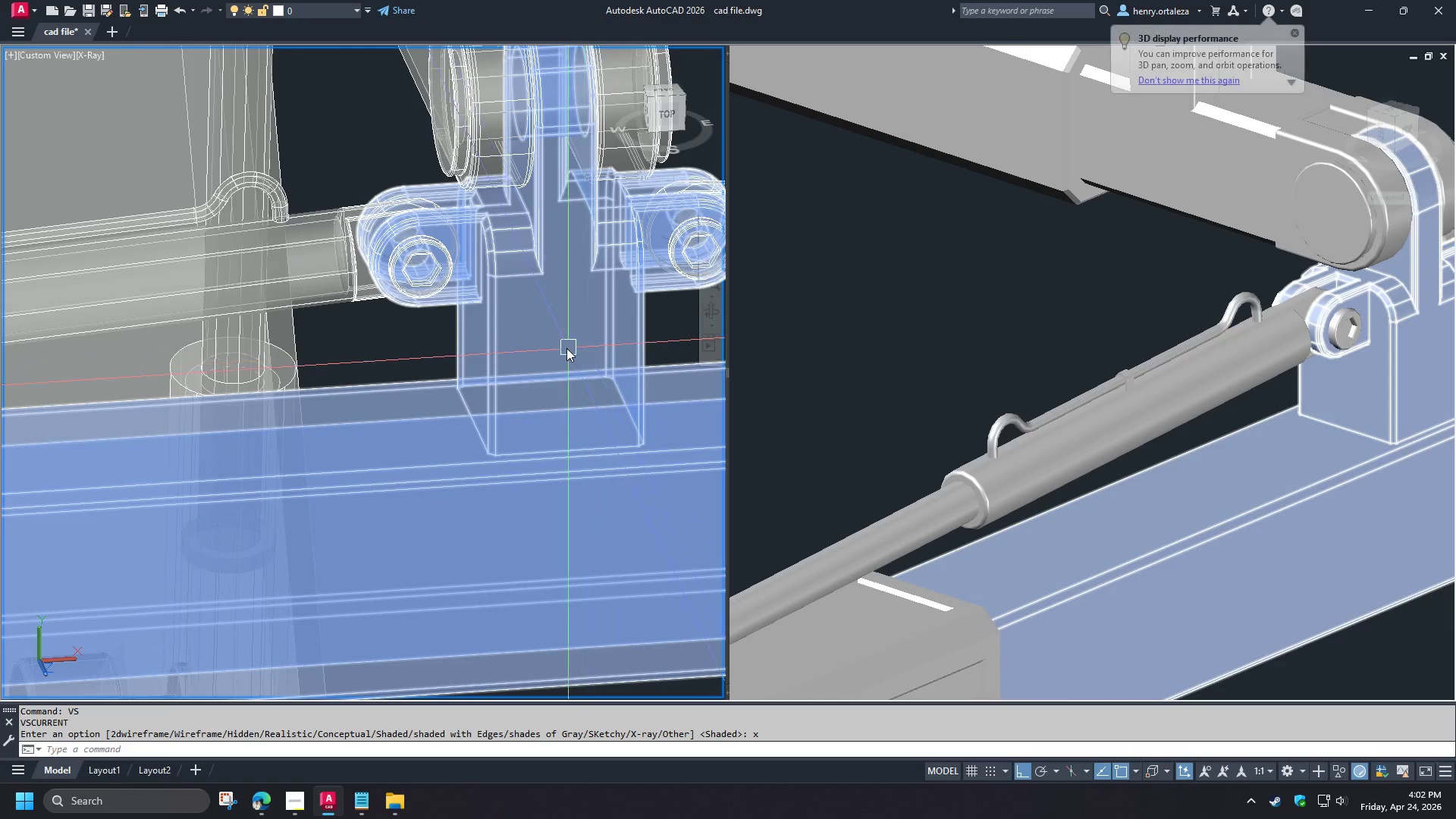 
type(re)
 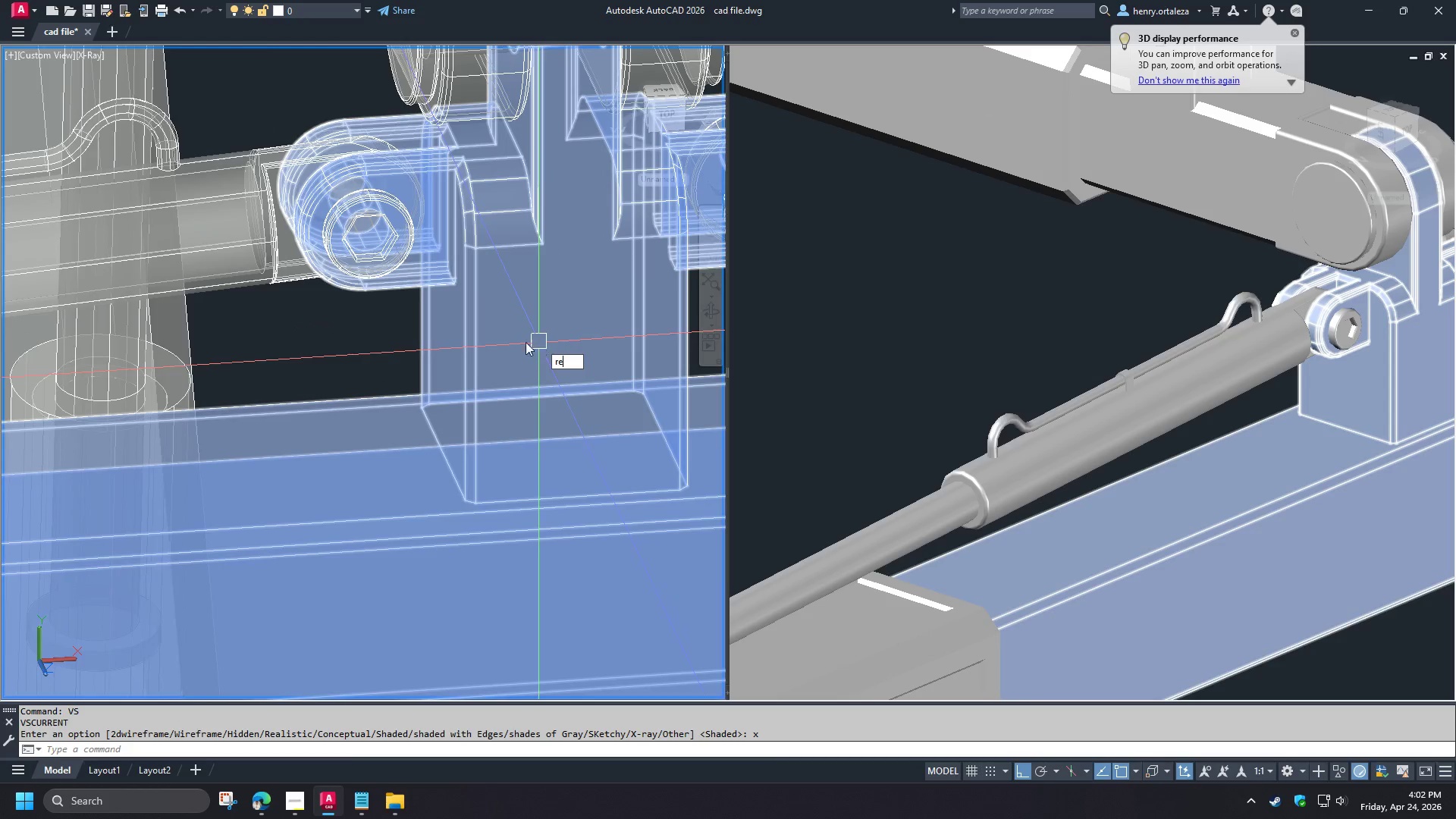 
scroll: coordinate [541, 344], scroll_direction: up, amount: 1.0
 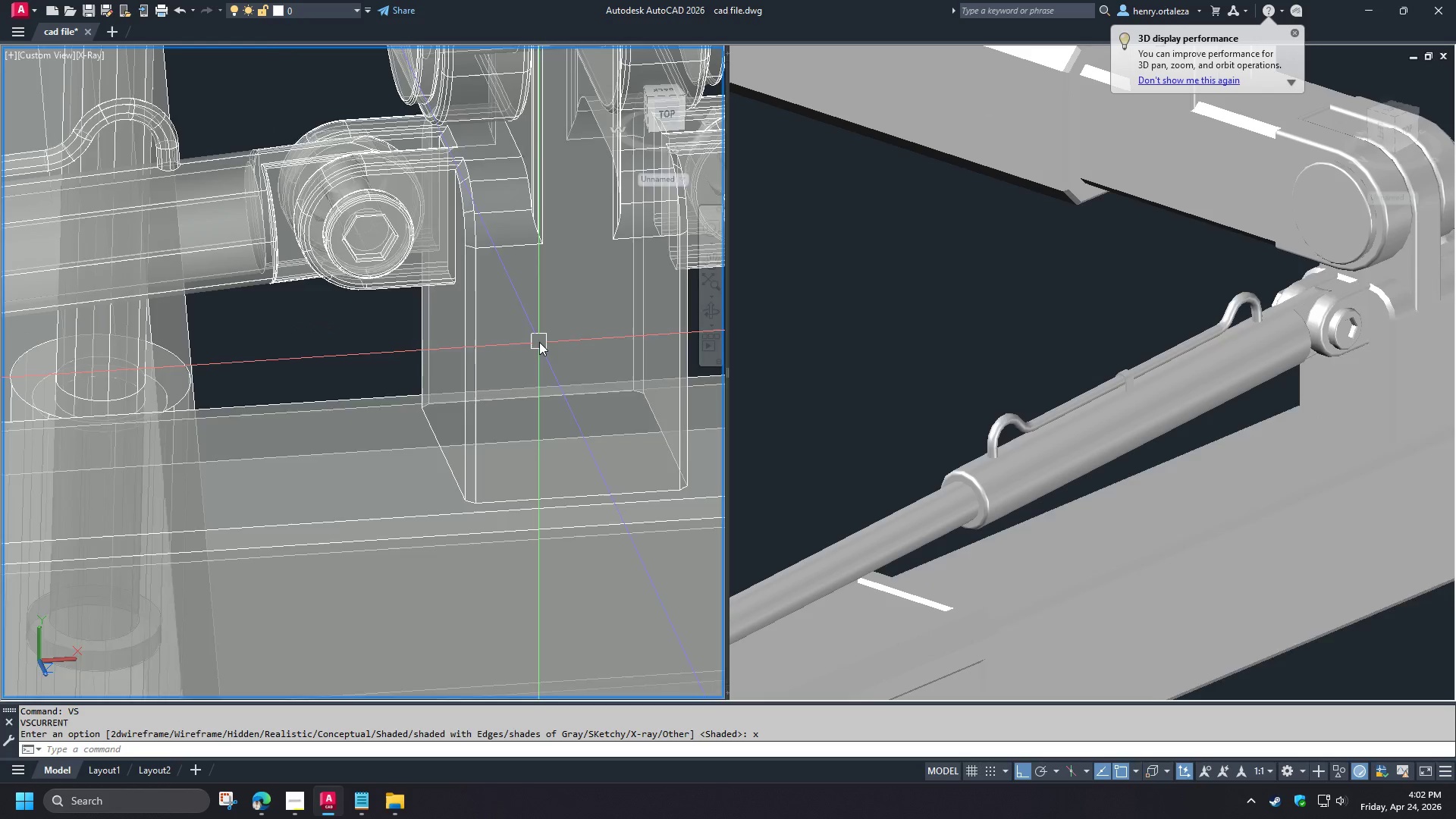 
key(C)
 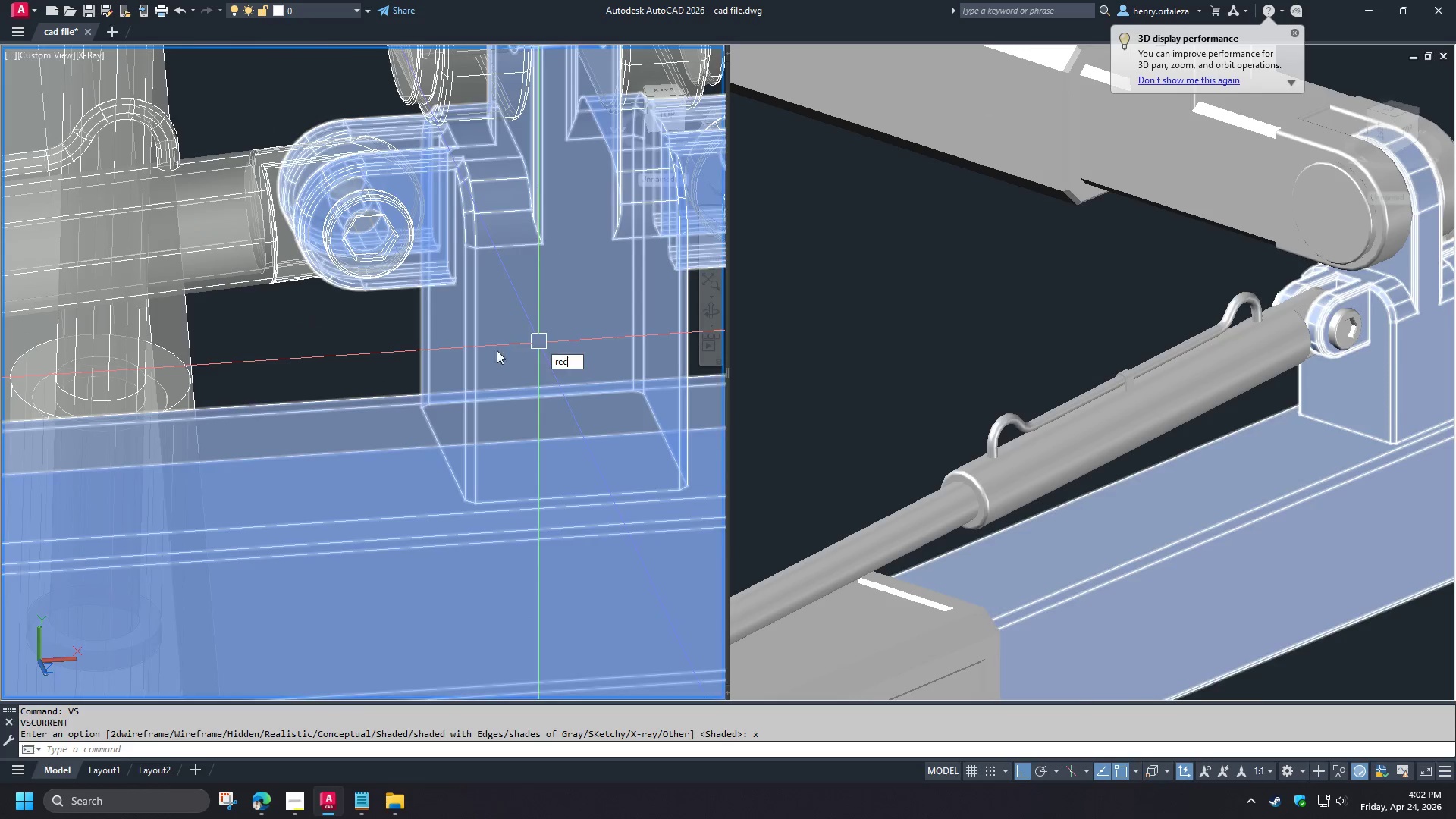 
key(Space)
 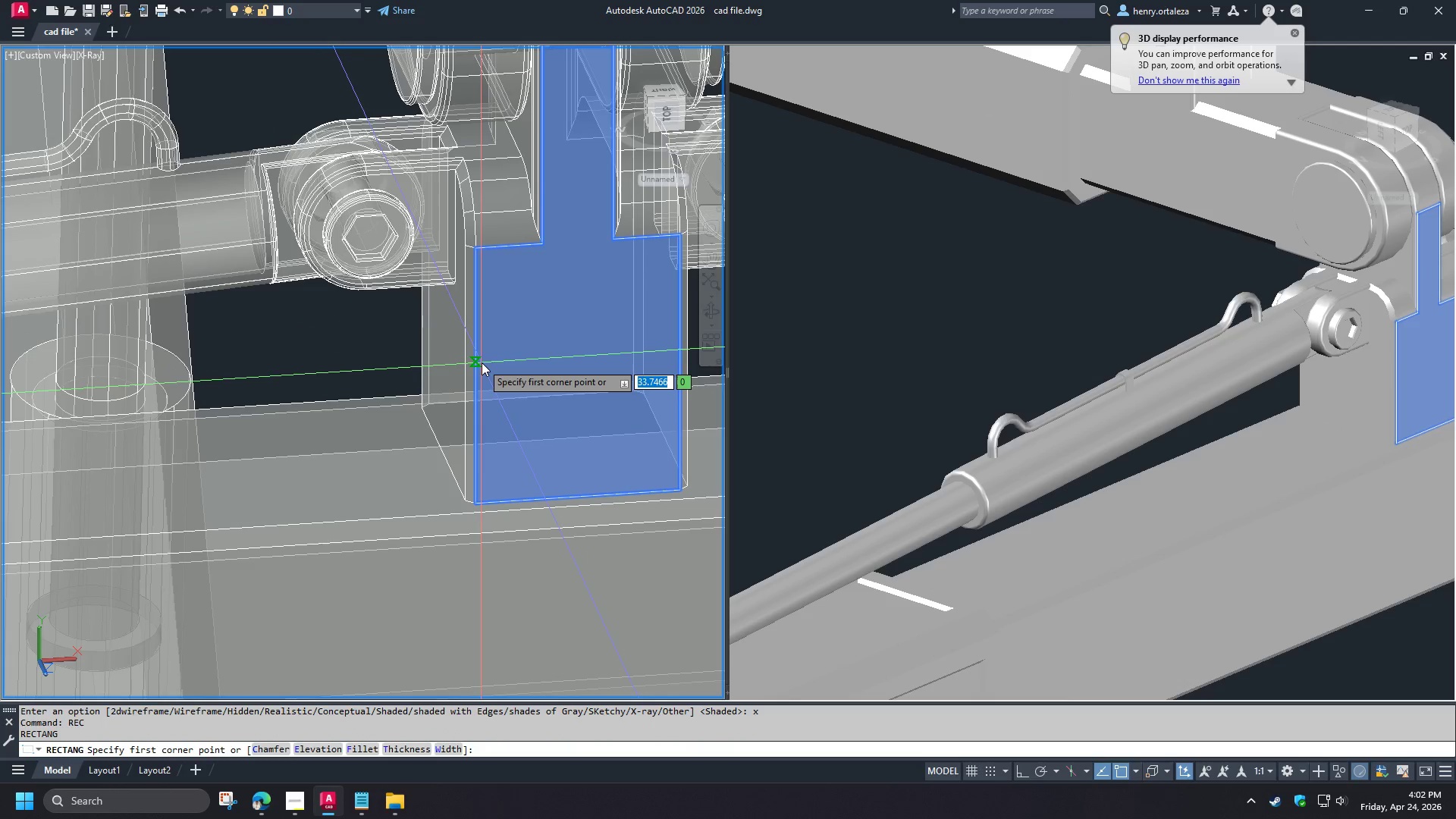 
left_click([482, 362])
 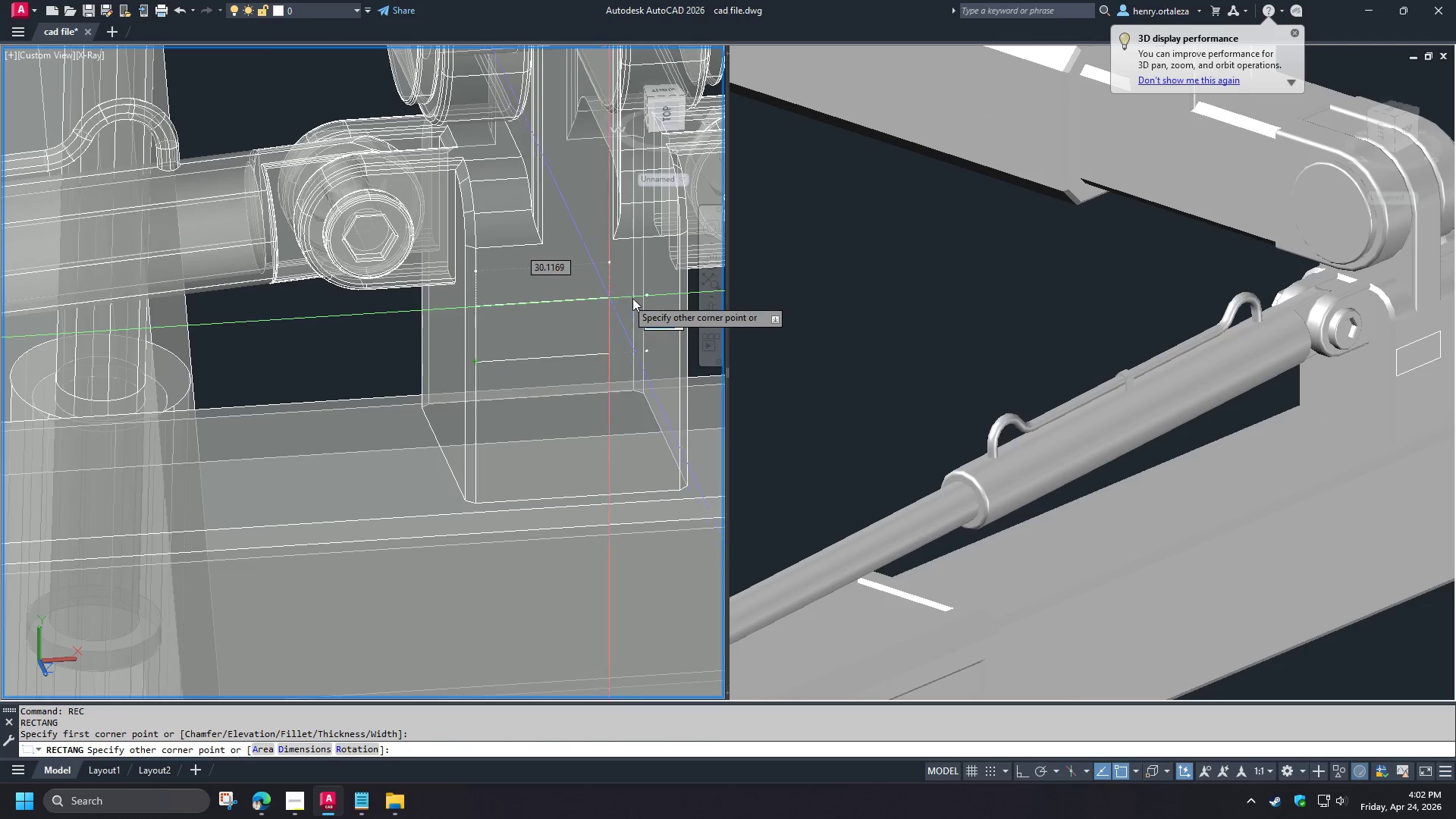 
mouse_move([649, 298])
 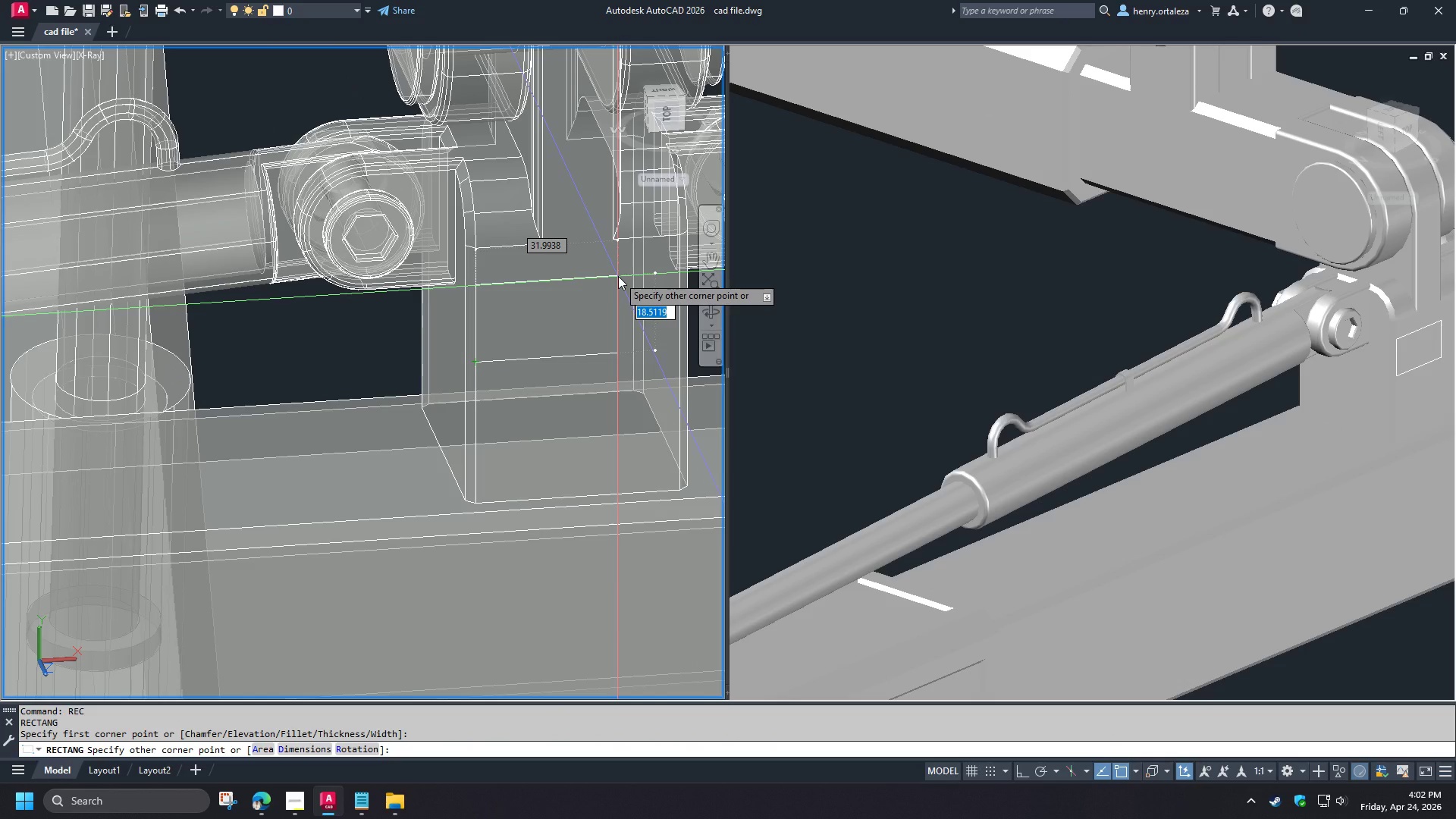 
key(Numpad2)
 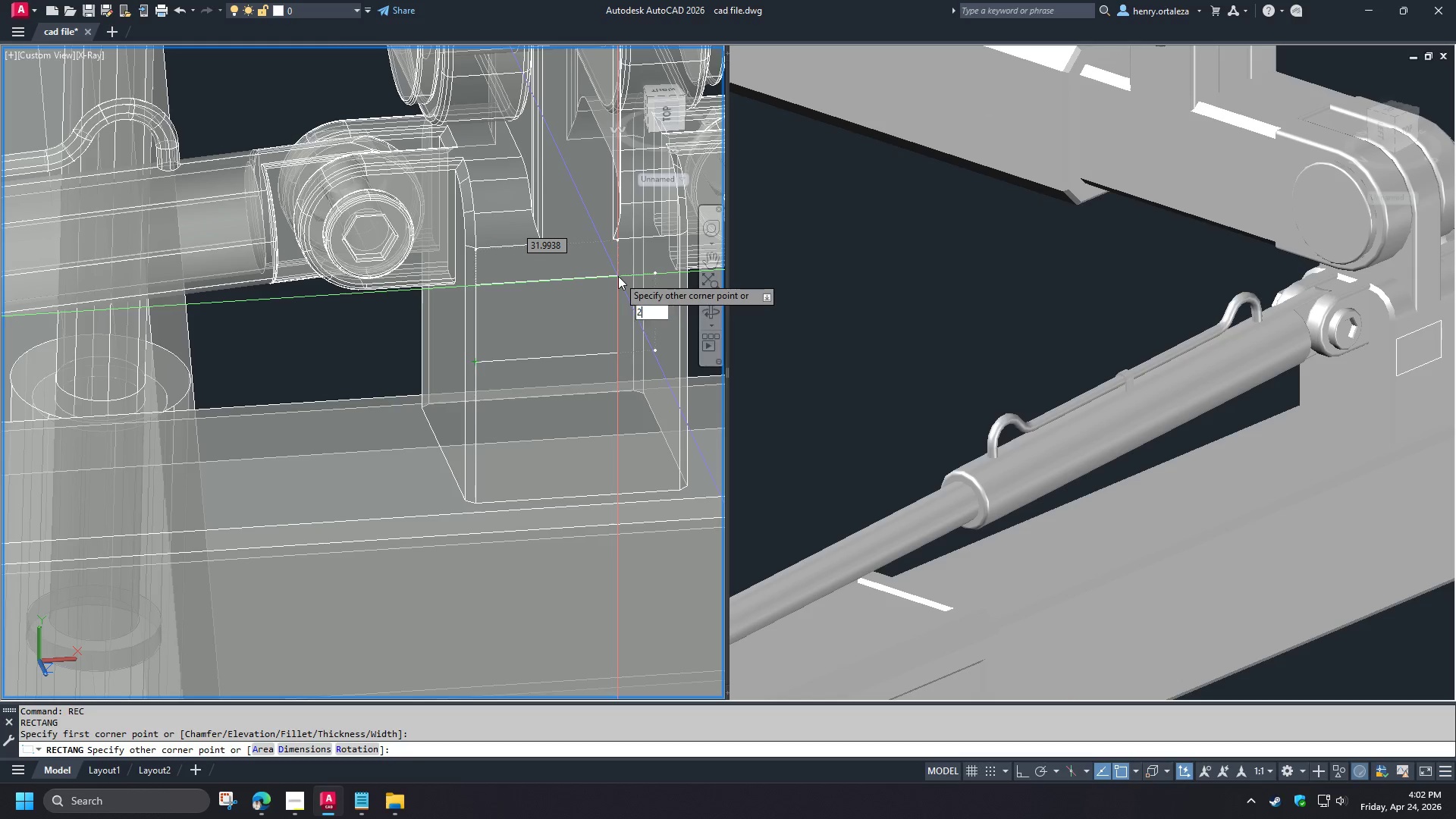 
key(Numpad0)
 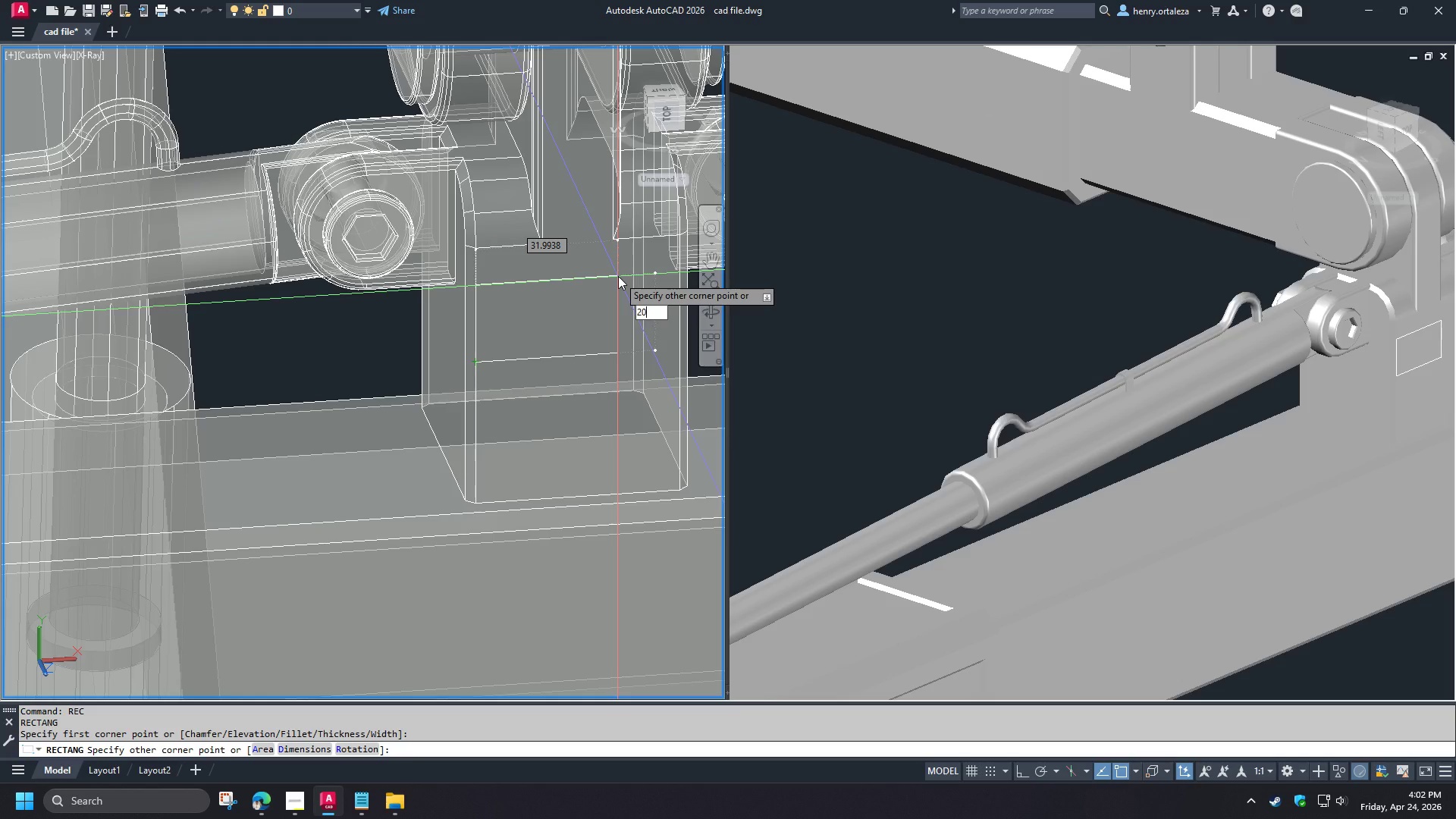 
key(Tab)
 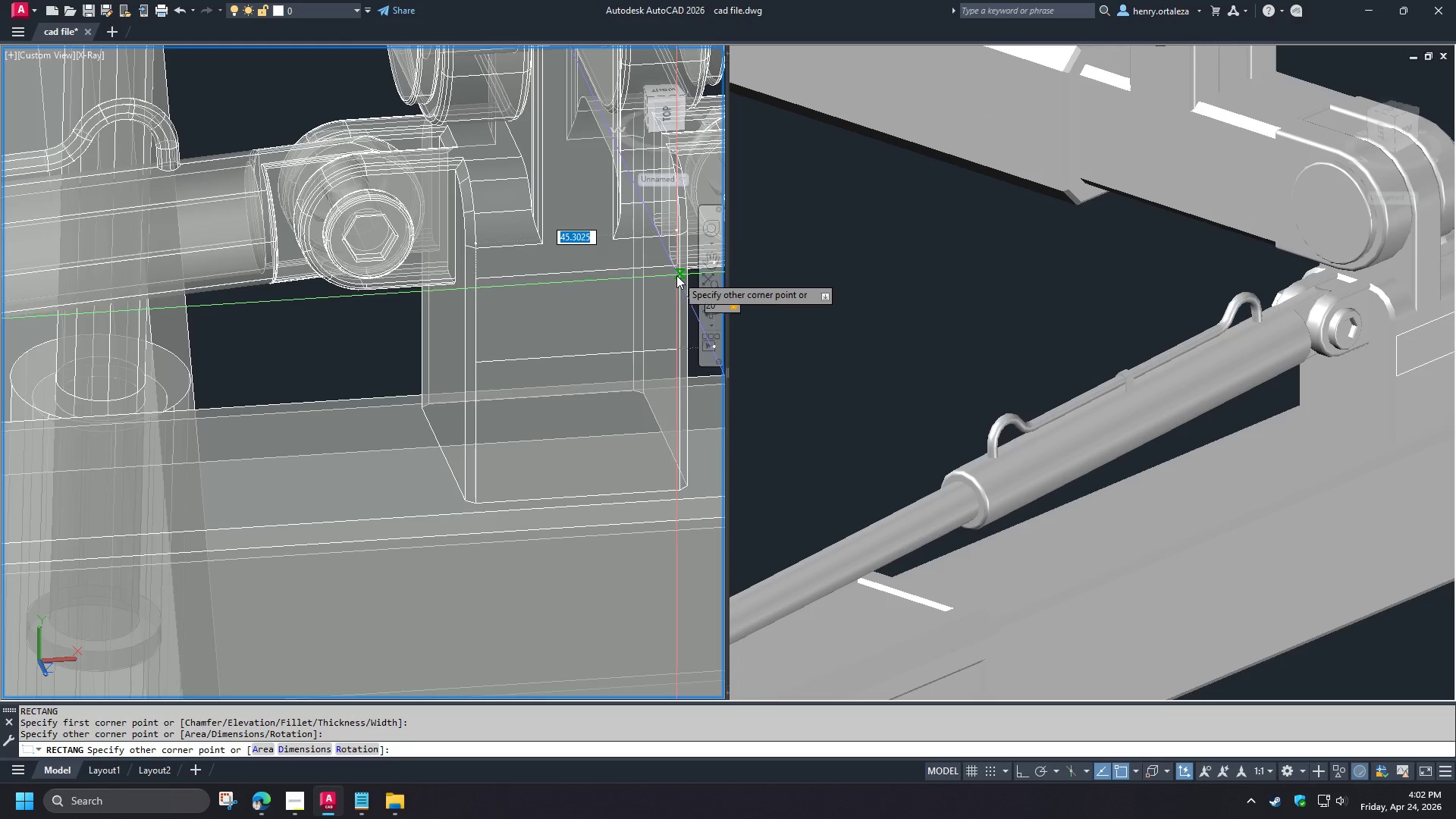 
wait(5.25)
 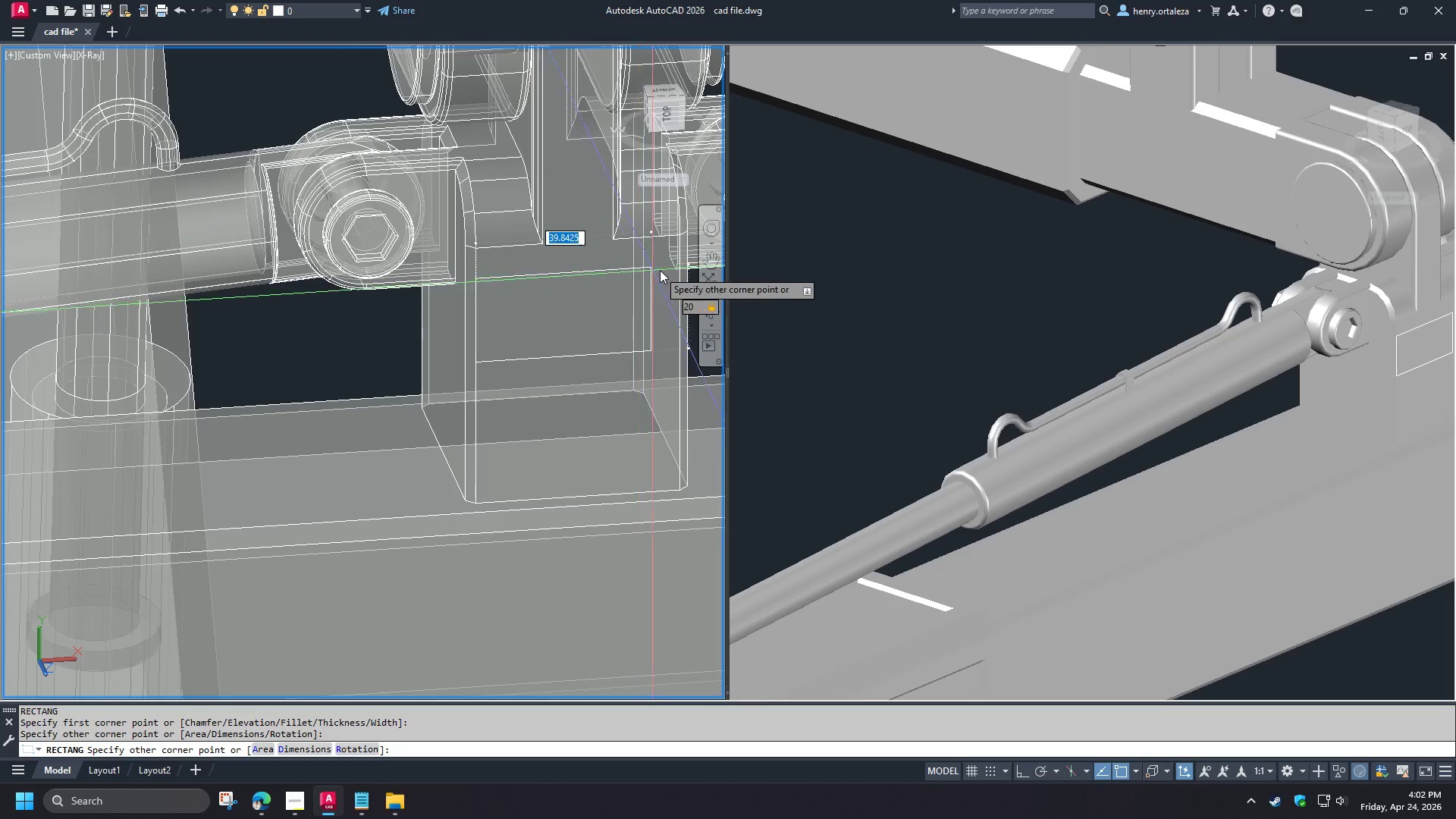 
left_click([678, 306])
 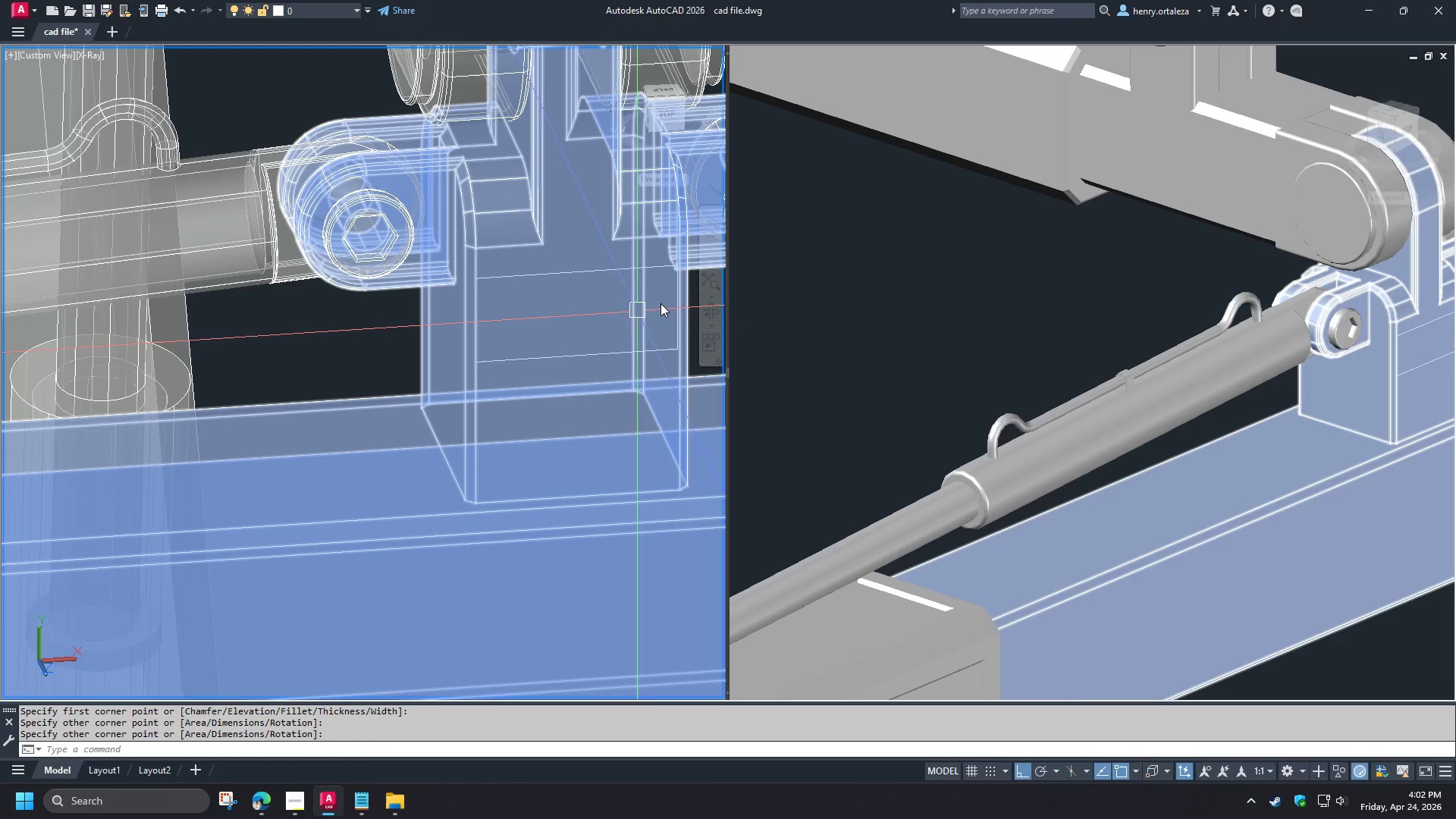 
scroll: coordinate [705, 293], scroll_direction: up, amount: 3.0
 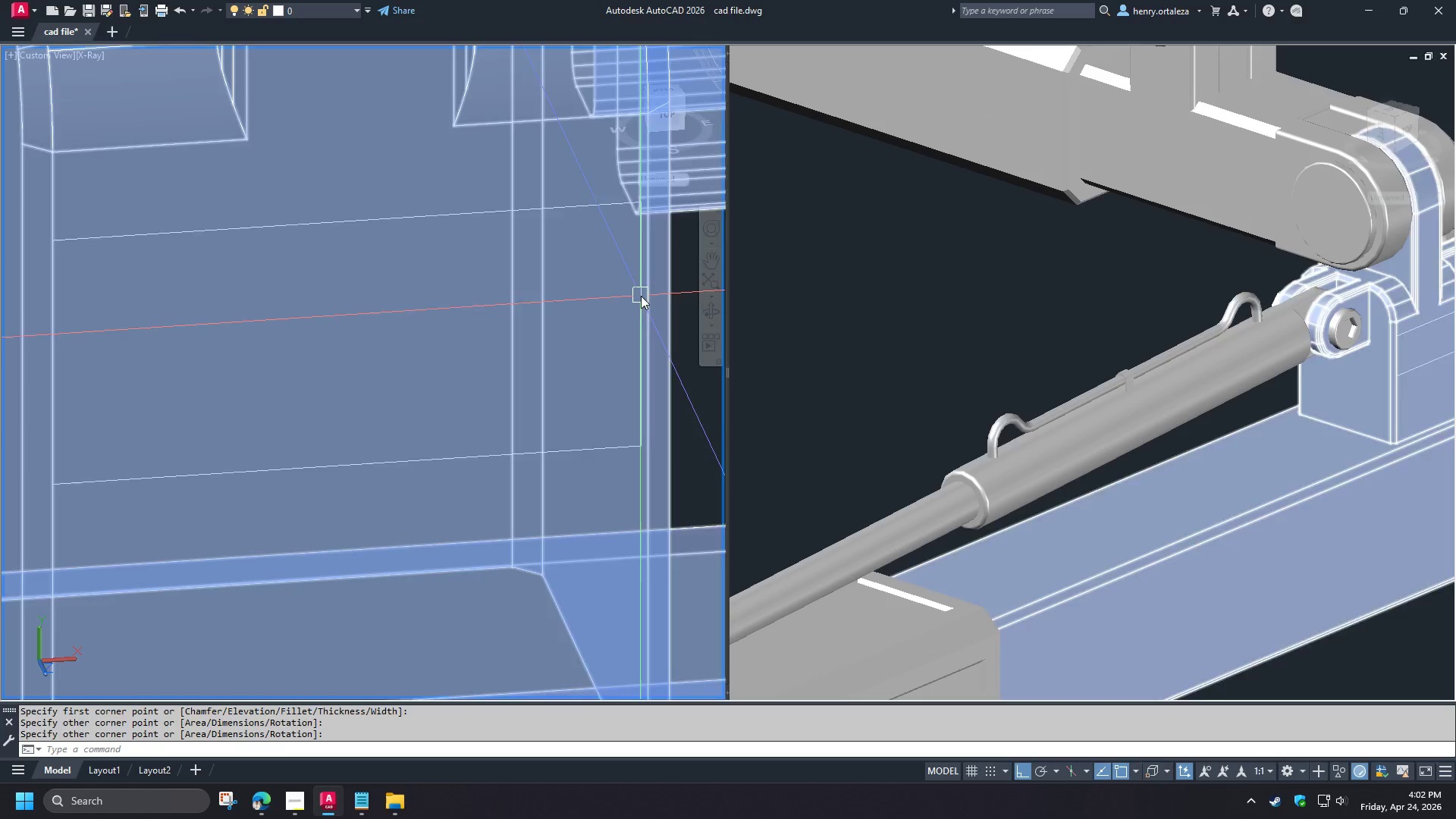 
left_click([639, 296])
 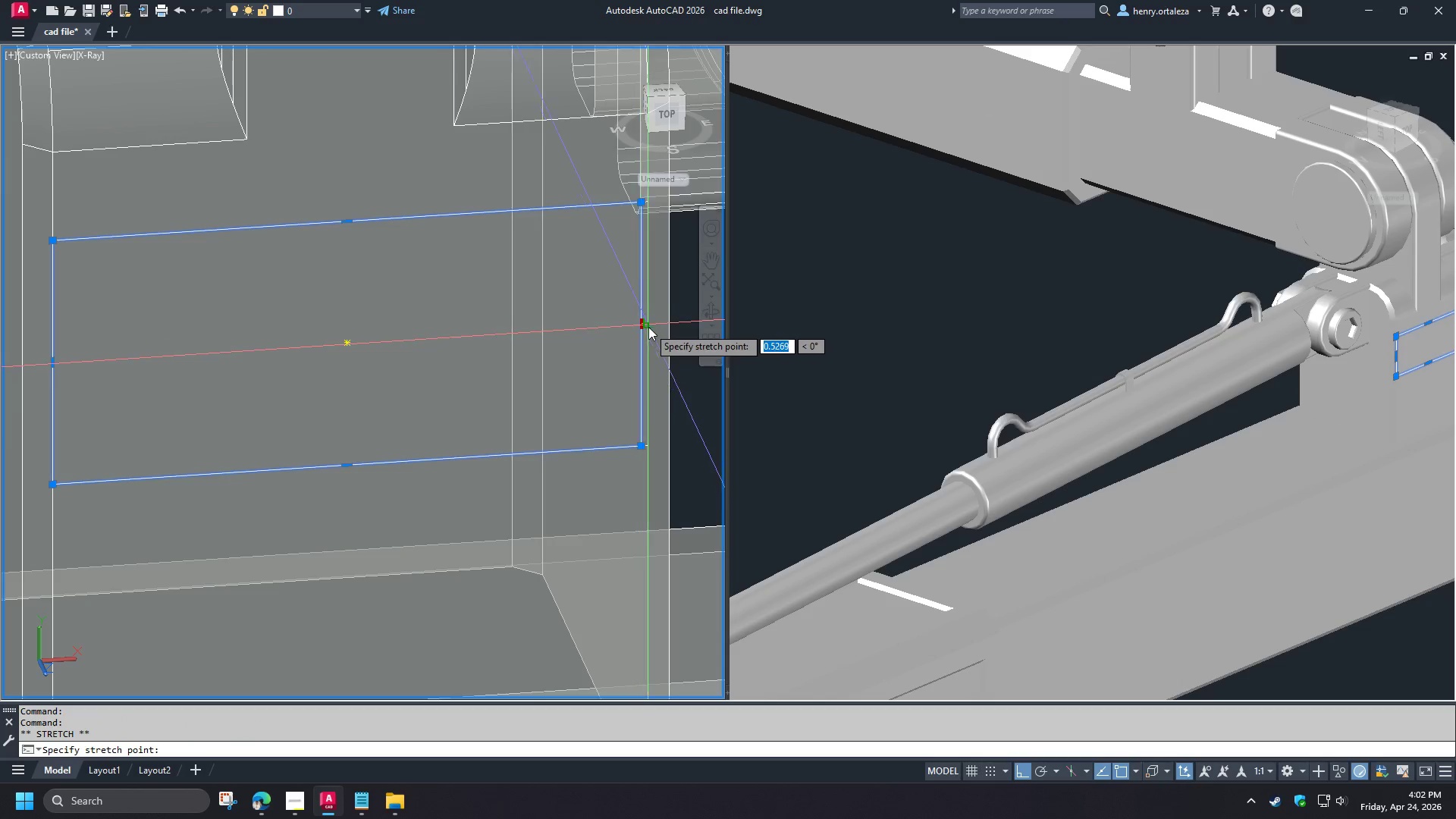 
left_click([651, 328])
 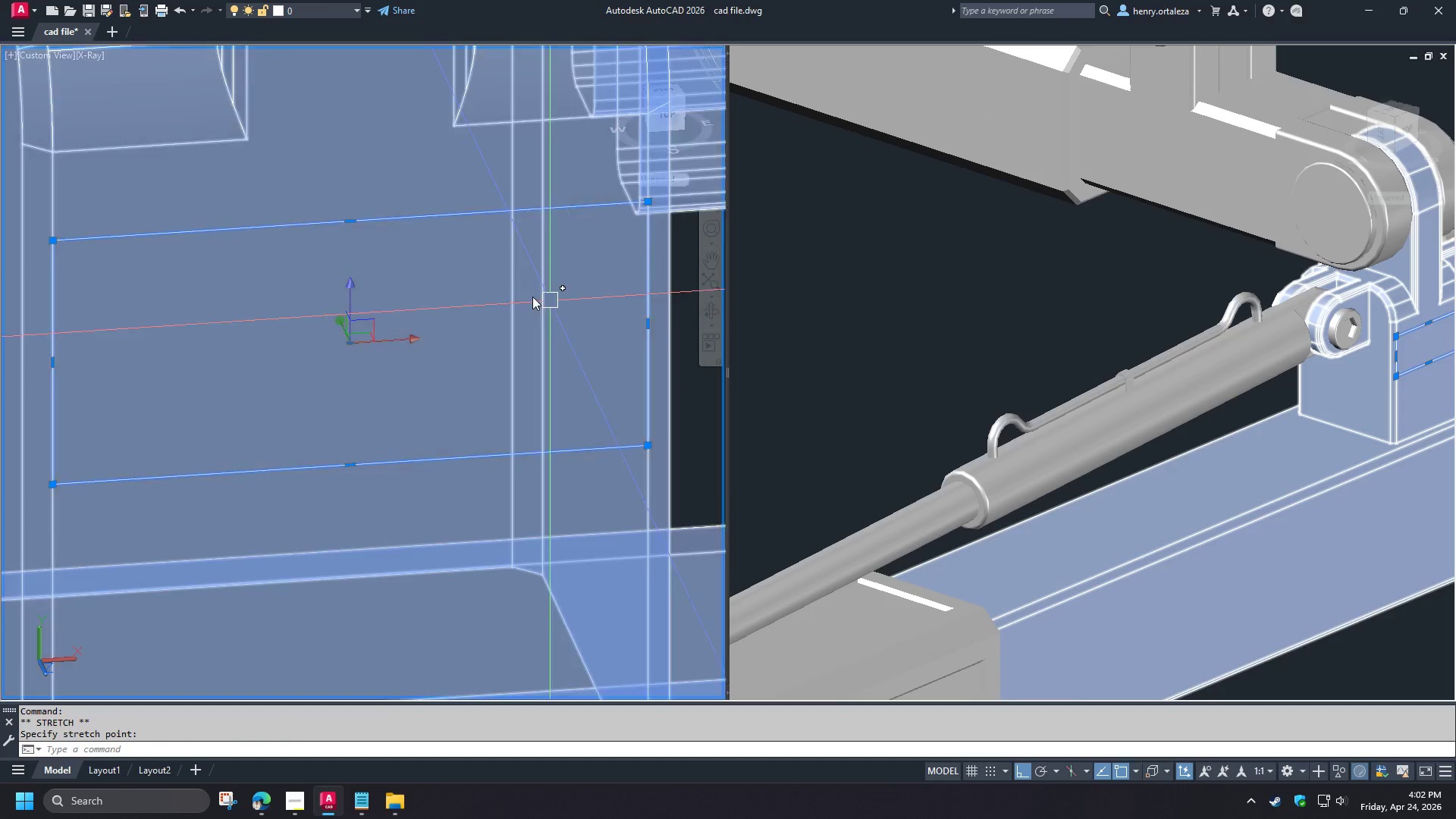 
scroll: coordinate [526, 297], scroll_direction: down, amount: 2.0
 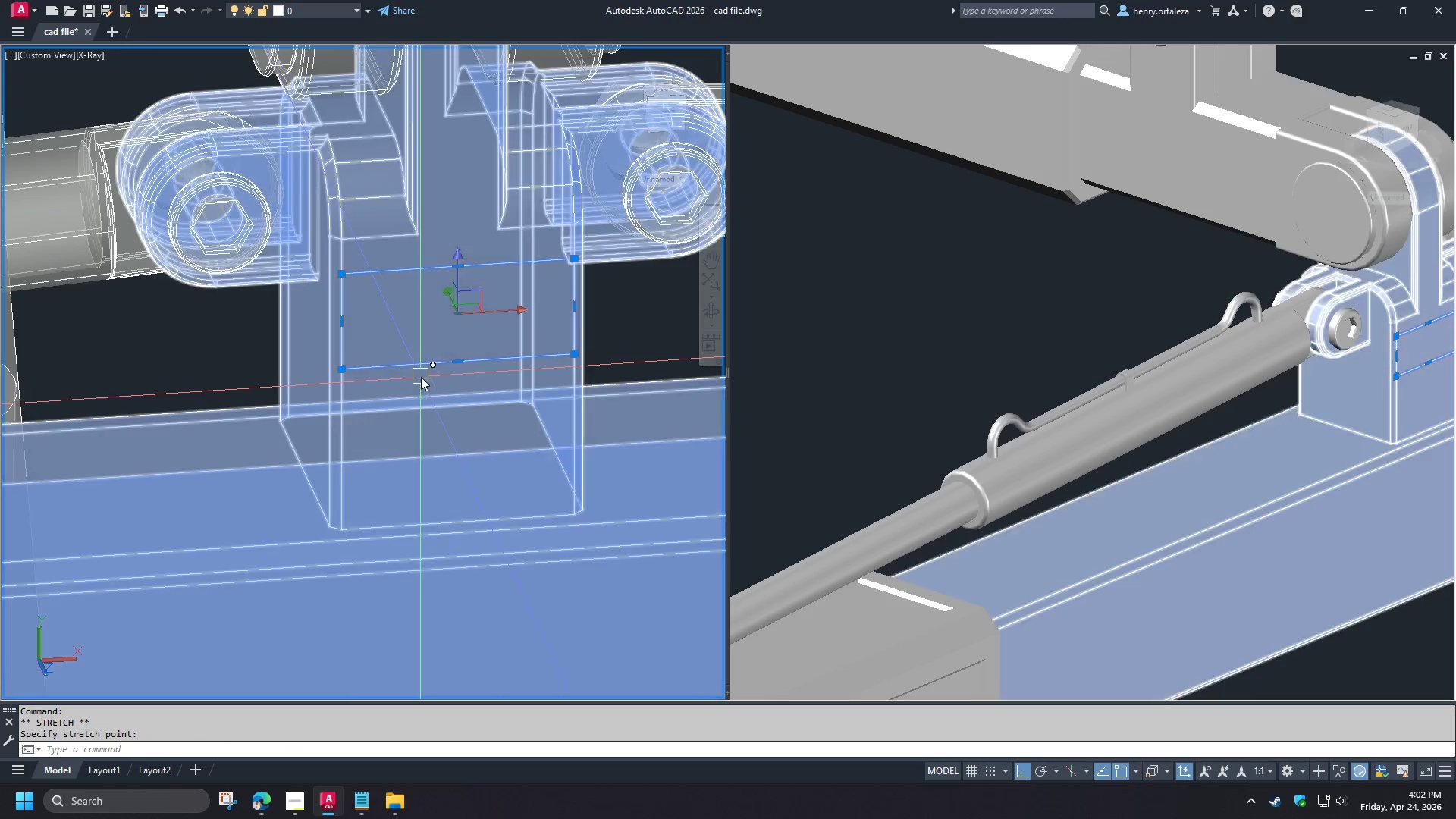 
key(M)
 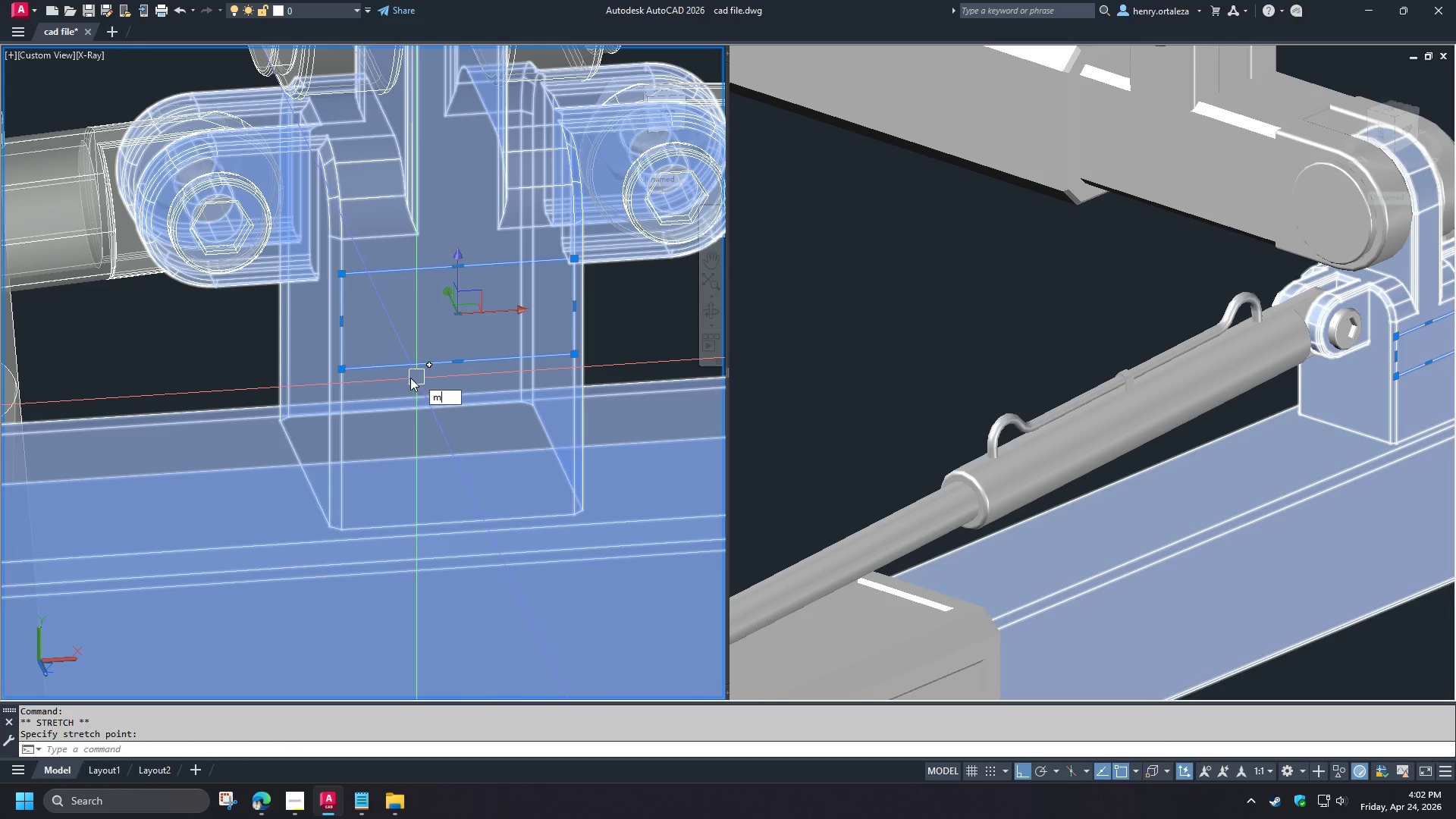 
key(Space)
 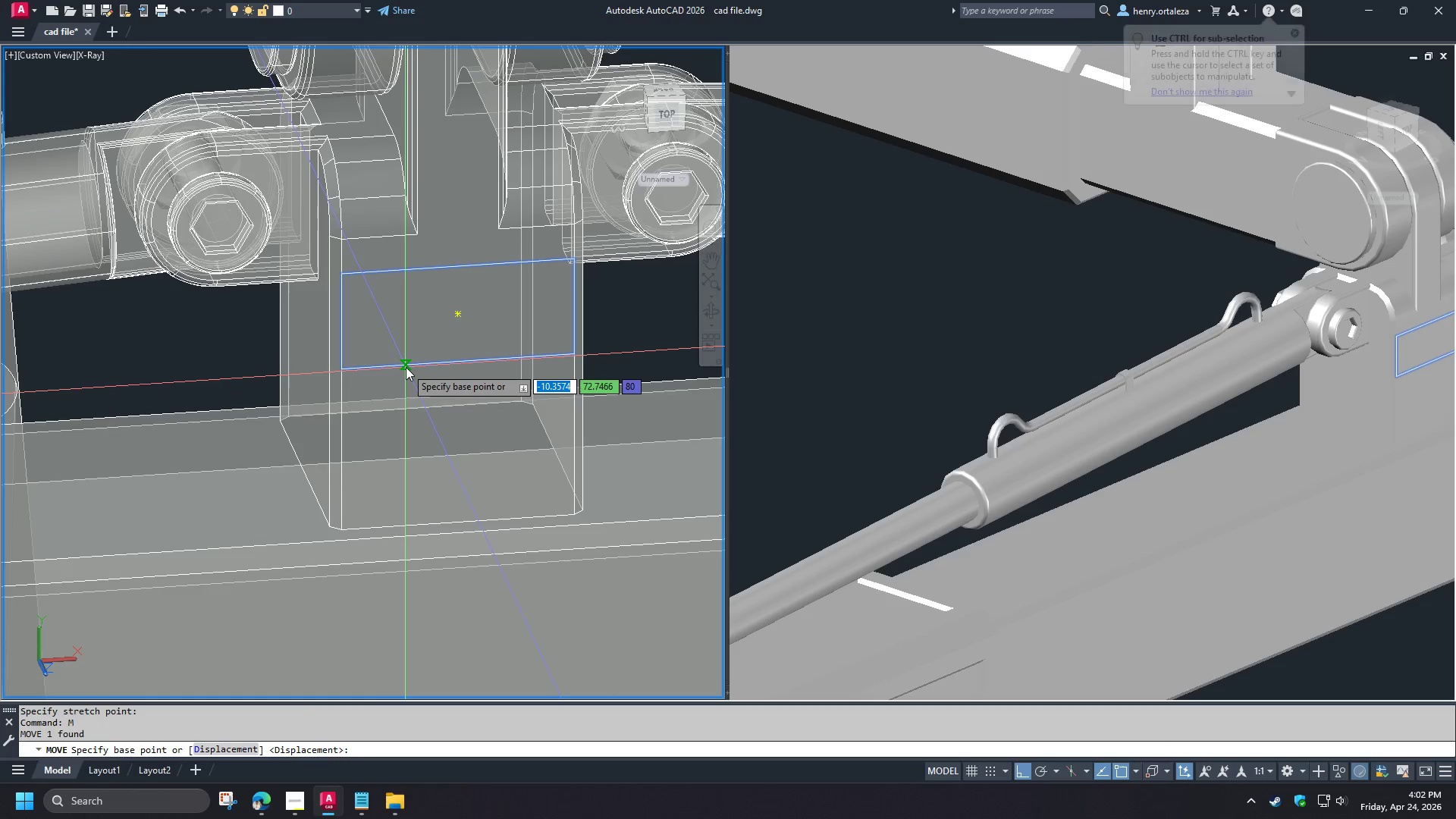 
left_click([406, 367])
 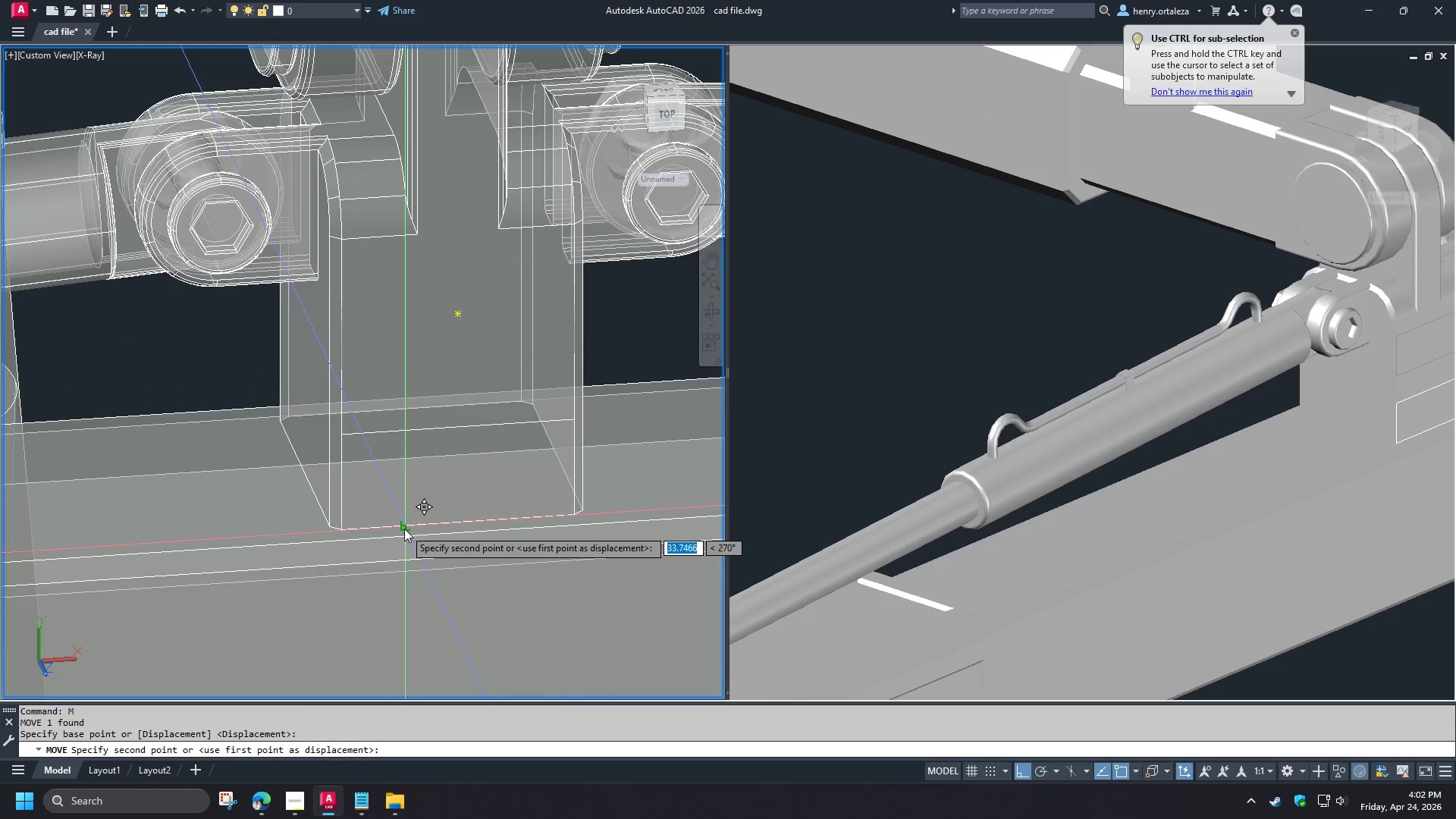 
left_click([404, 529])
 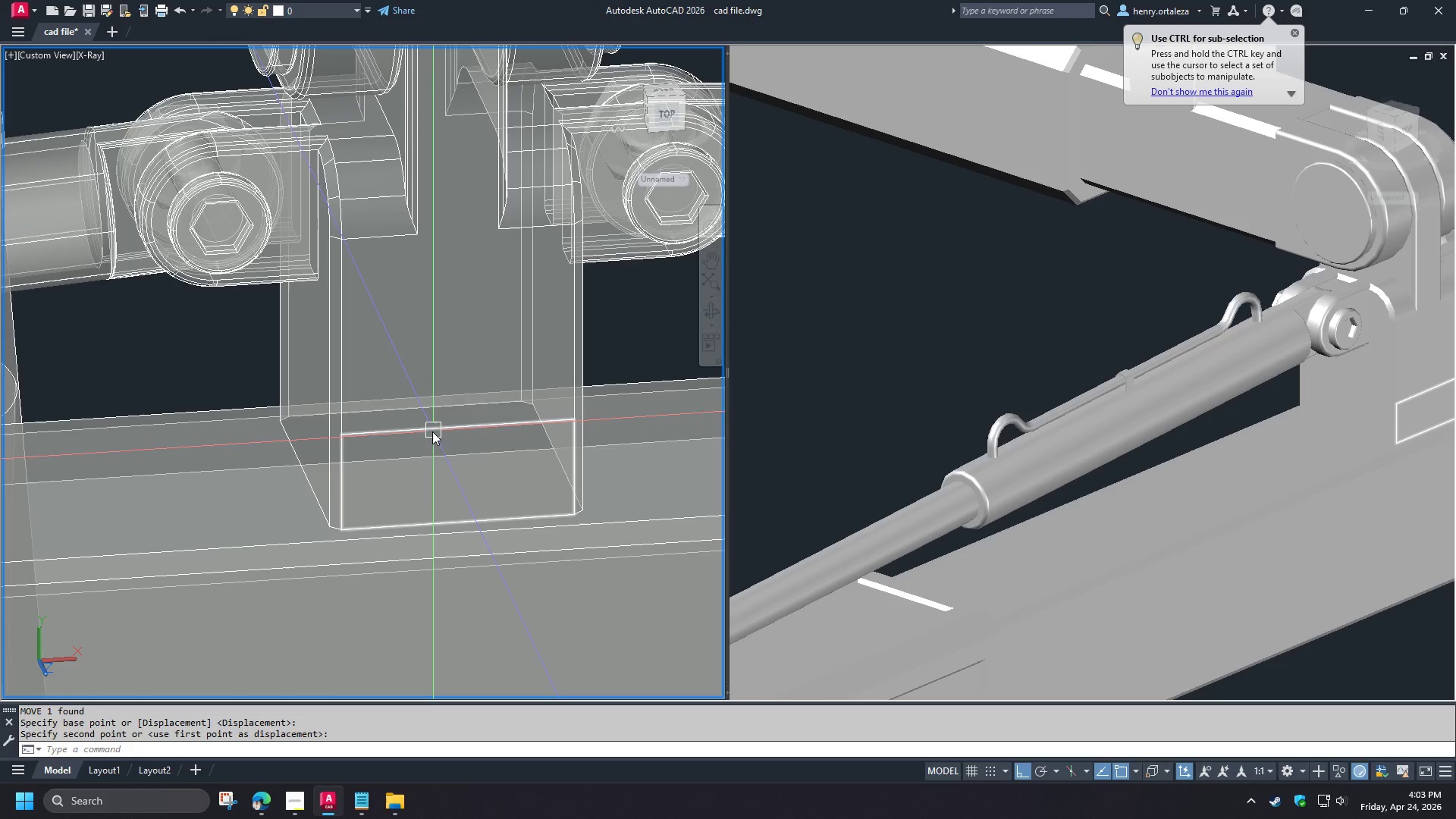 
wait(5.12)
 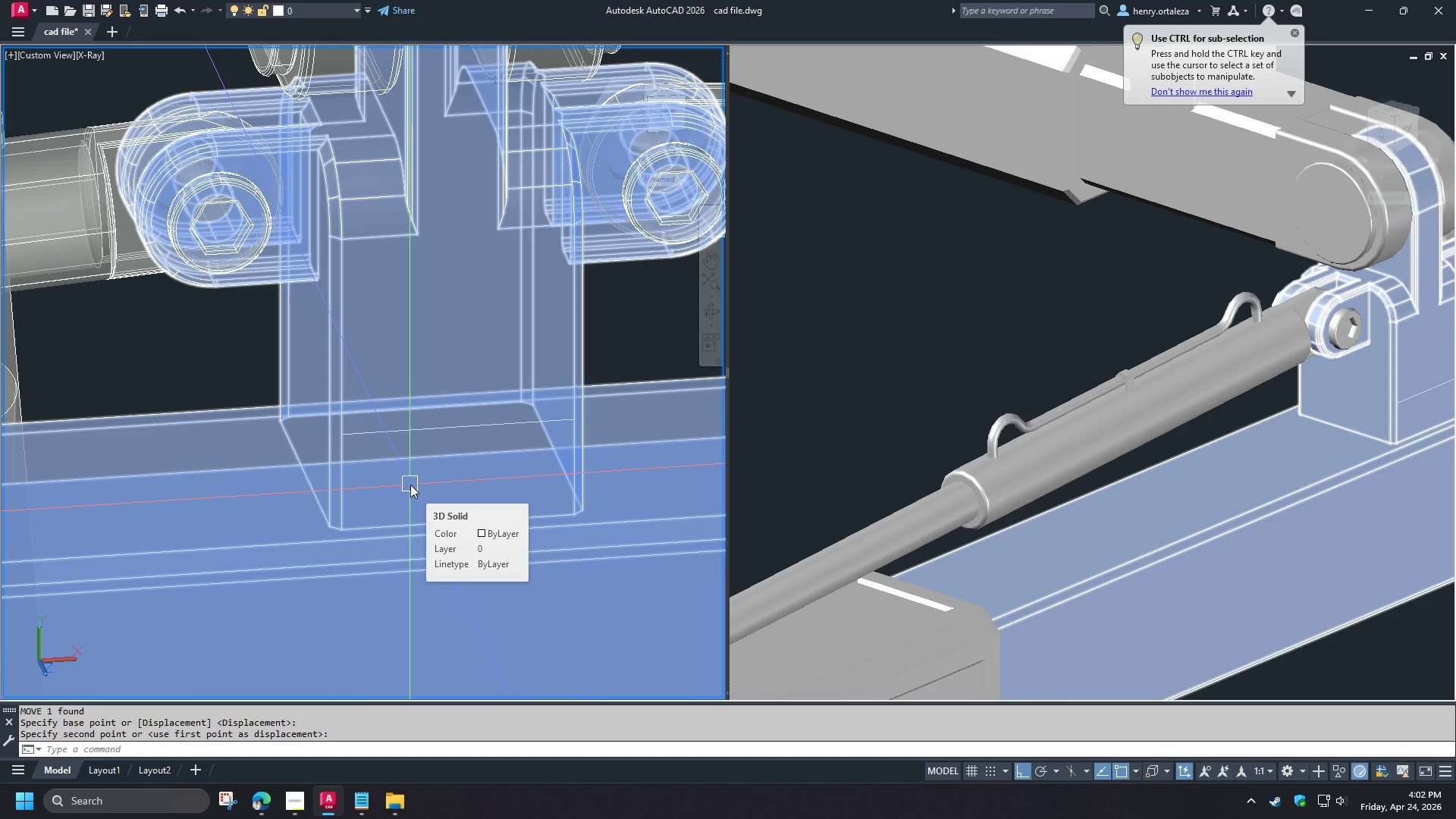 
left_click([432, 431])
 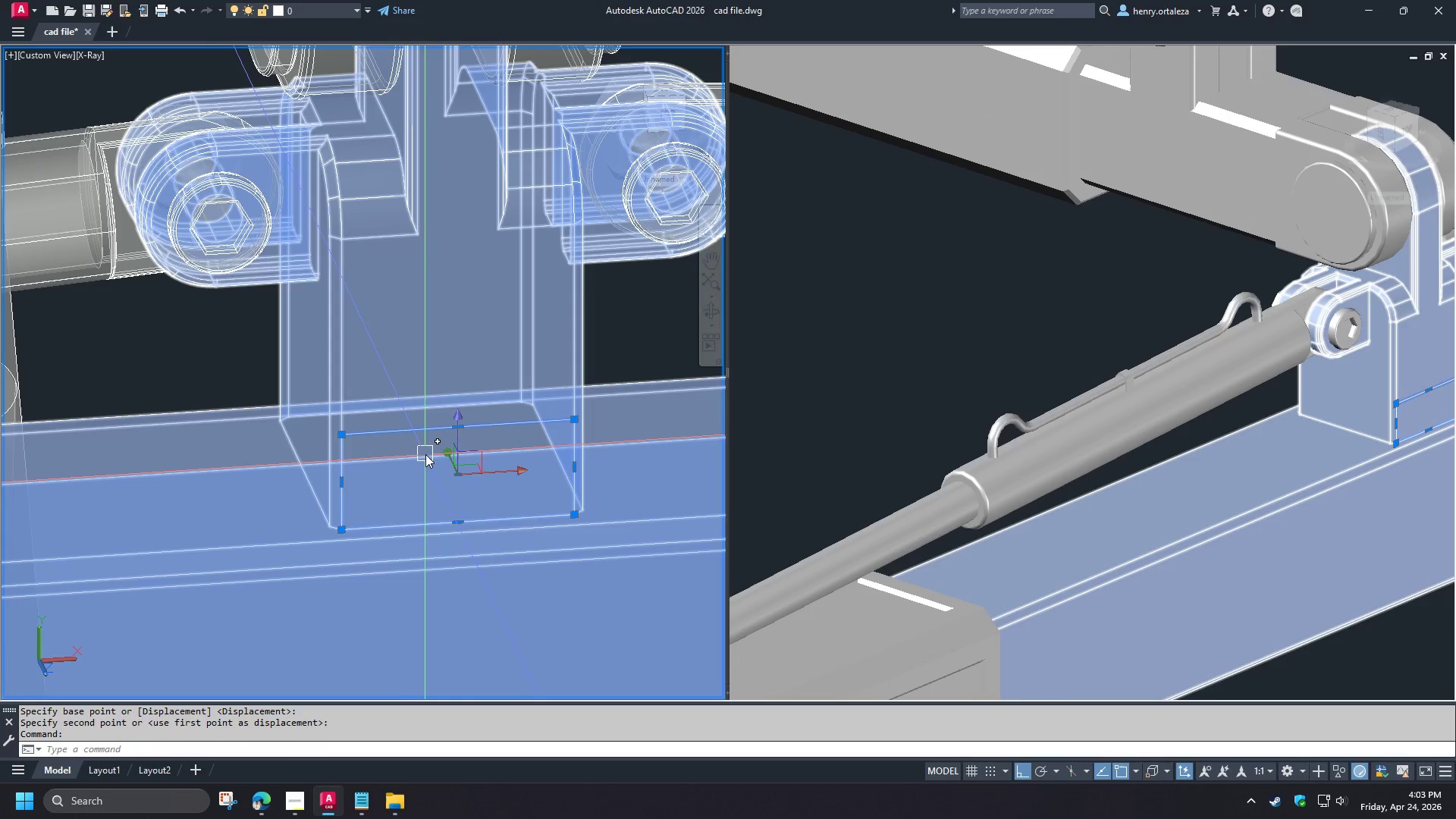 
key(M)
 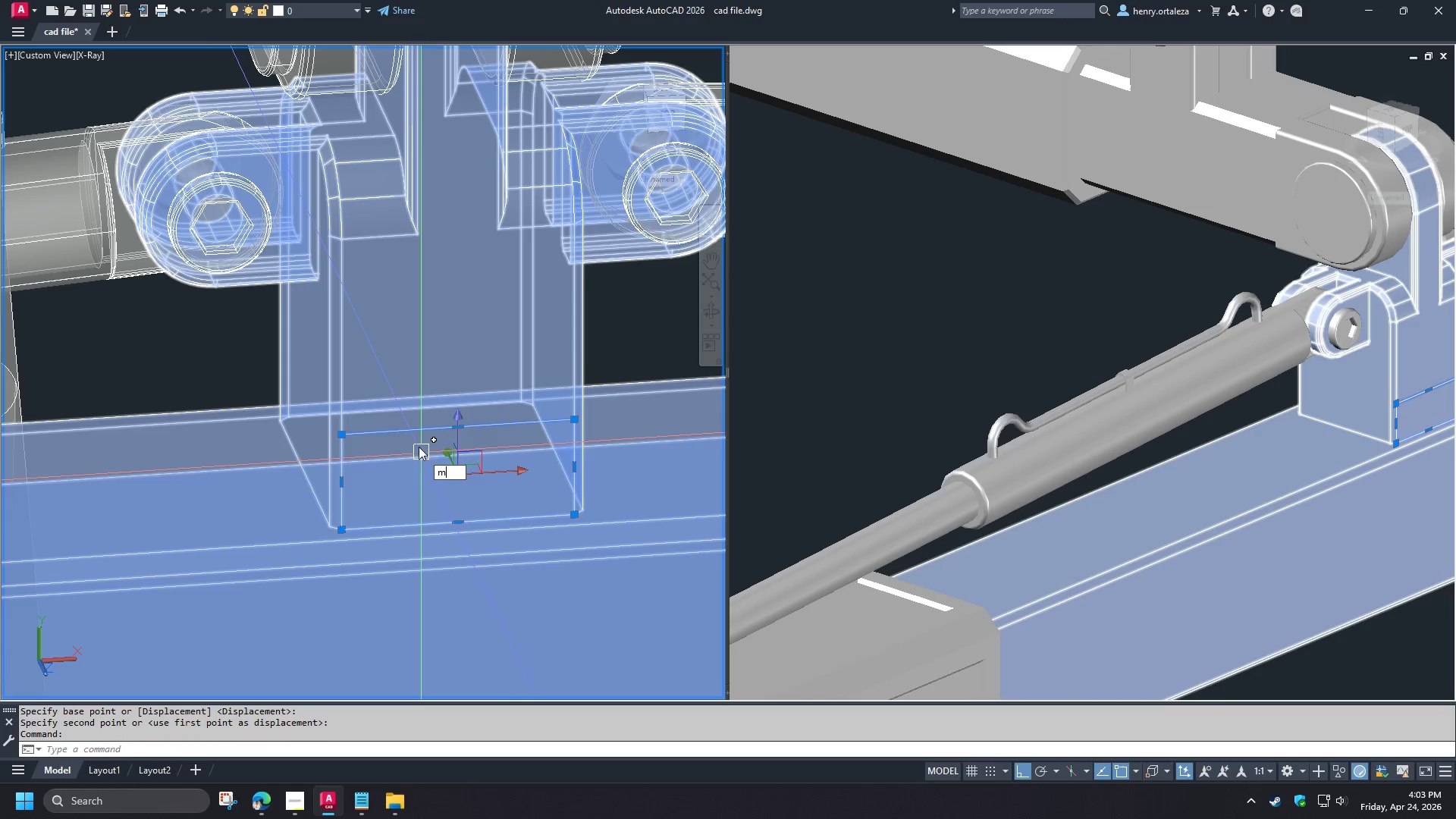 
key(Space)
 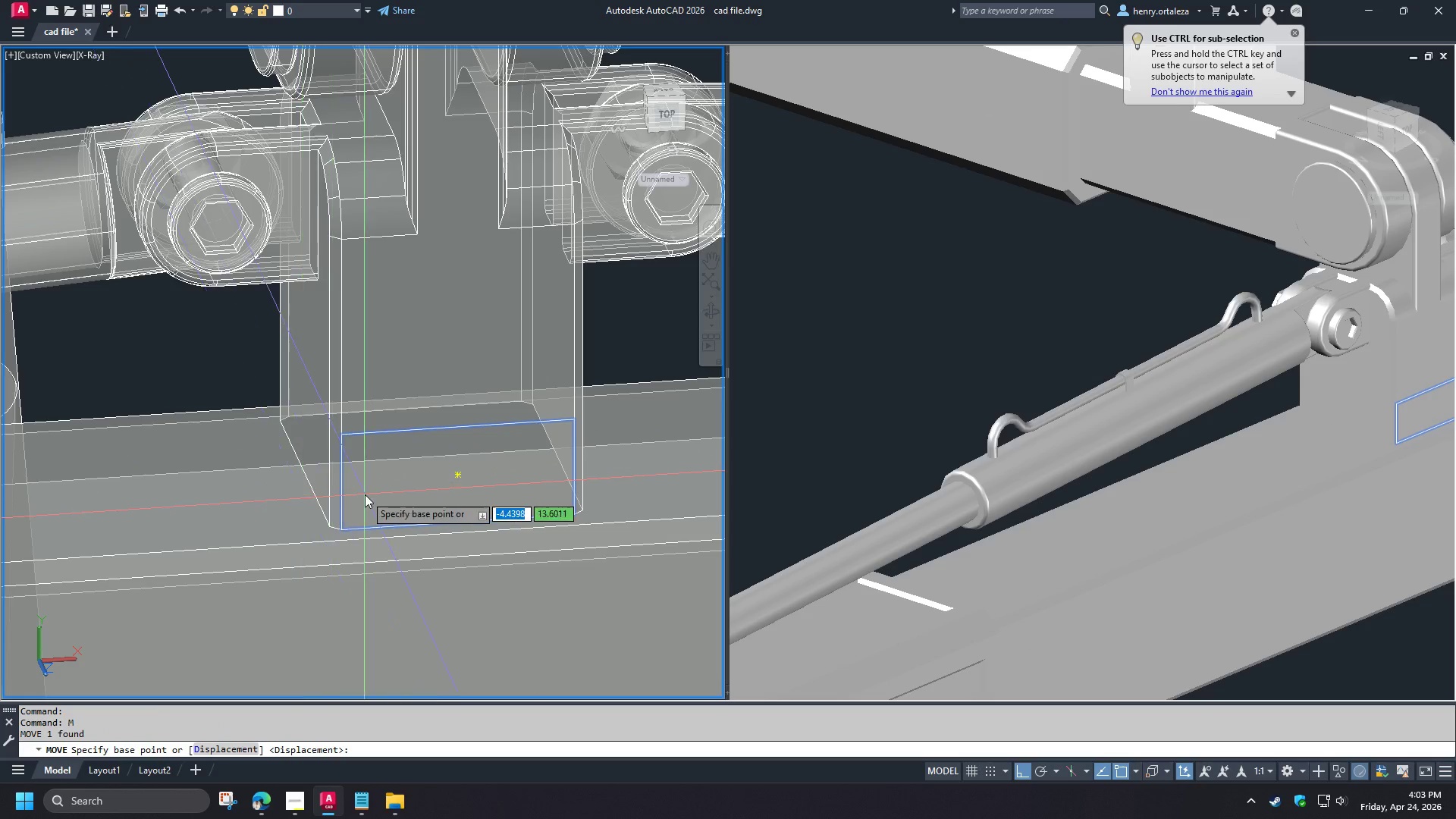 
left_click_drag(start_coordinate=[369, 496], to_coordinate=[372, 487])
 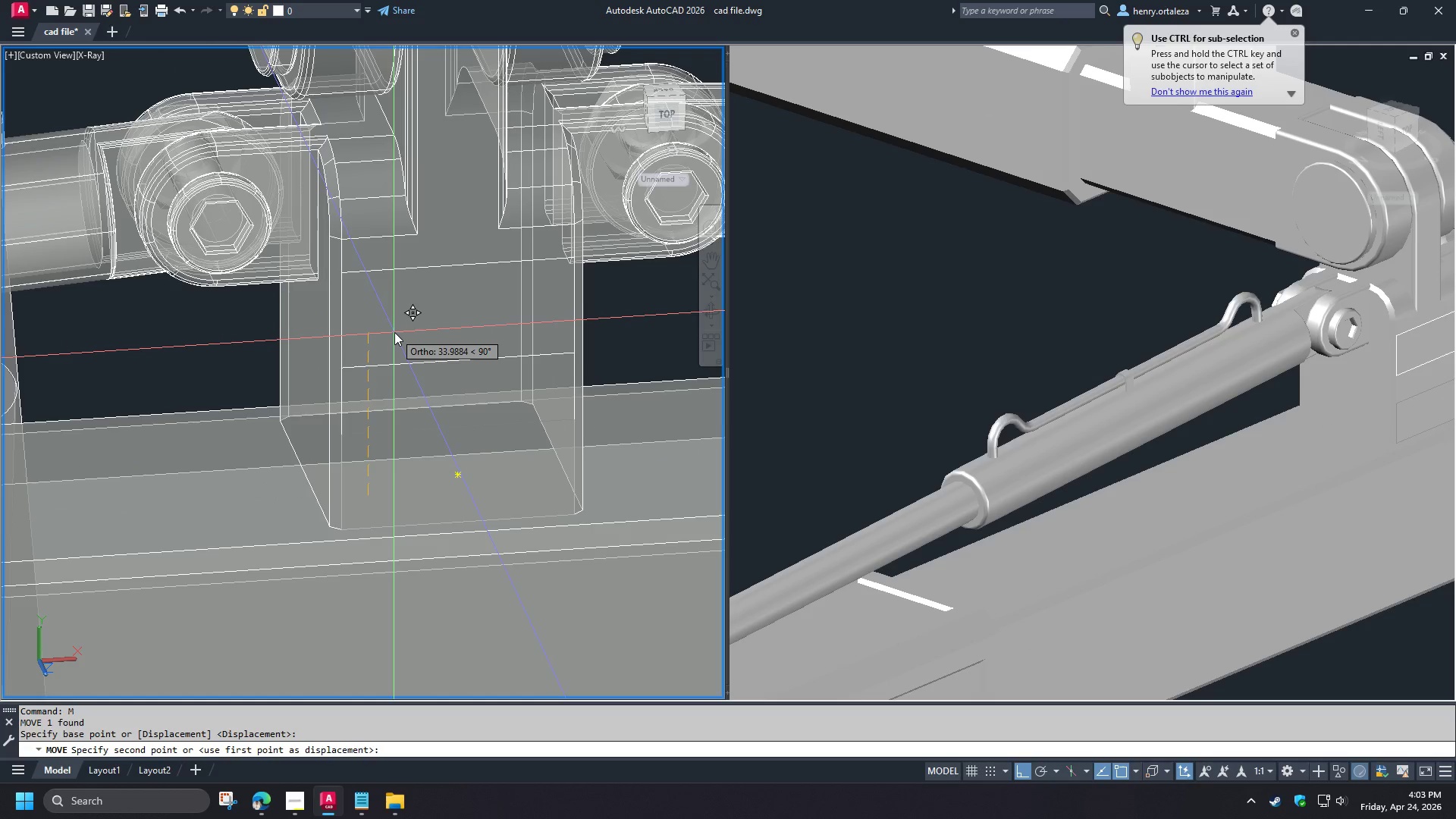 
key(Numpad3)
 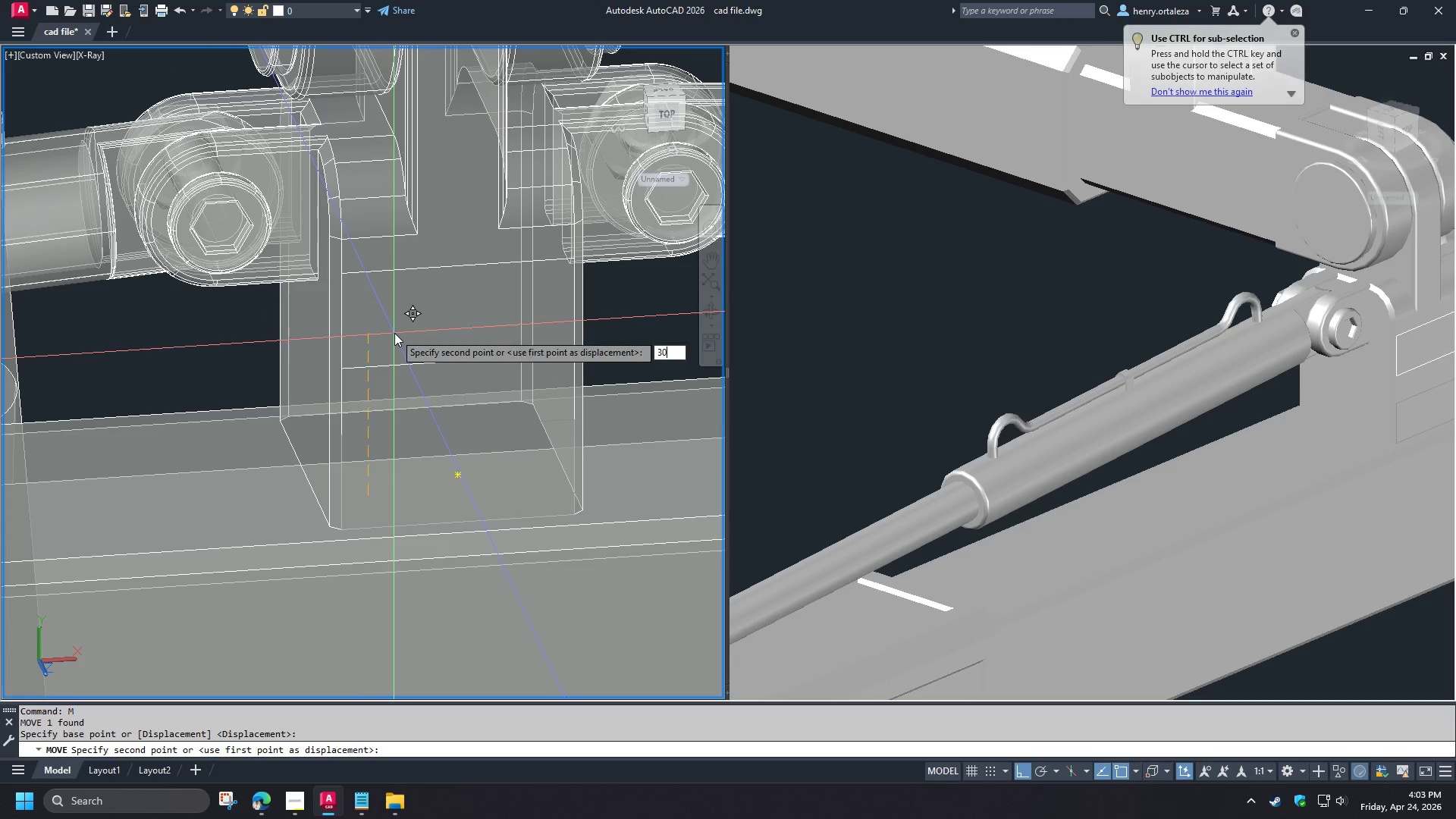 
key(Numpad0)
 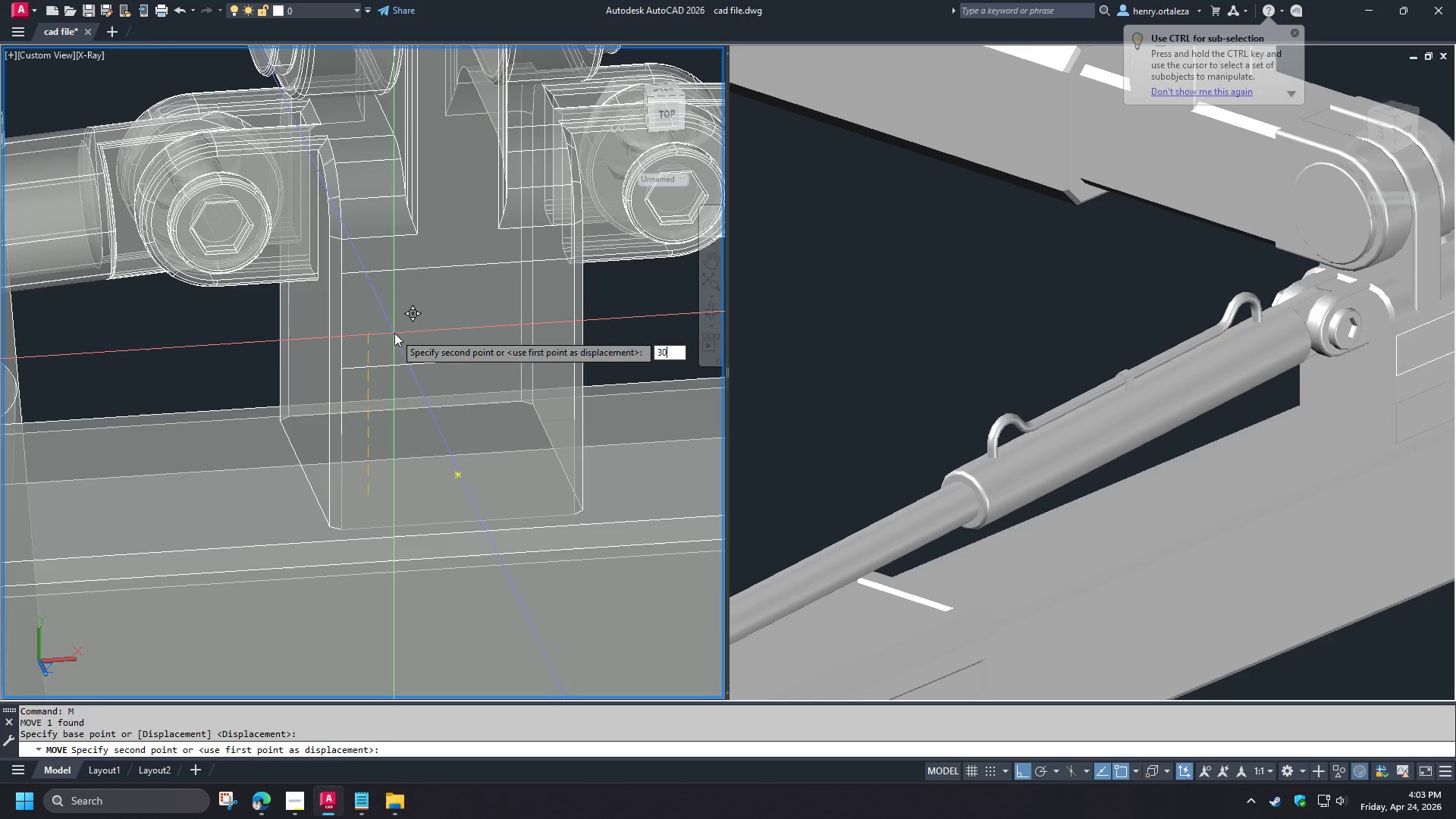 
key(NumpadEnter)
 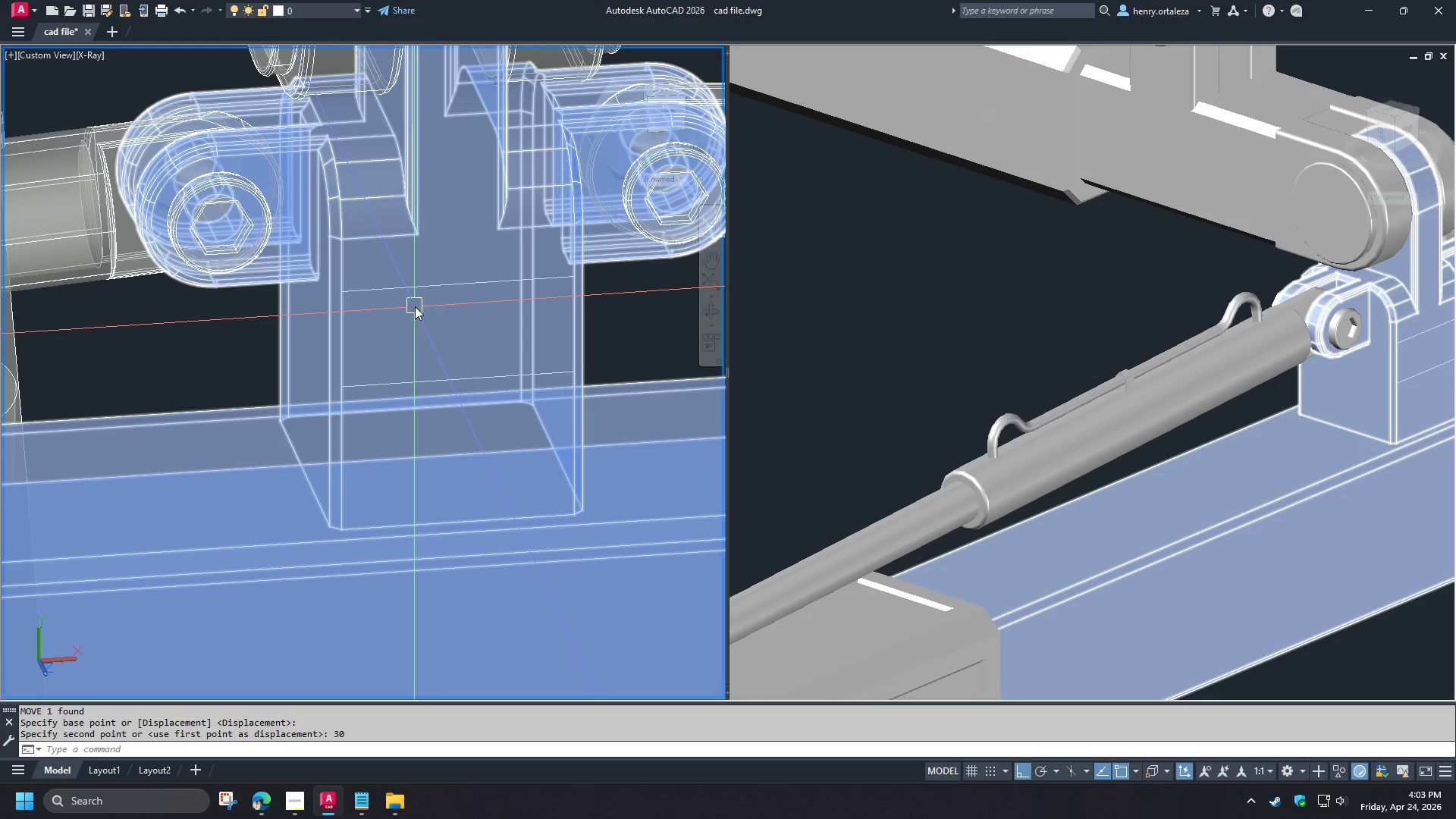 
key(E)
 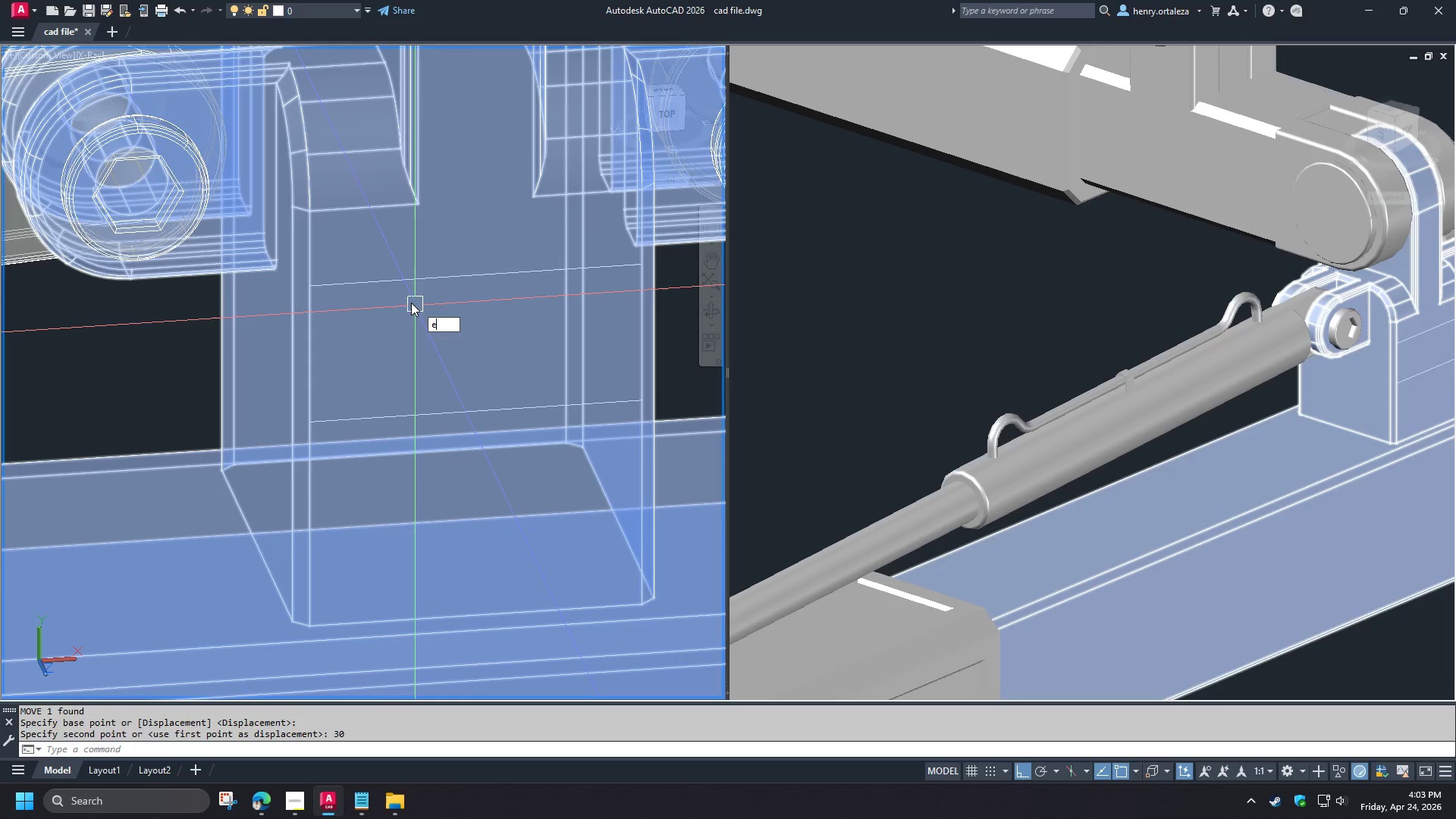 
scroll: coordinate [416, 306], scroll_direction: up, amount: 1.0
 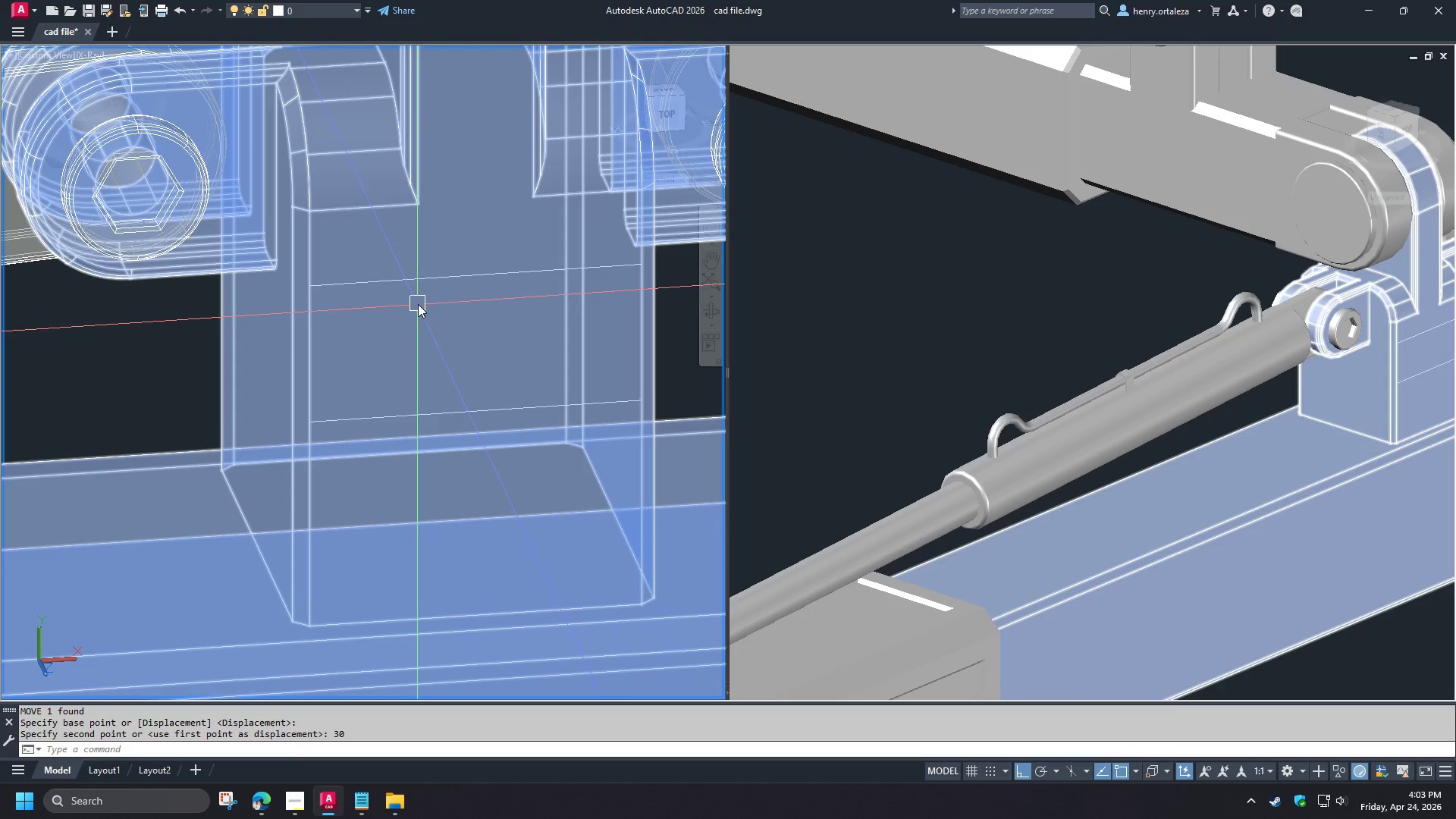 
type(xt )
 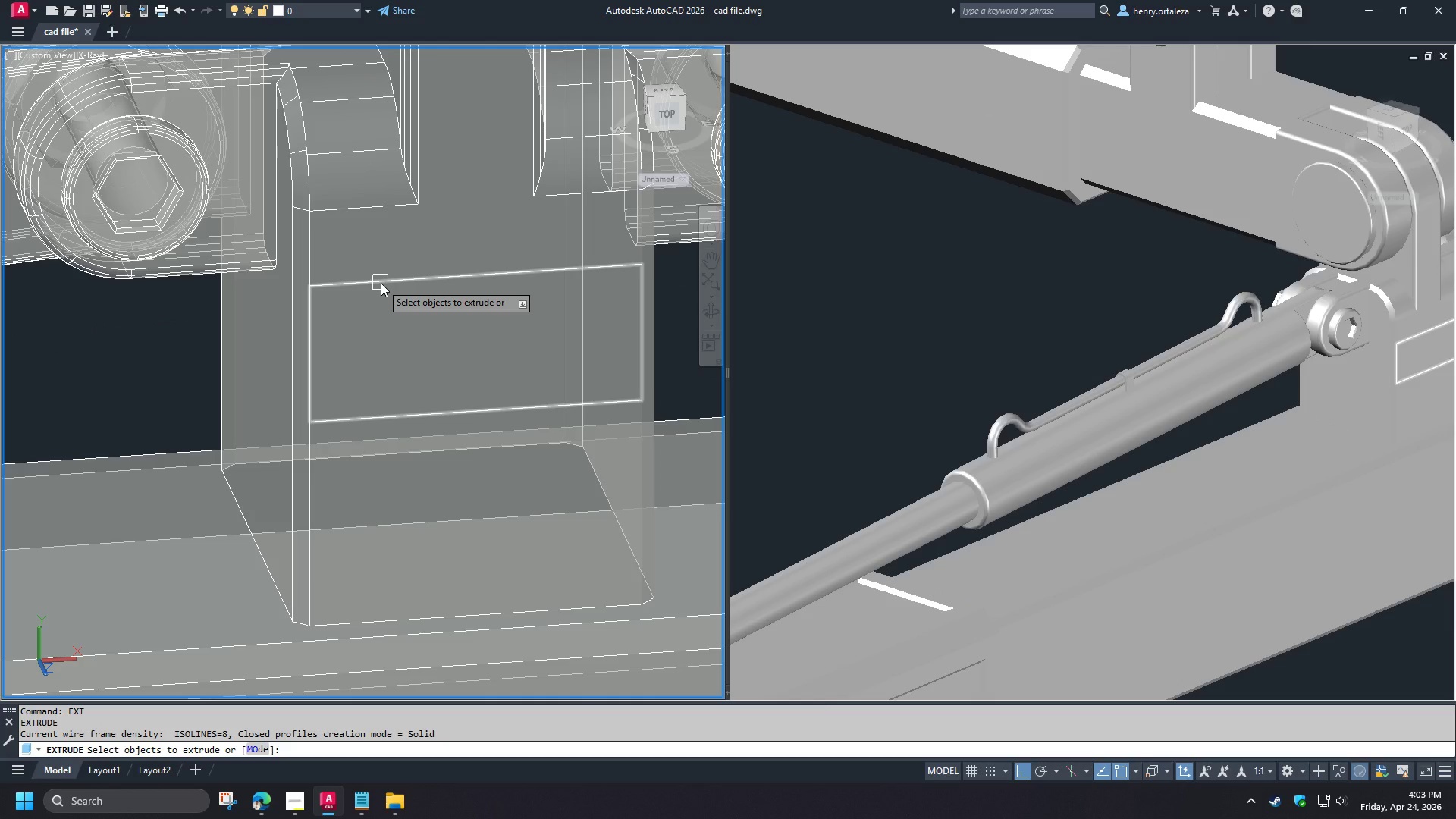 
left_click([381, 283])
 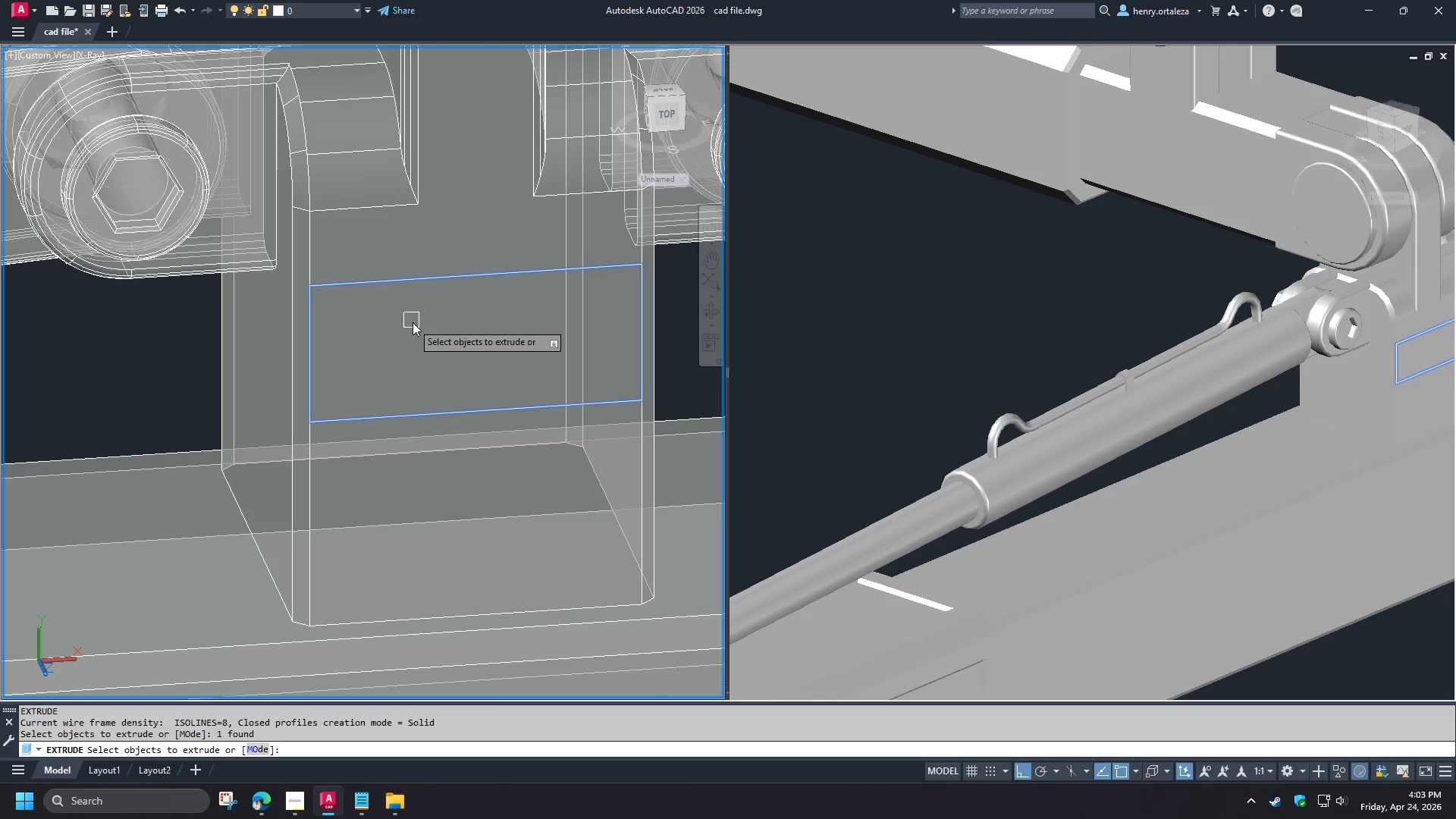 
key(Space)
 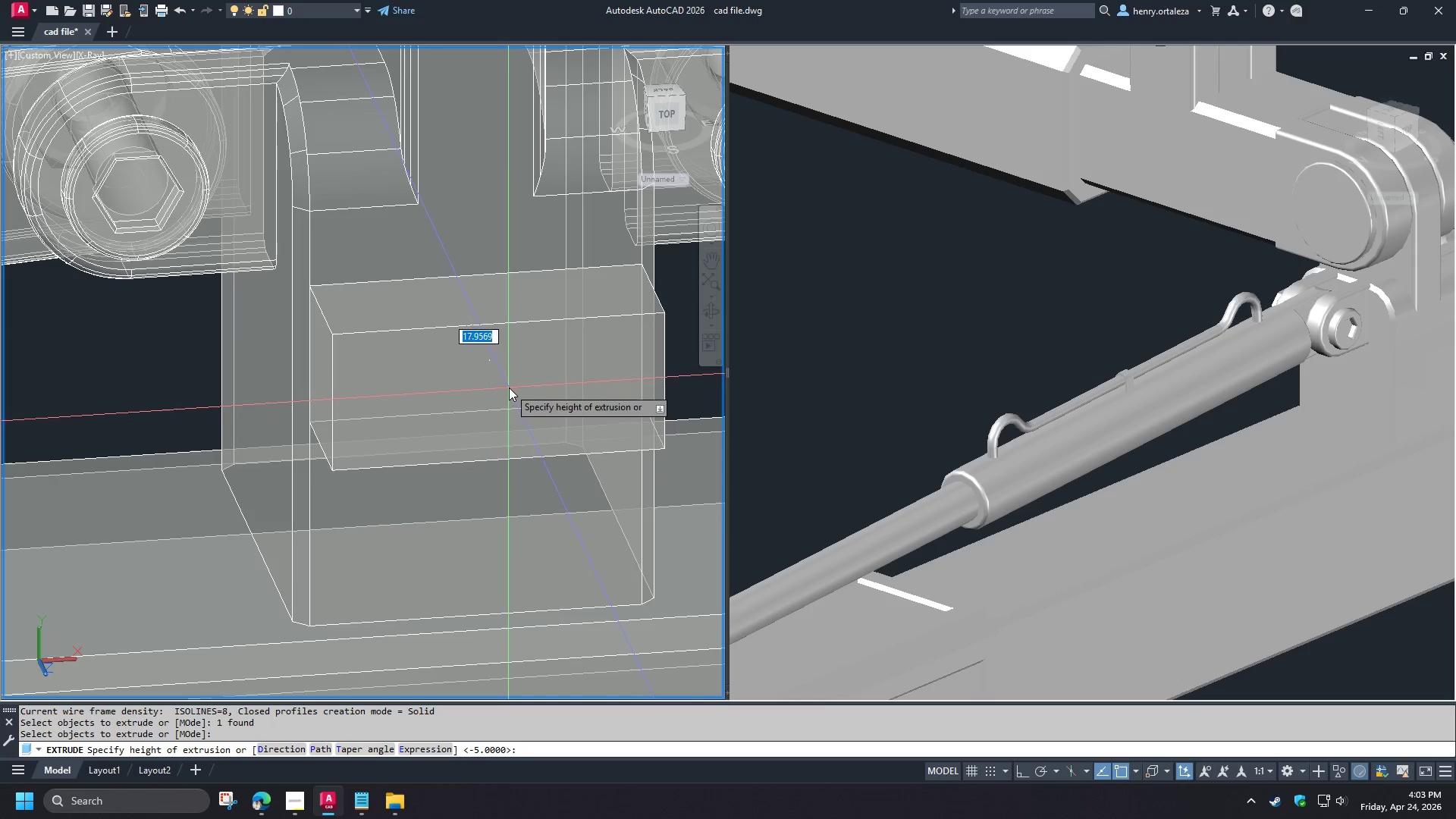 
key(Escape)
 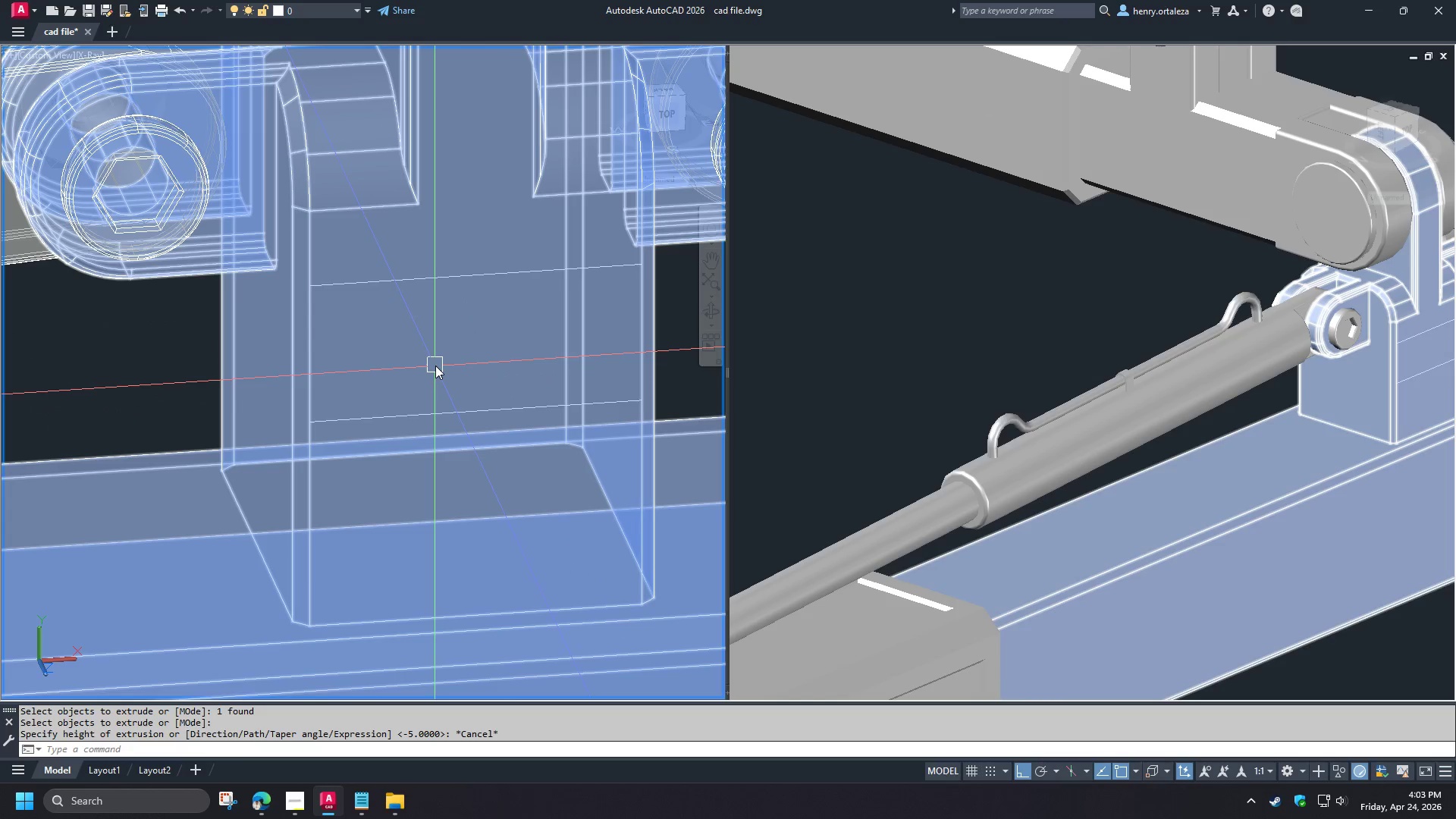 
type(rec )
 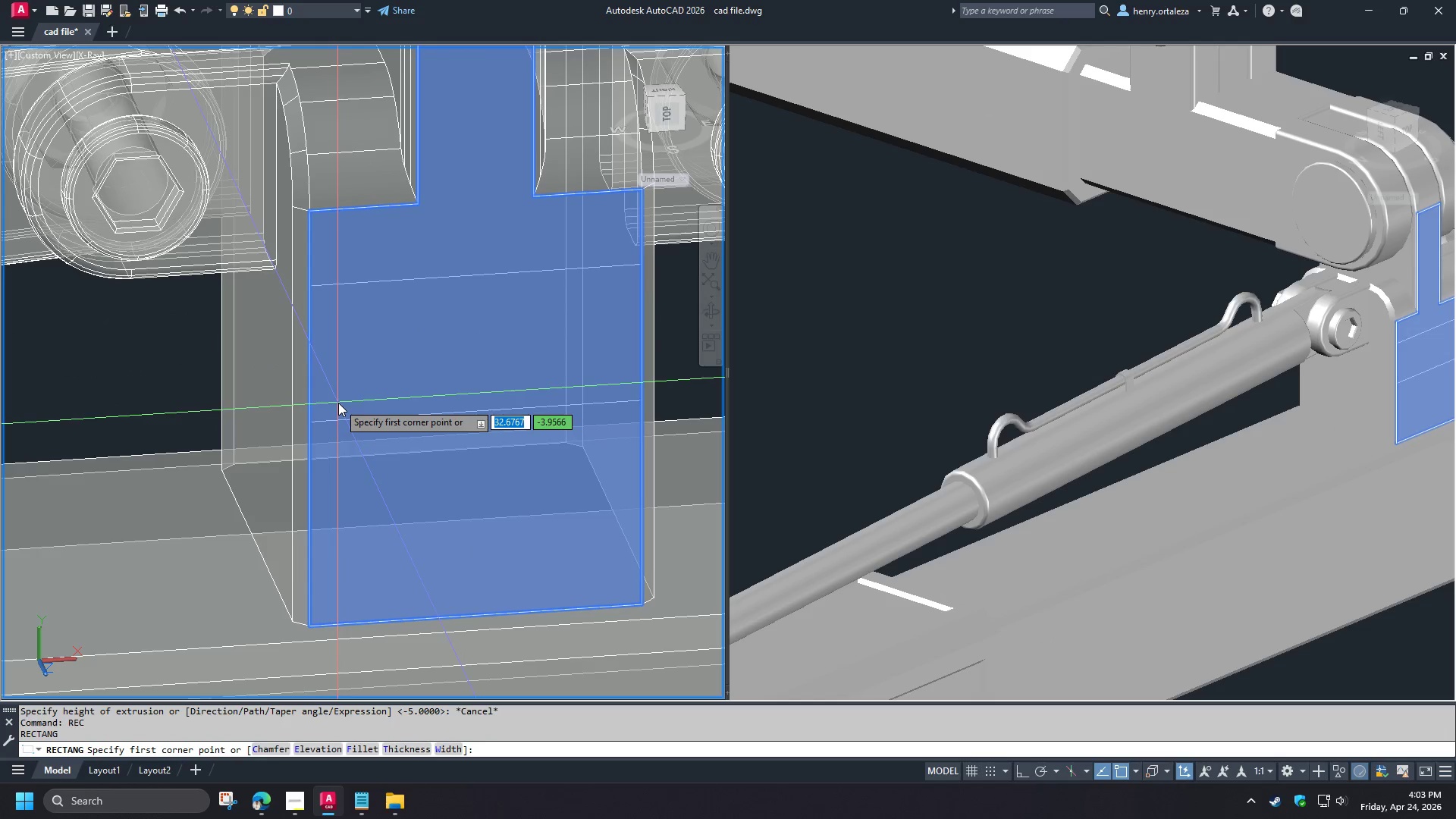 
left_click([338, 403])
 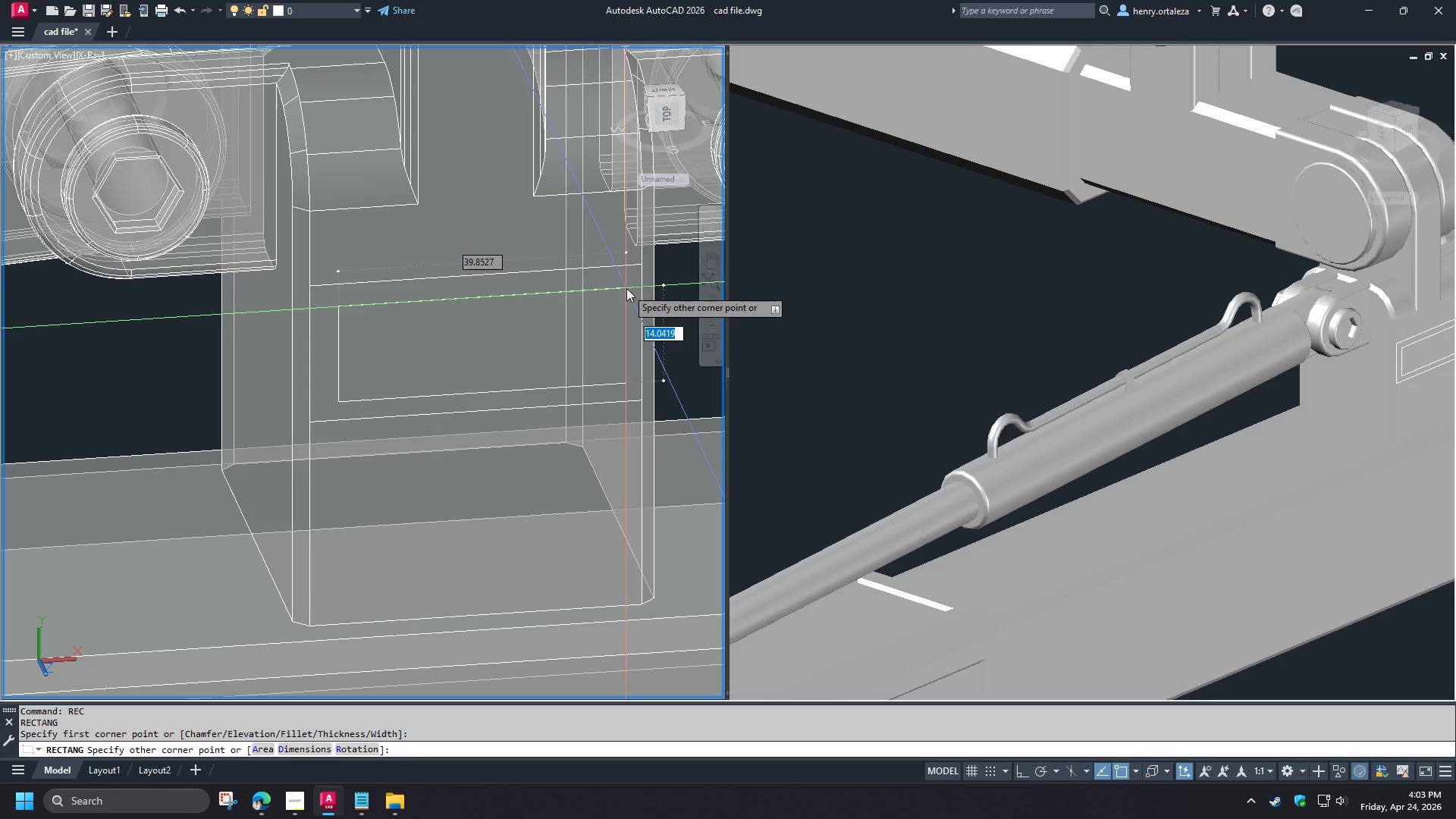 
wait(7.03)
 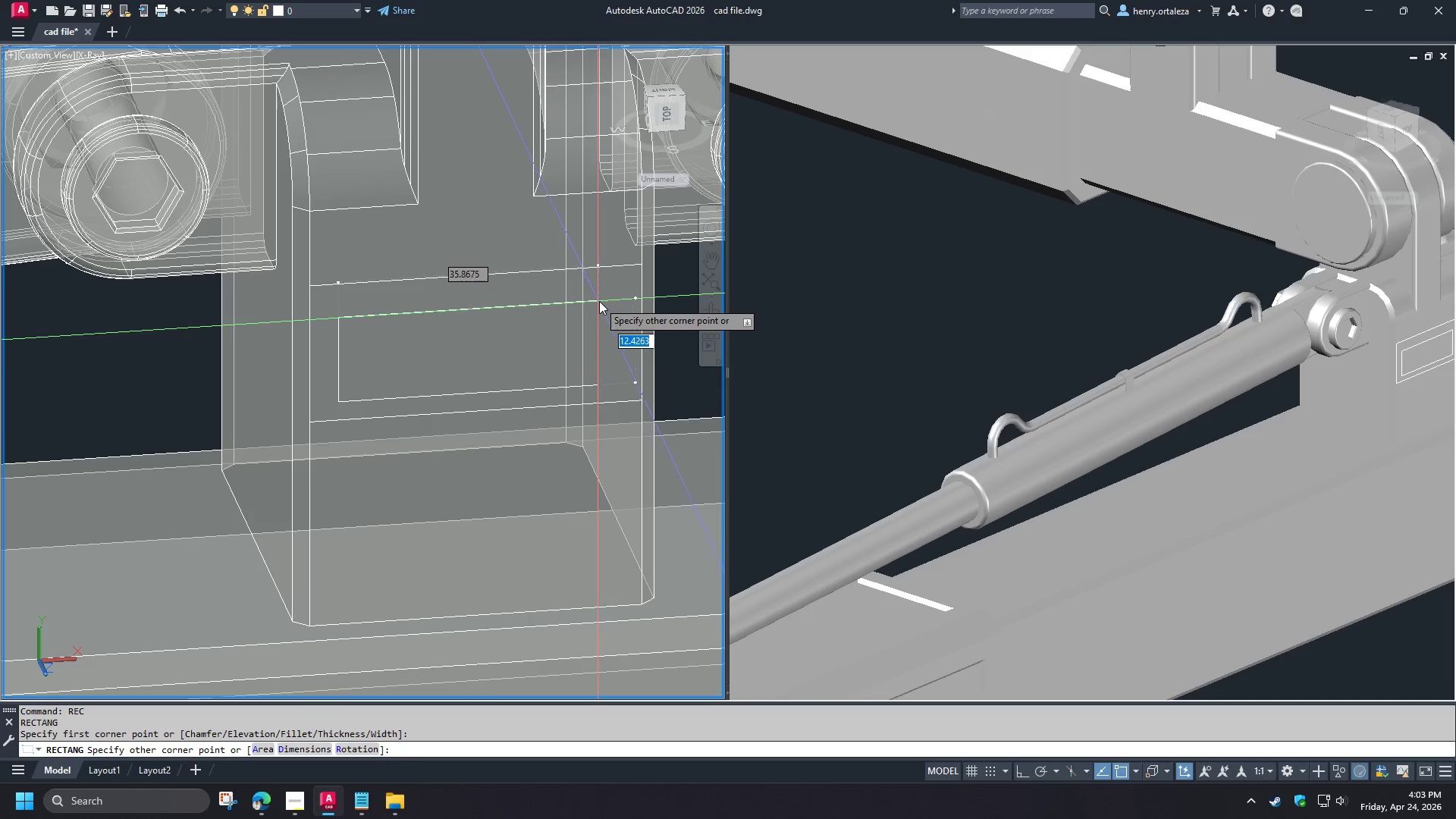 
key(Numpad4)
 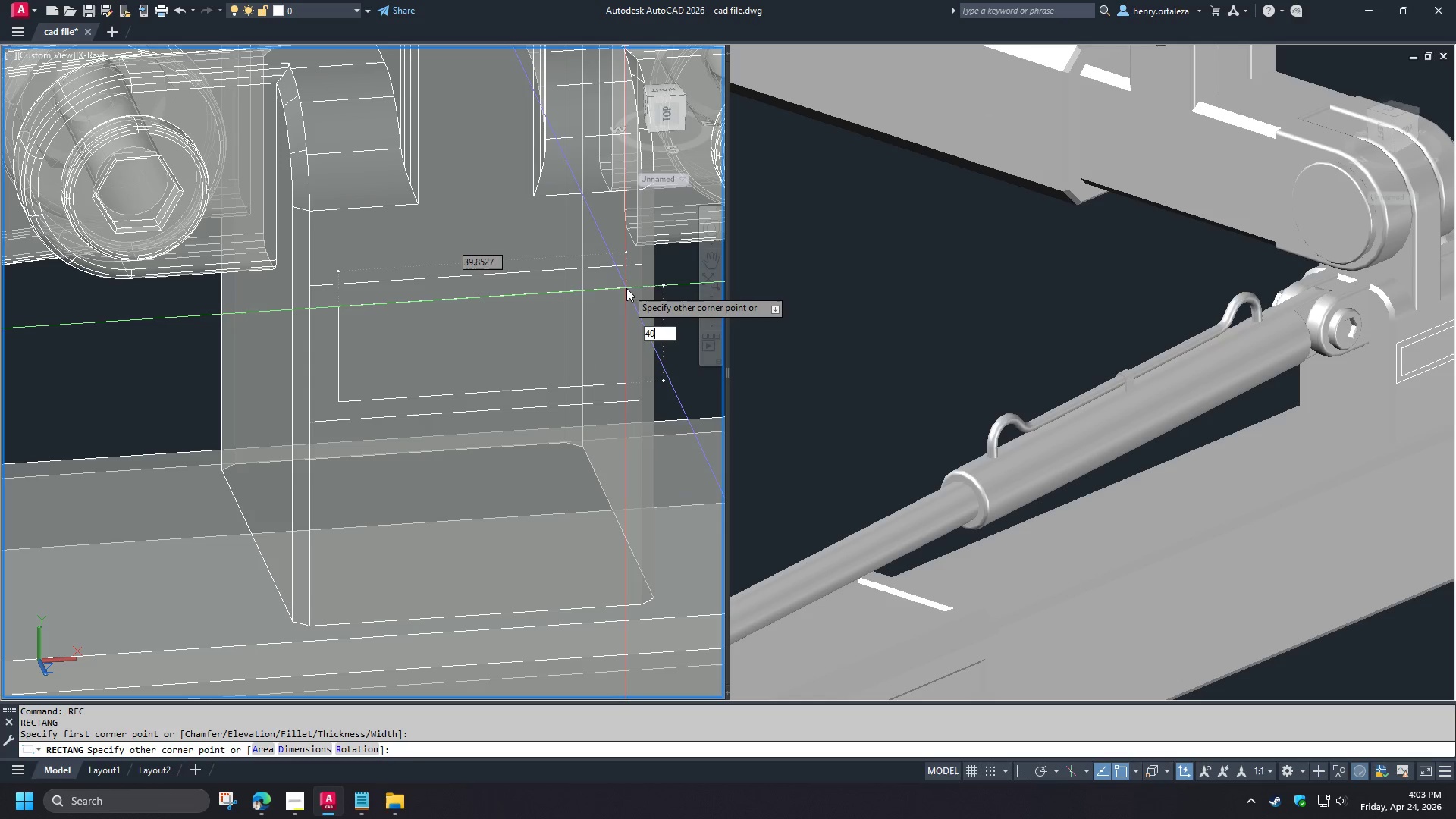 
key(Numpad0)
 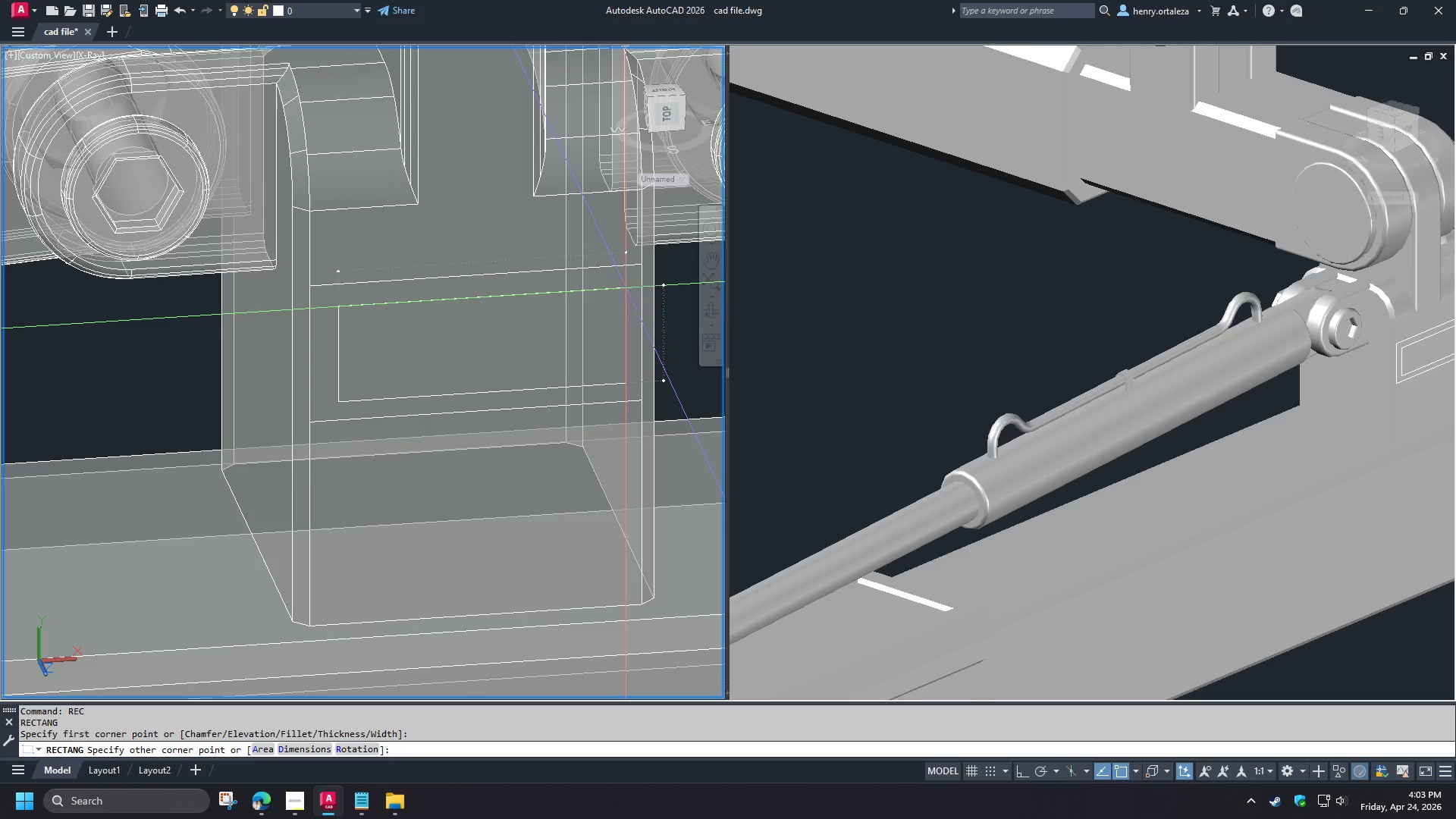 
key(Tab)
 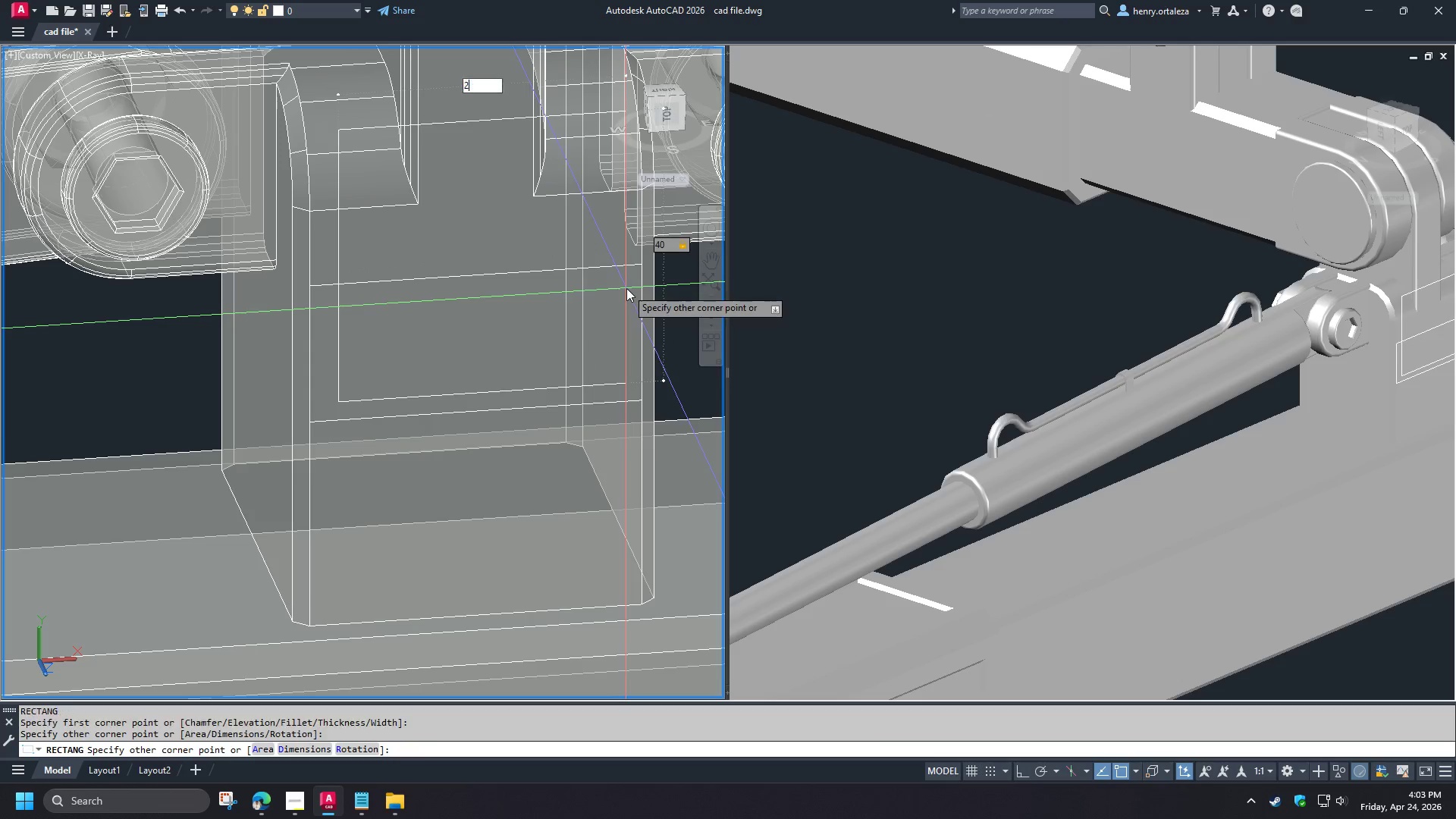 
key(Numpad2)
 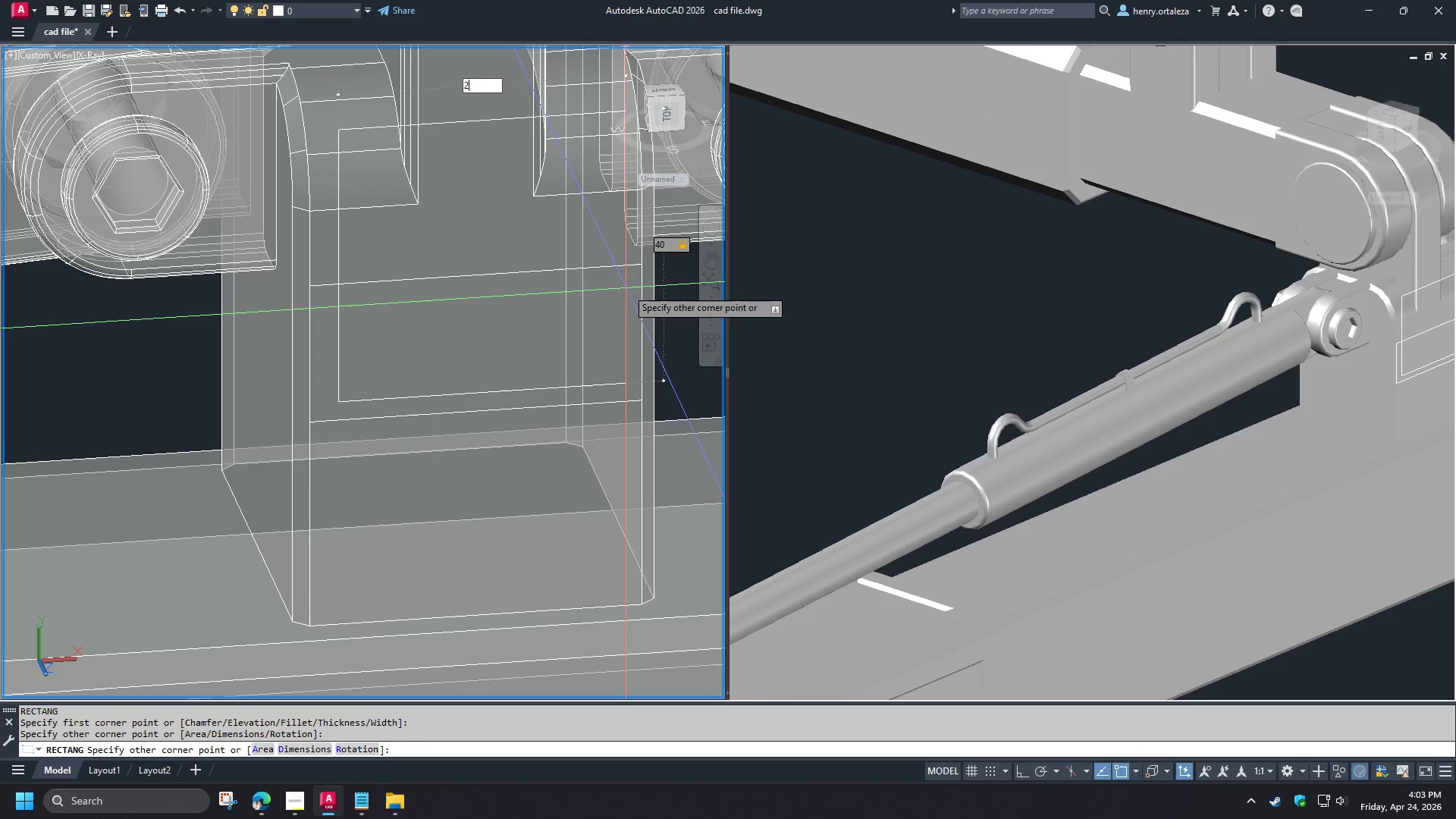 
key(Numpad0)
 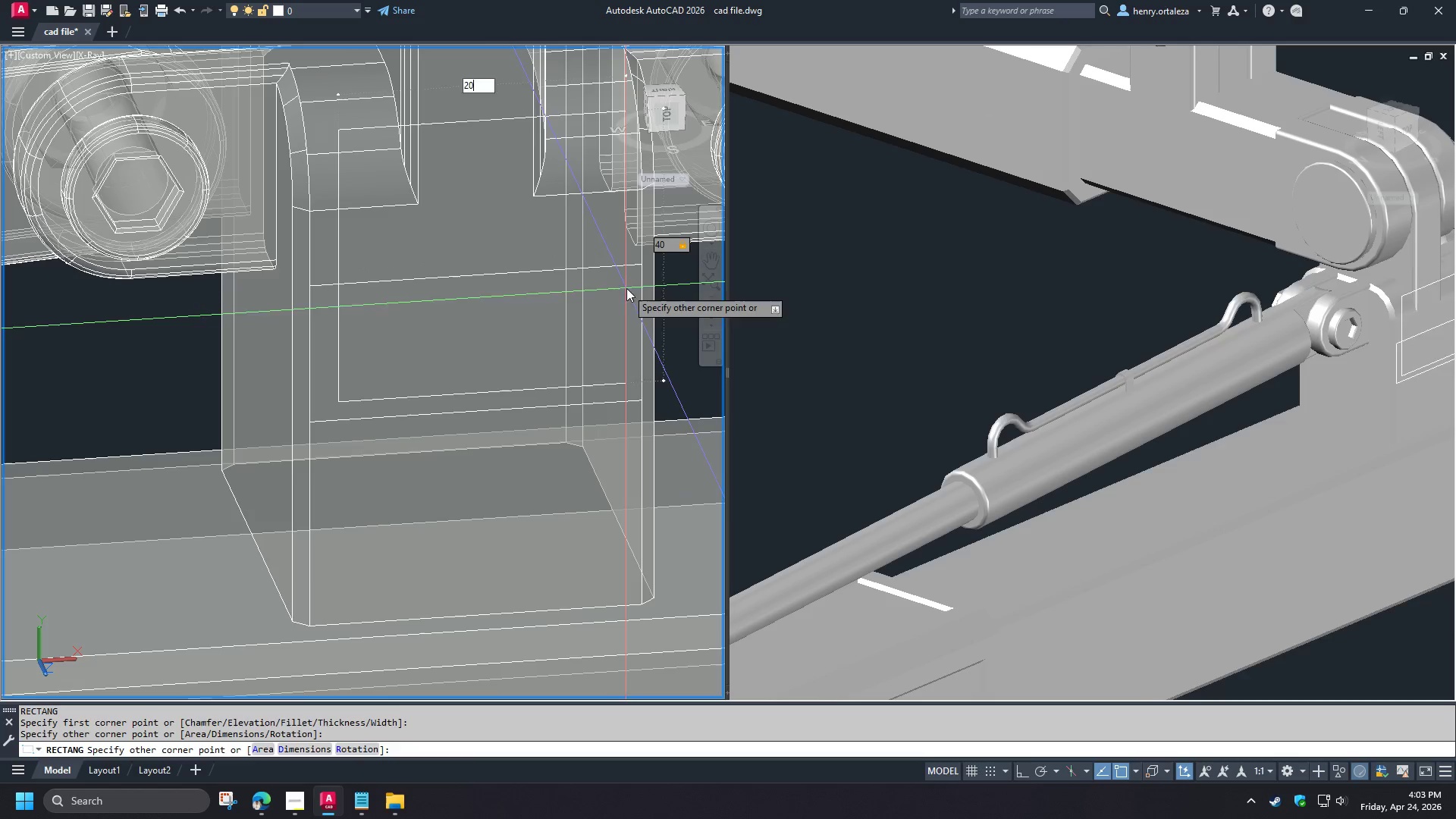 
key(NumpadEnter)
 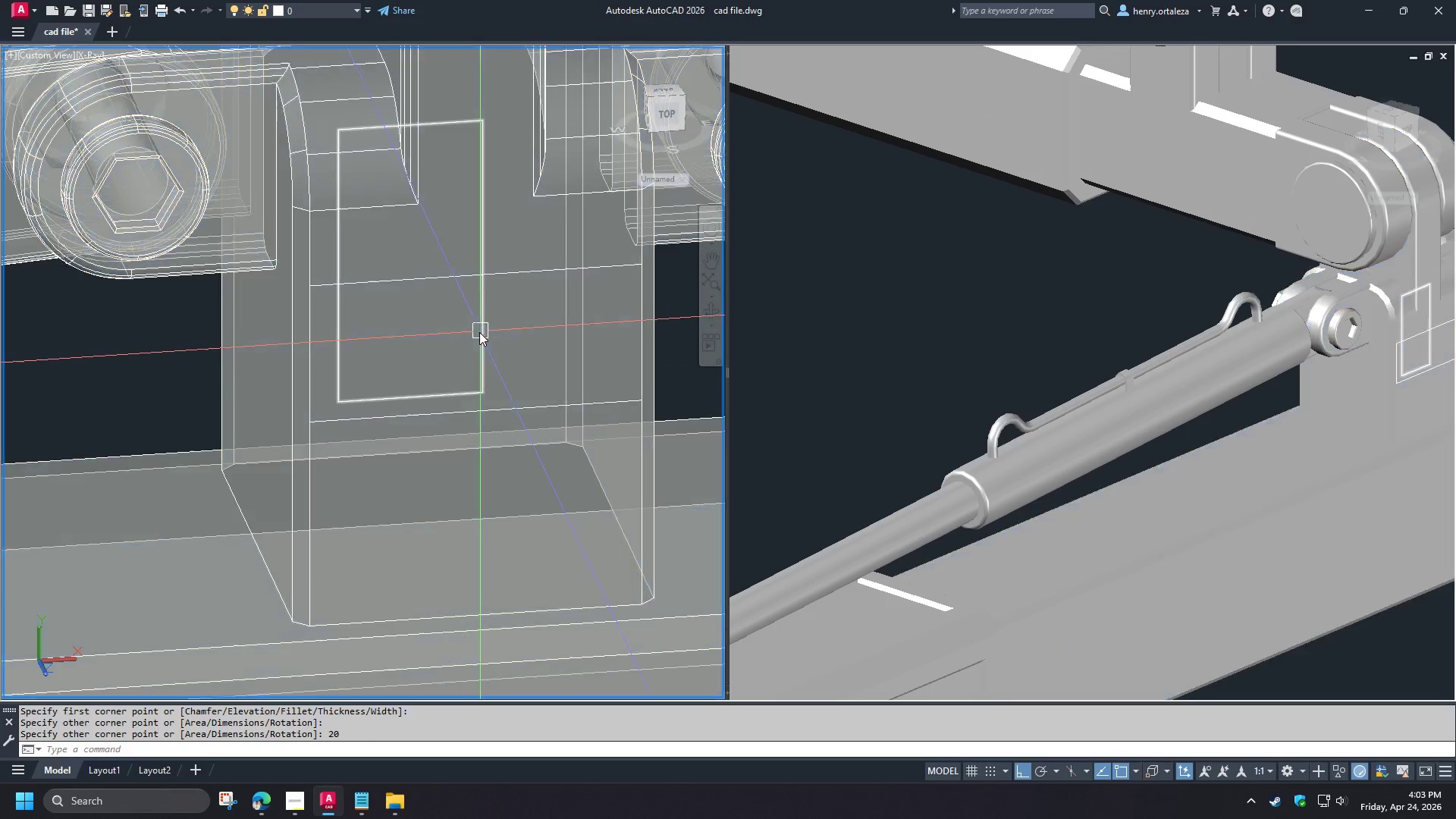 
left_click([479, 332])
 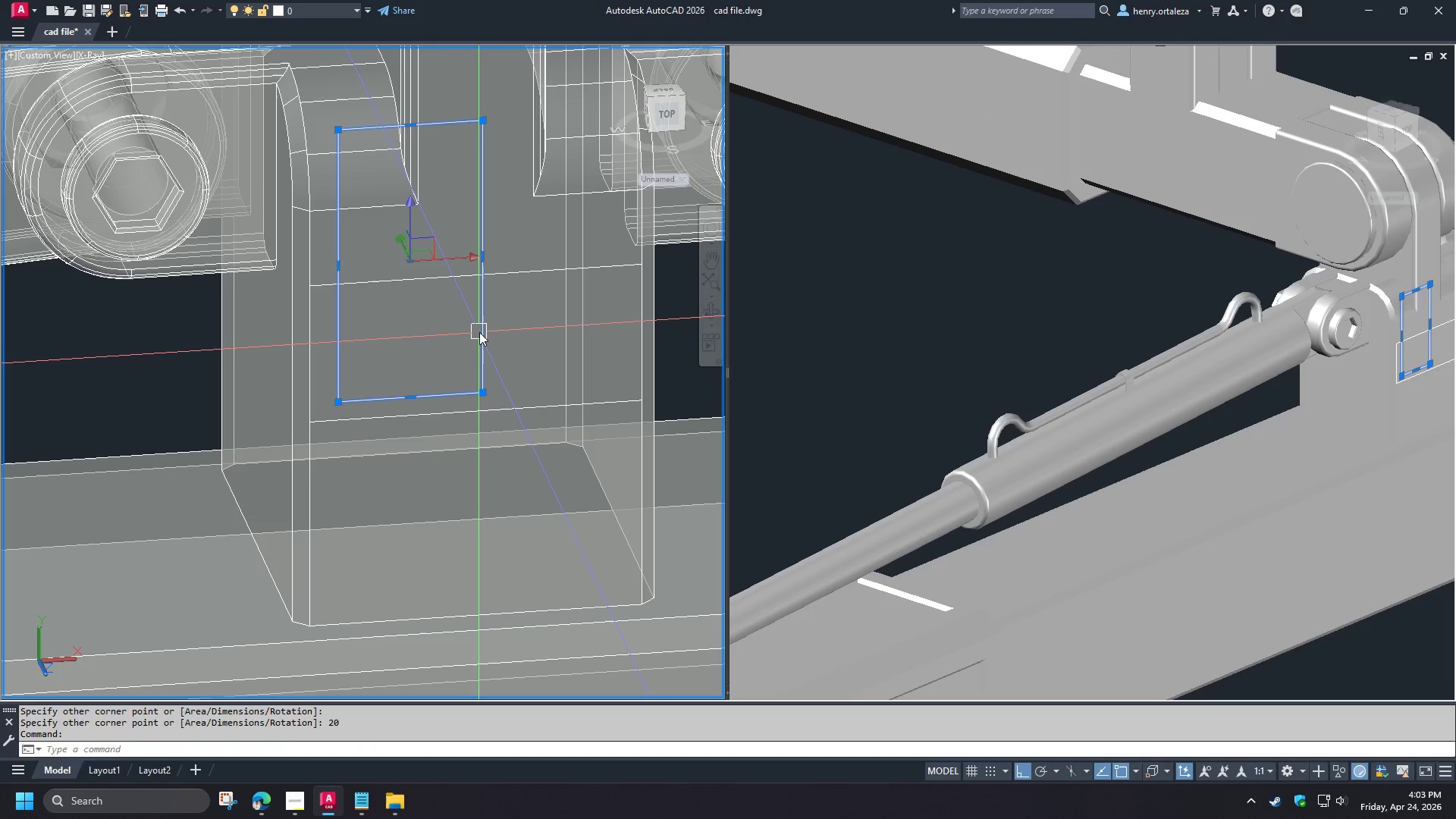 
type(e rec )
 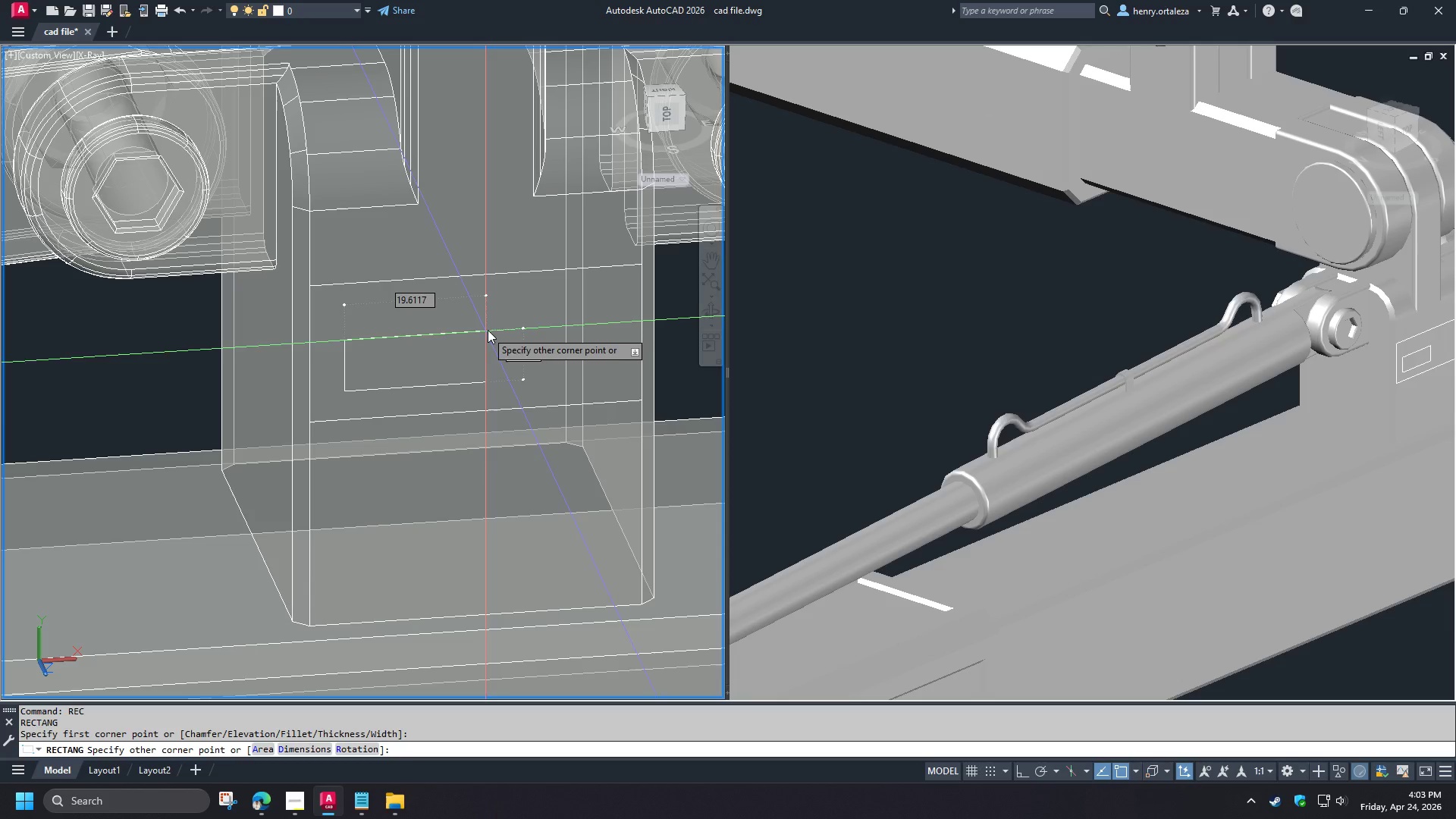 
key(Numpad2)
 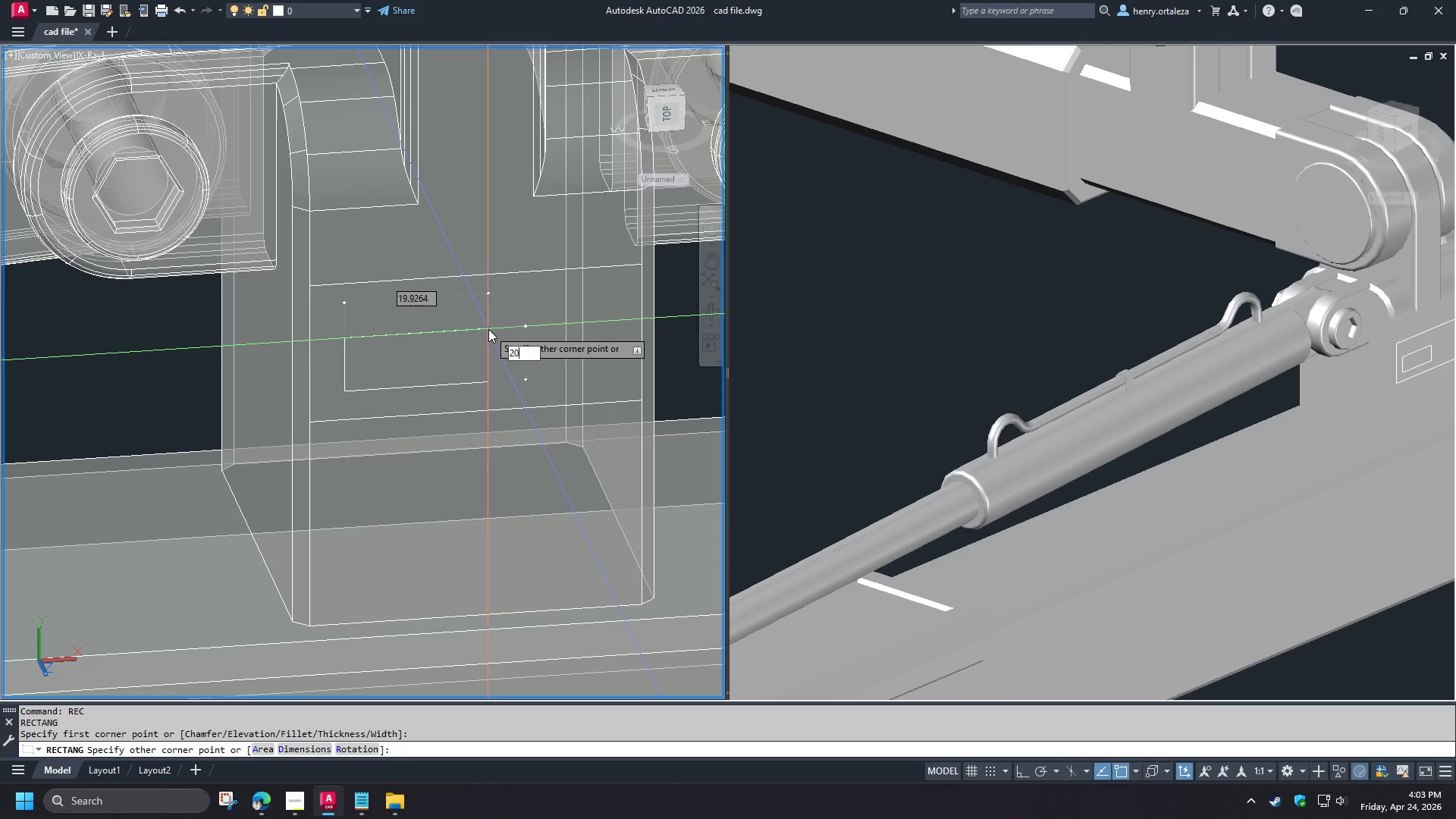 
key(Numpad0)
 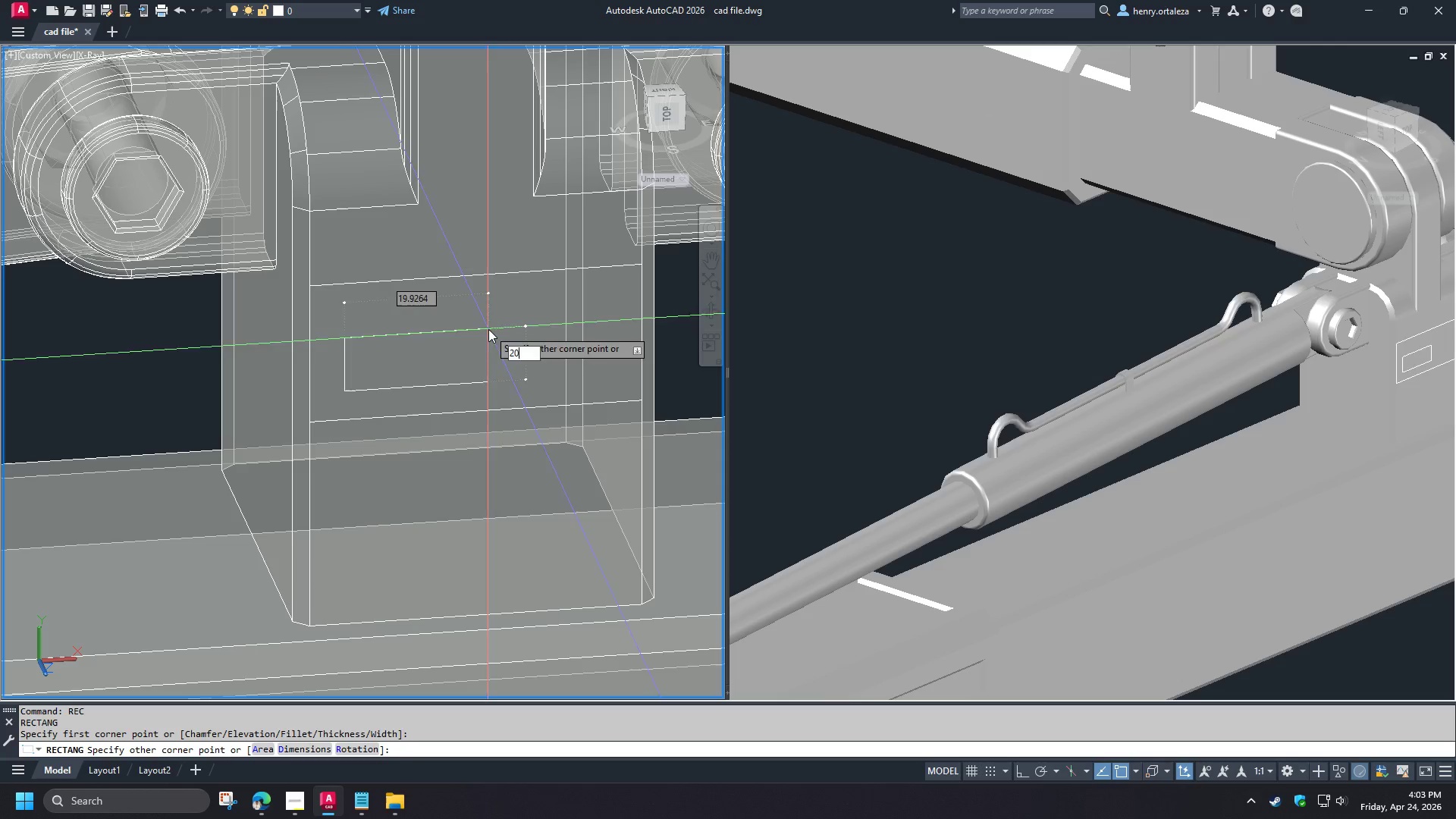 
key(Tab)
 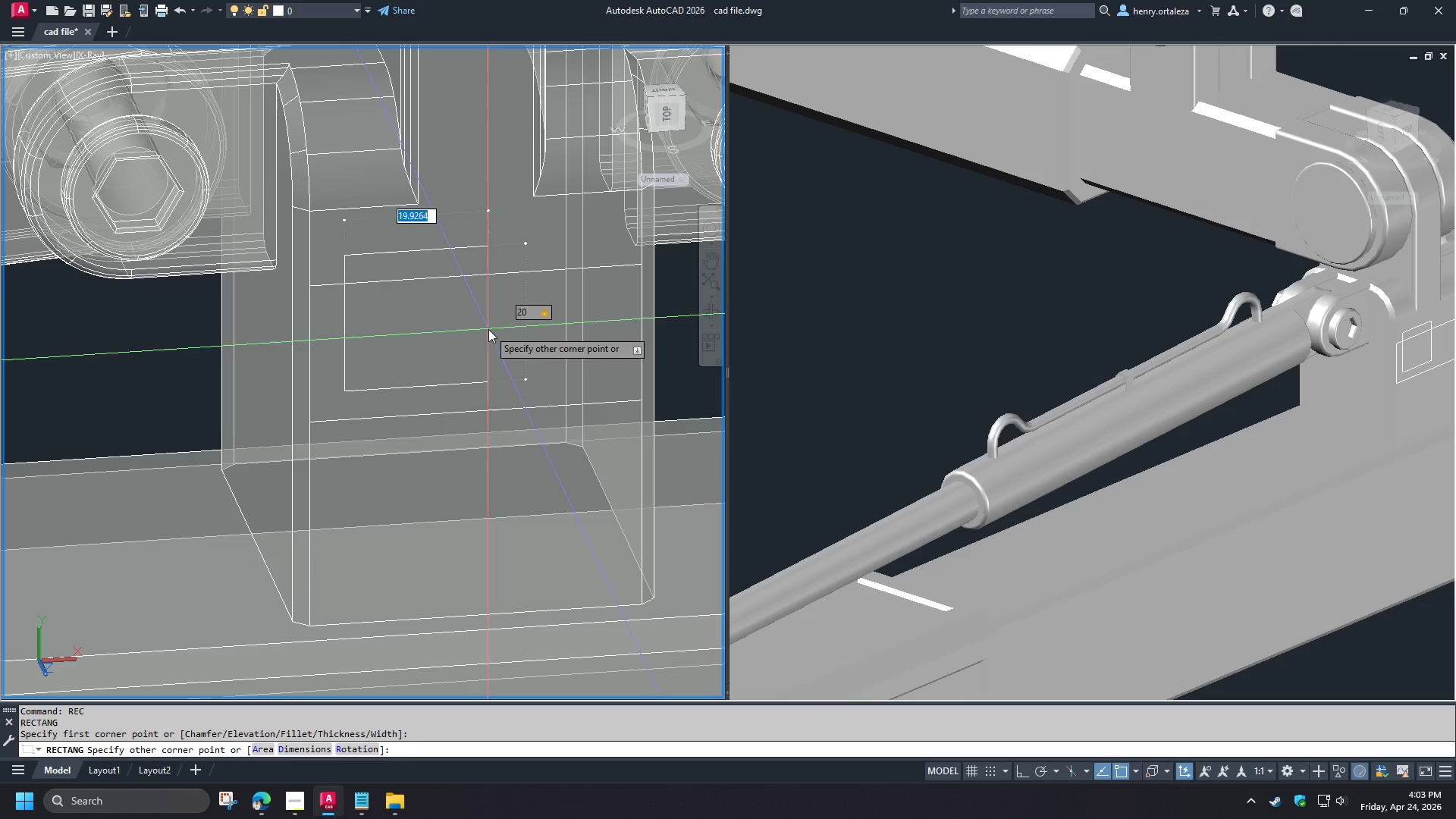 
key(Numpad4)
 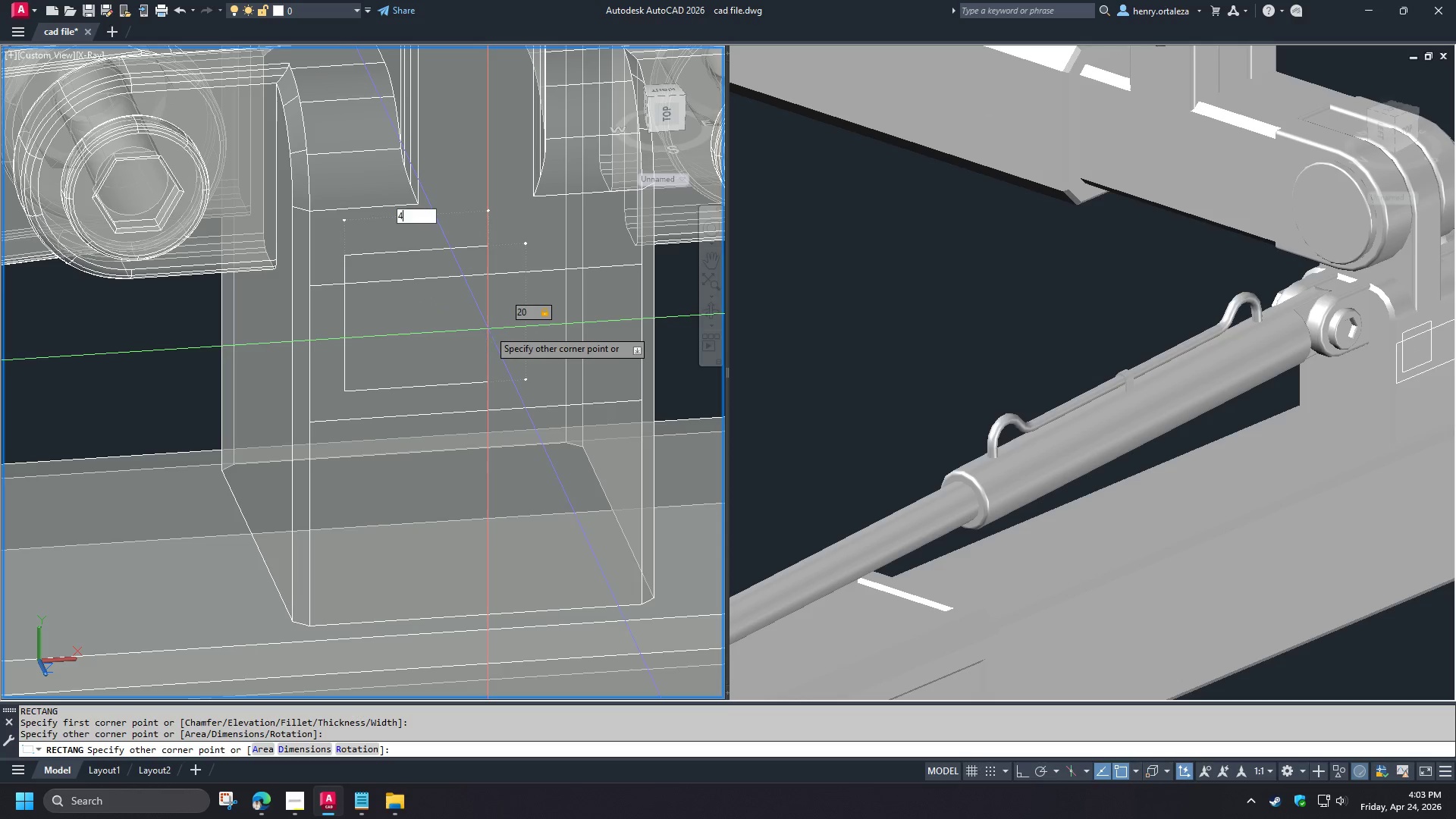 
key(Numpad0)
 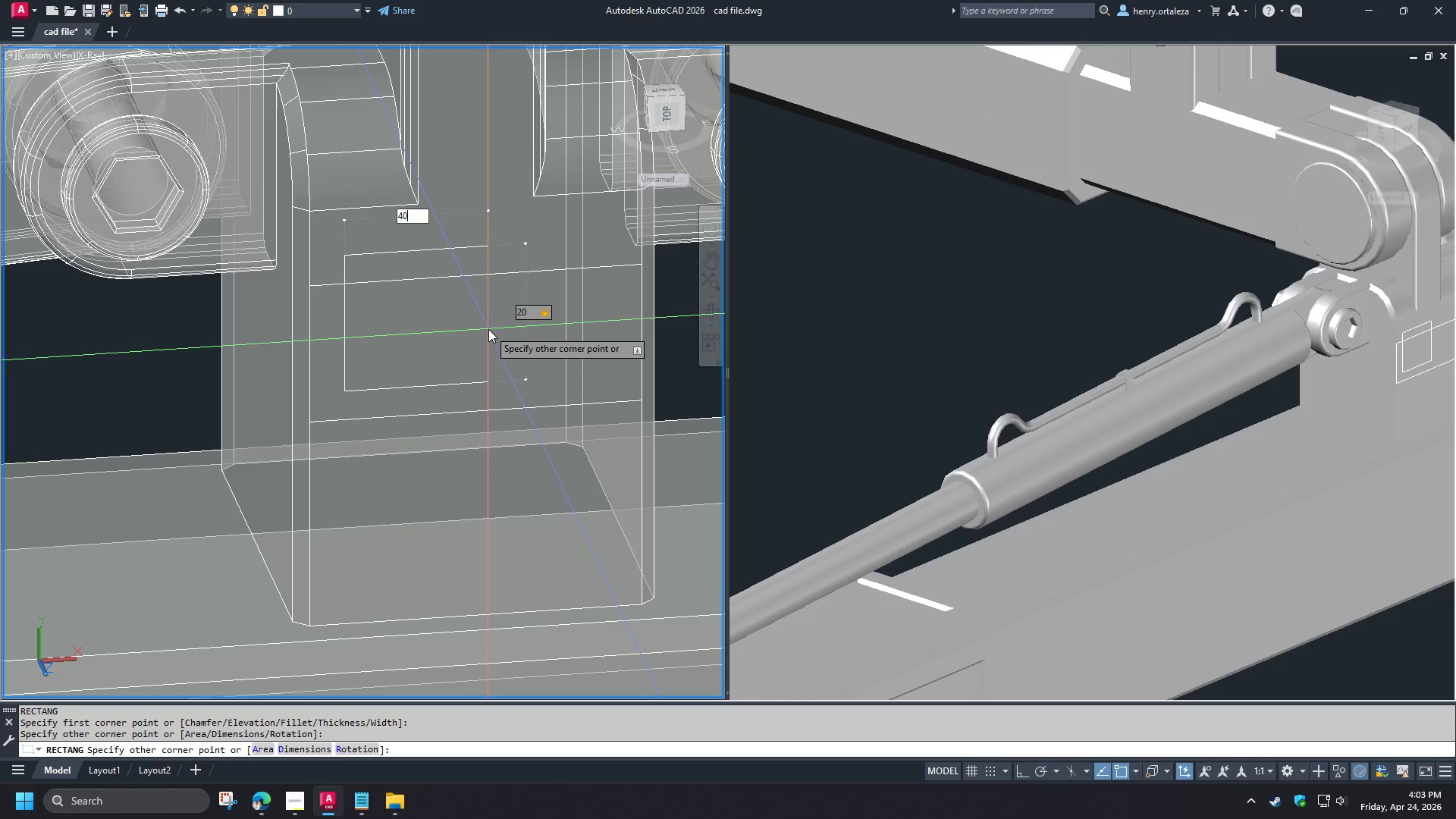 
key(NumpadEnter)
 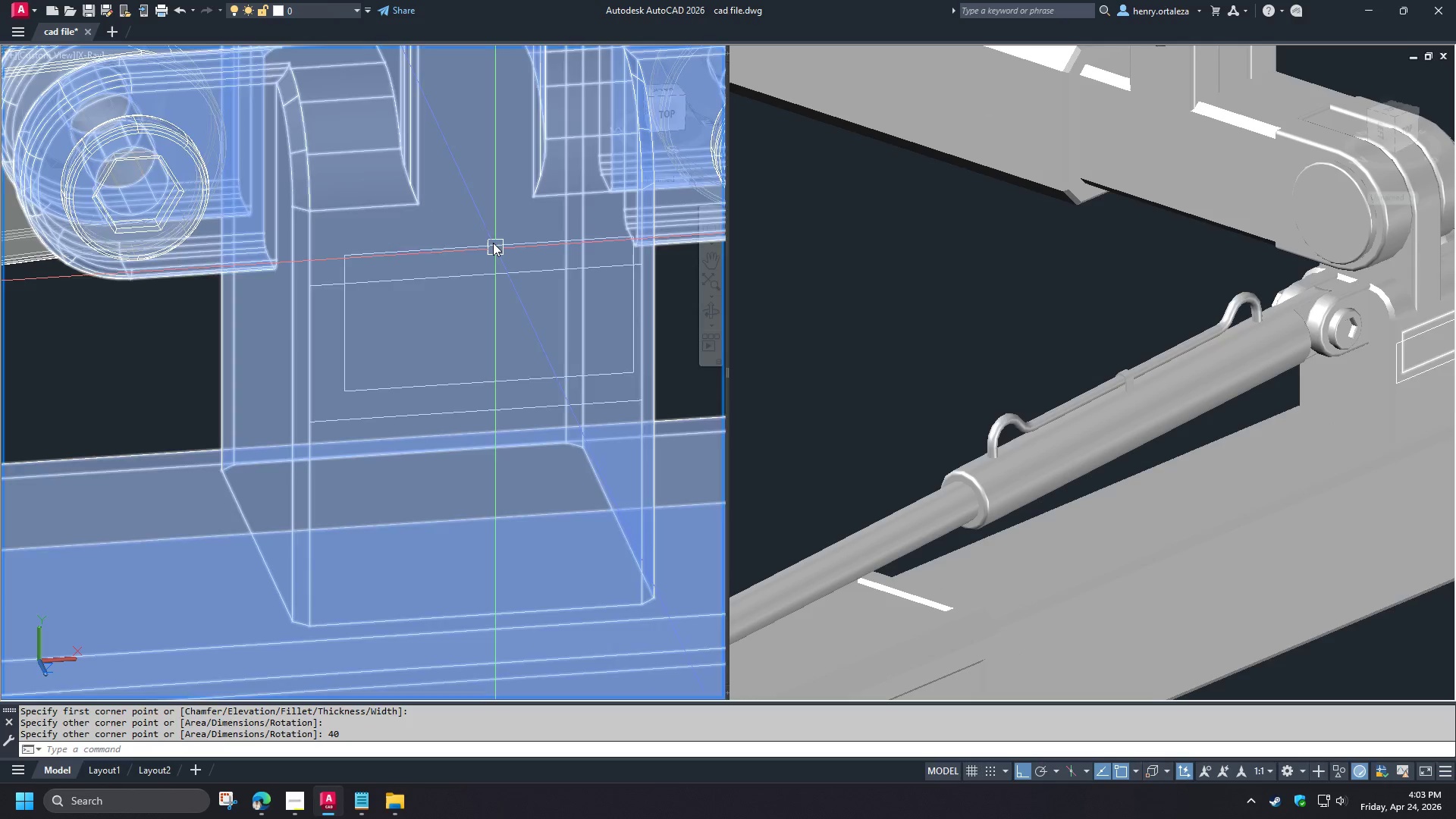 
left_click([492, 241])
 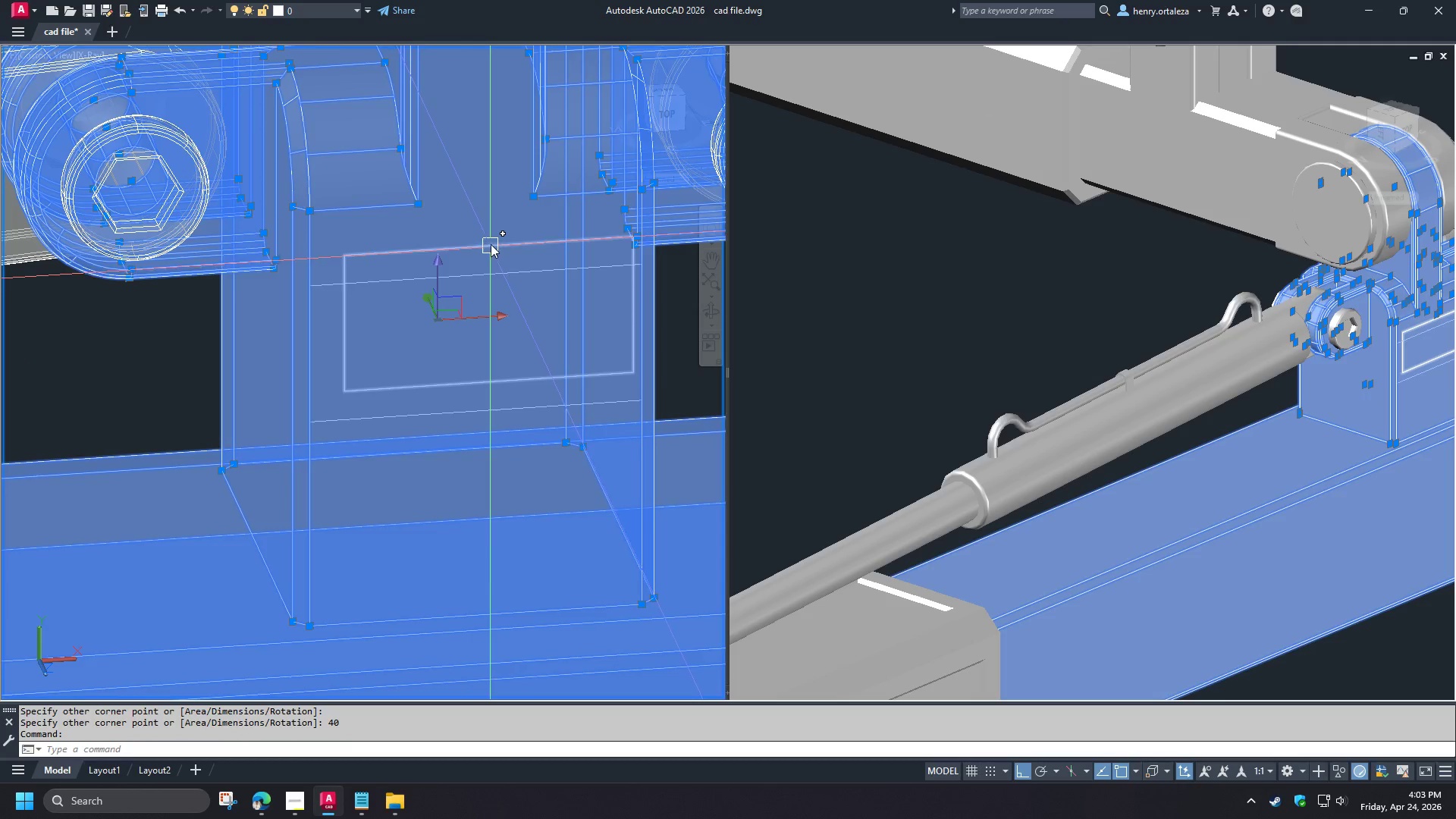 
key(Escape)
 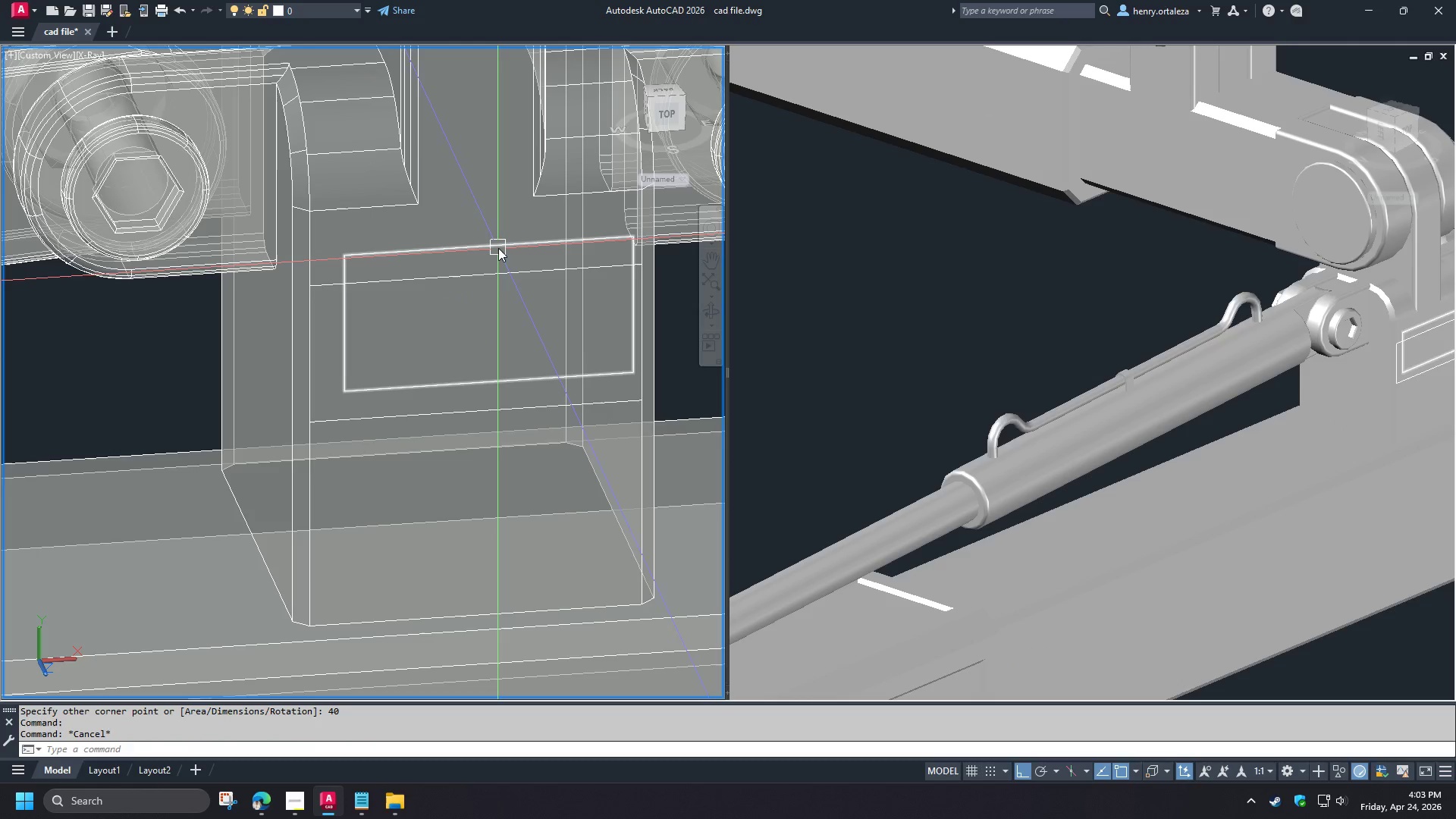 
left_click([498, 248])
 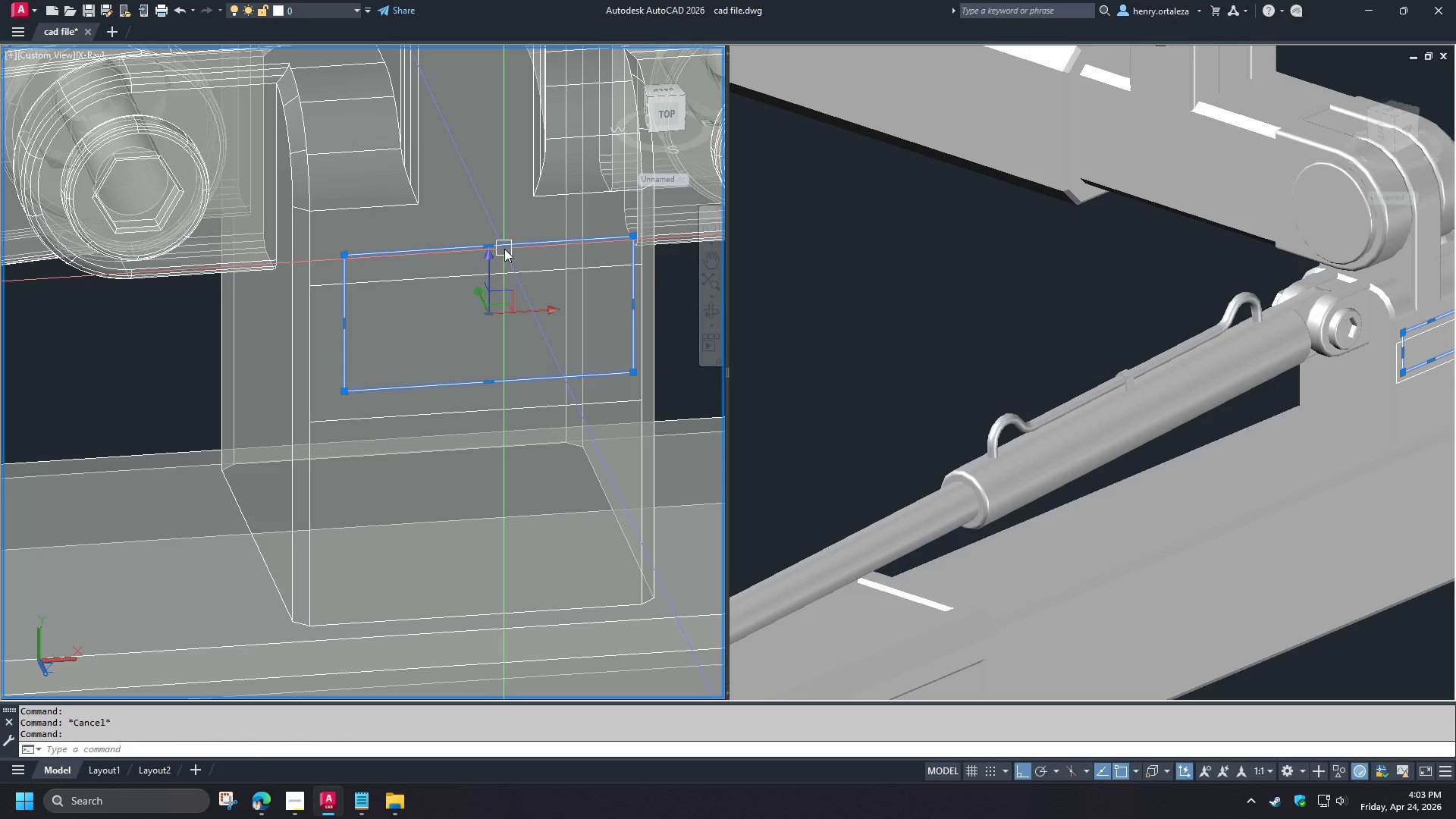 
key(M)
 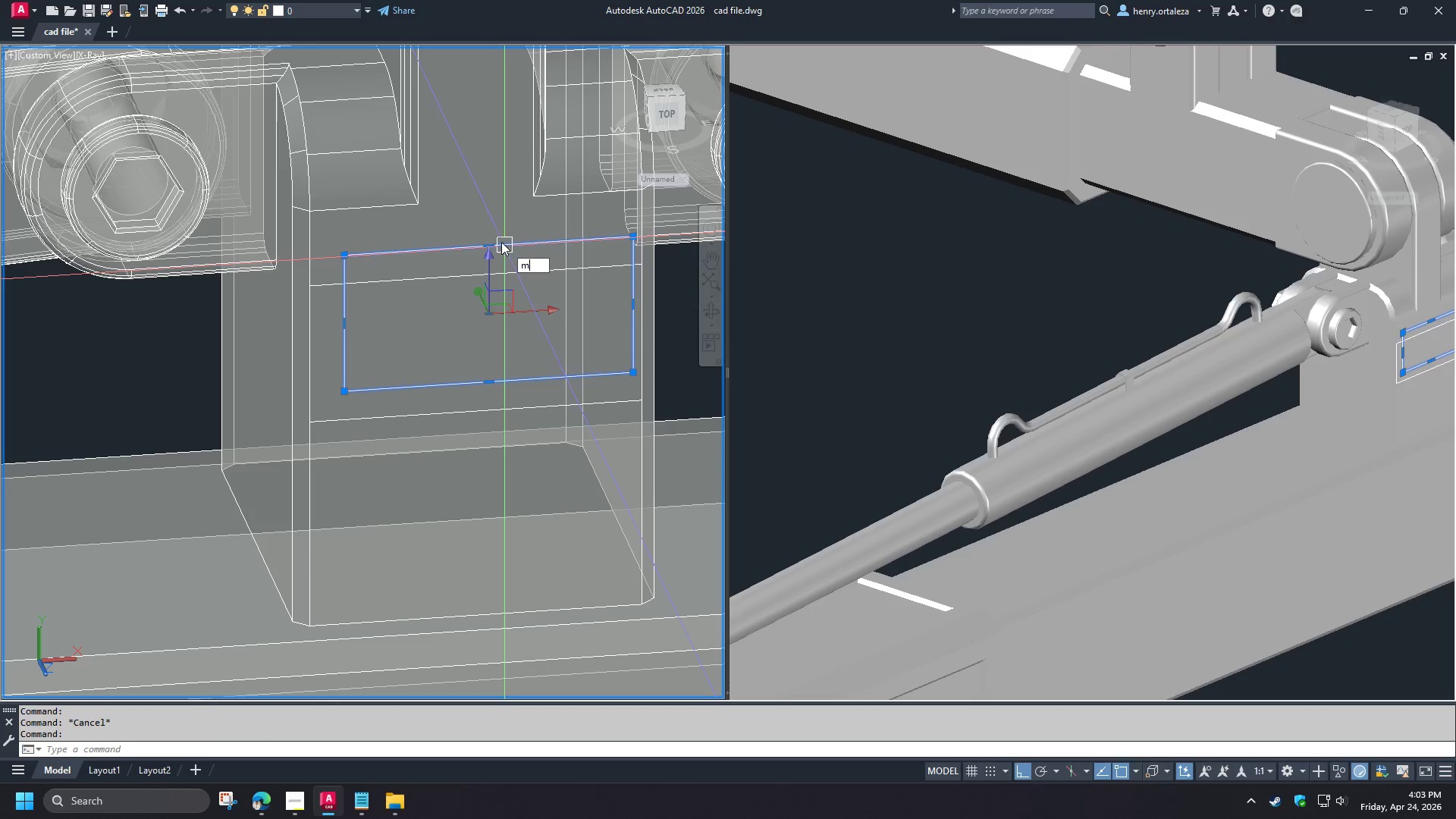 
key(Space)
 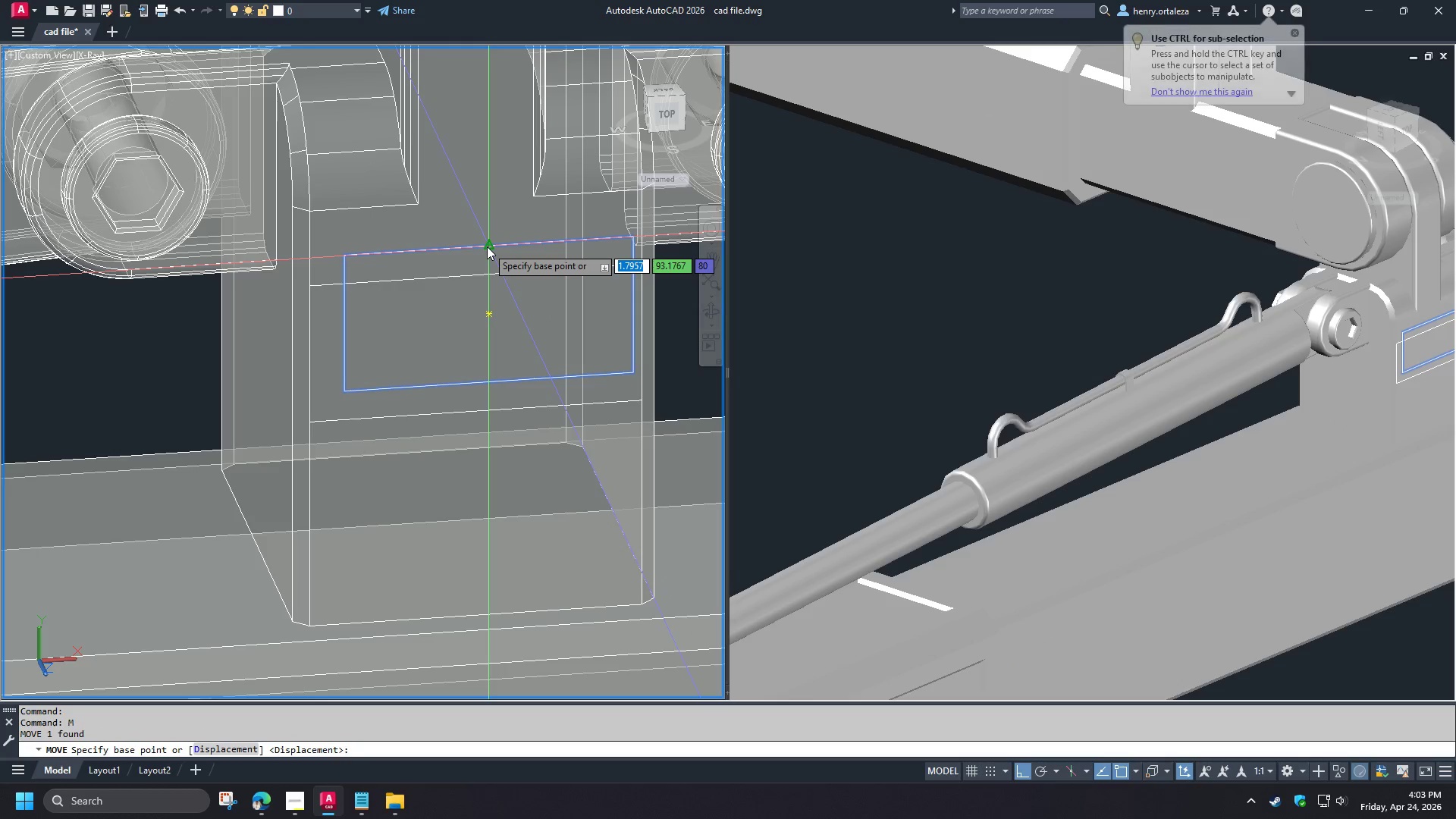 
left_click([487, 246])
 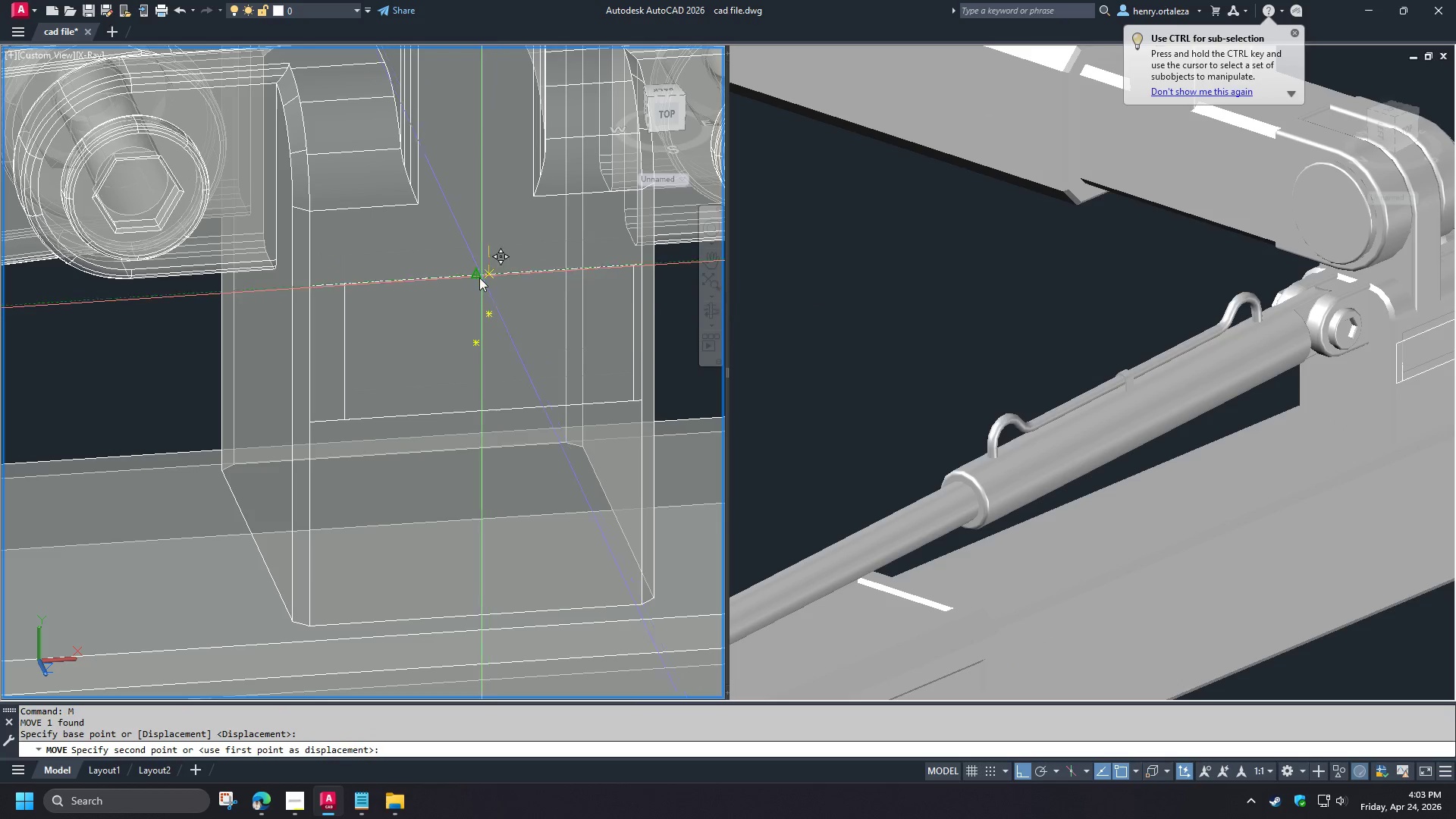 
left_click([479, 278])
 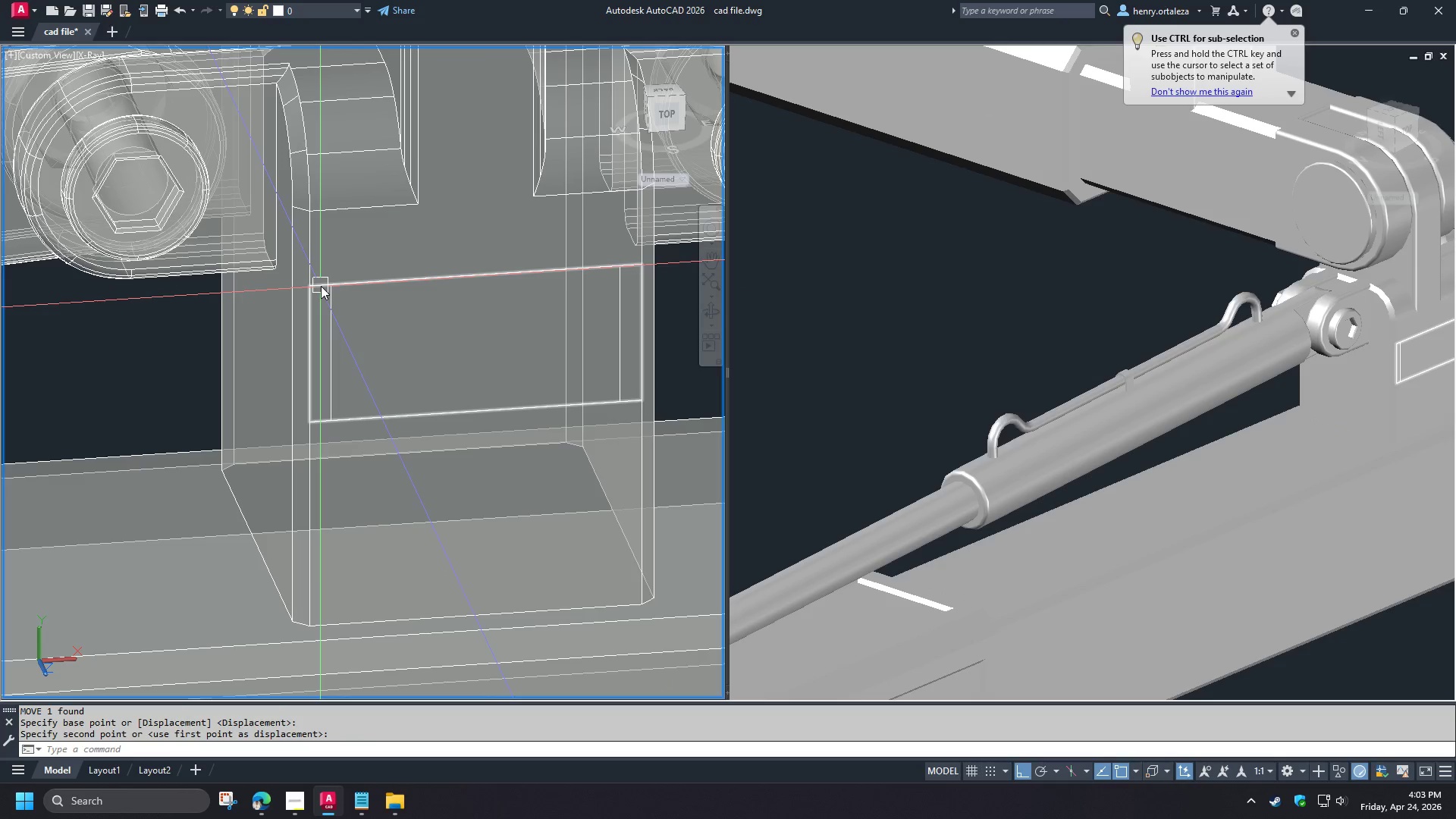 
left_click([319, 286])
 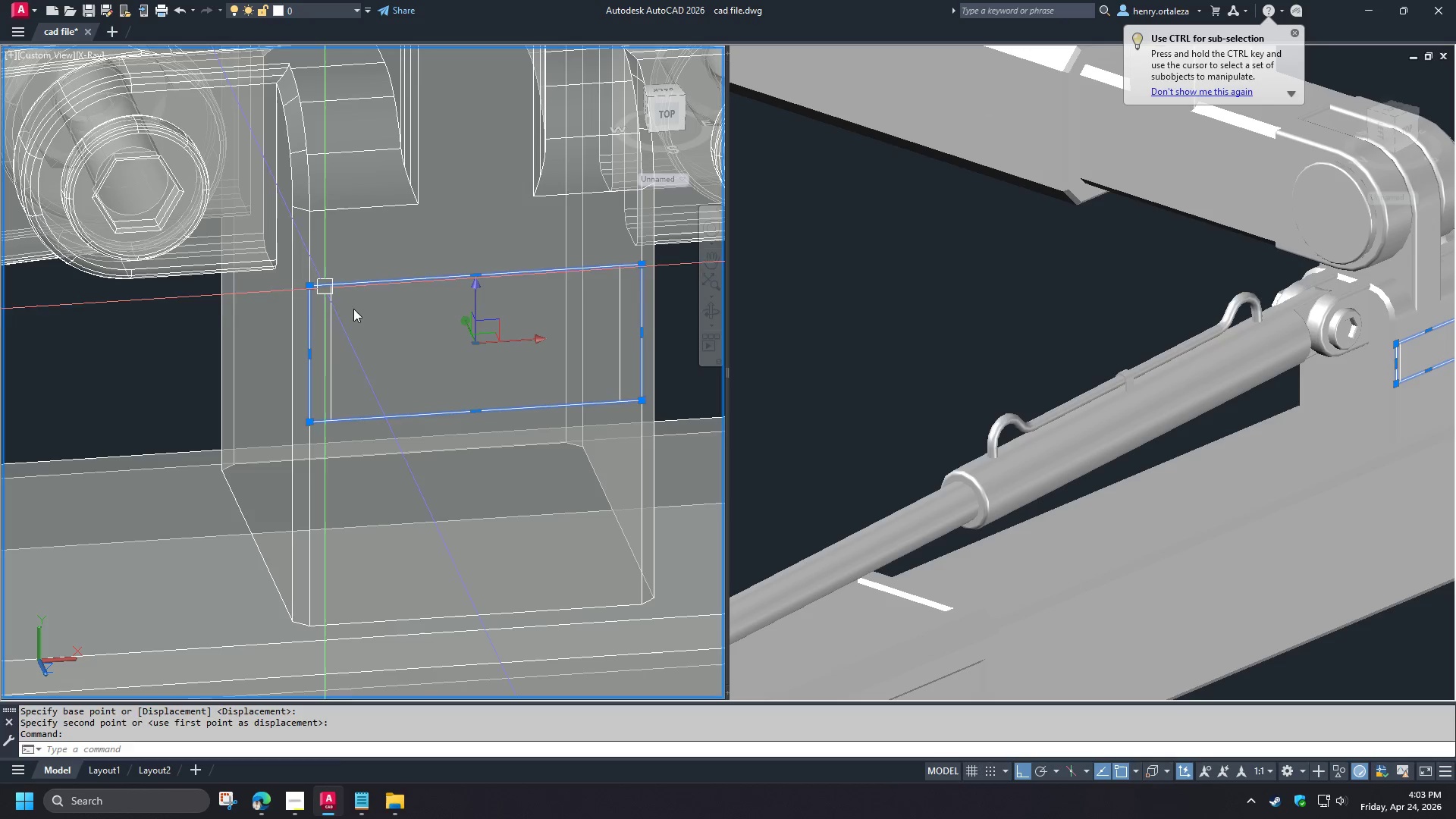 
type(e ext )
 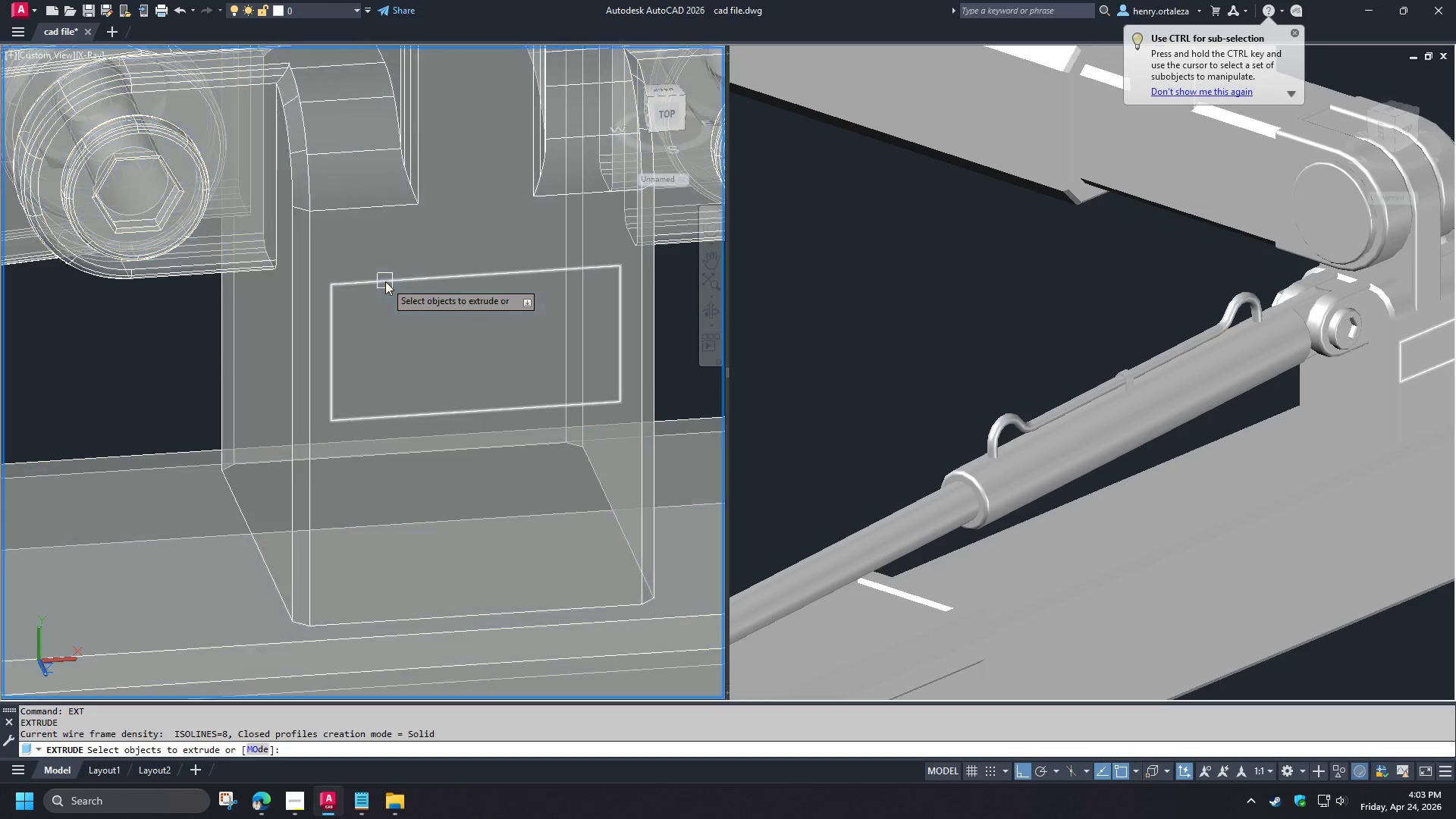 
left_click([385, 281])
 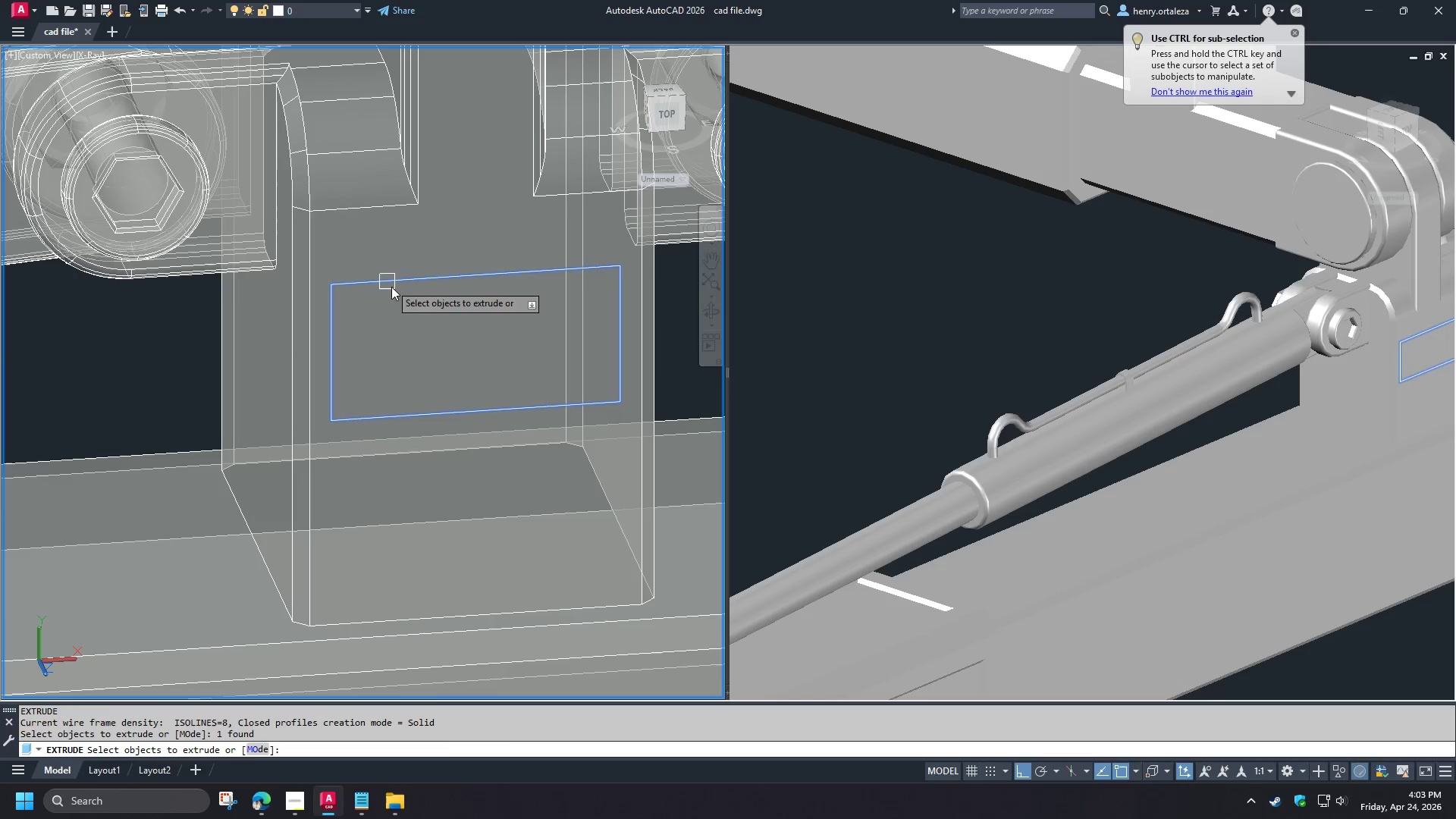 
key(Space)
 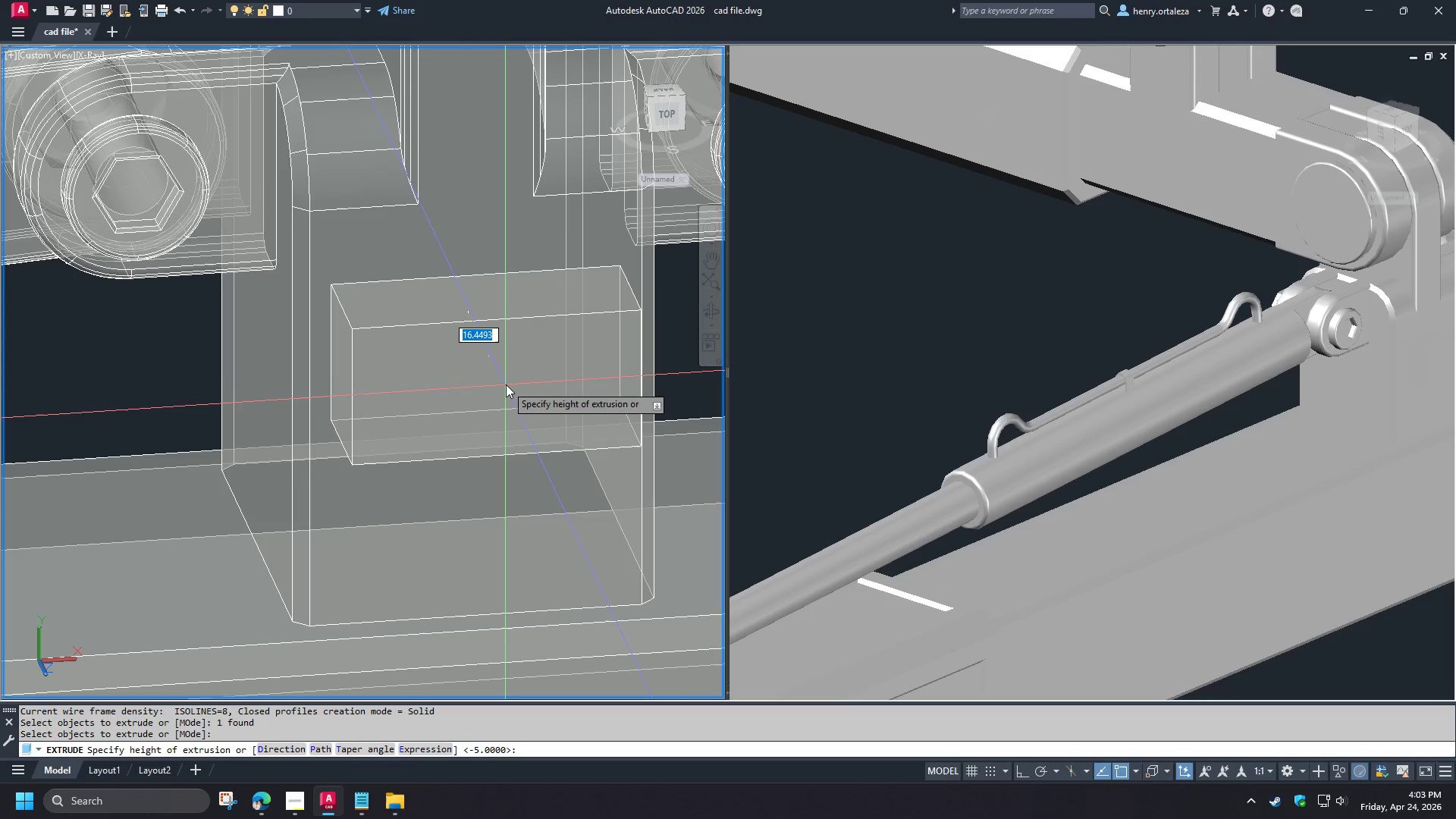 
wait(5.59)
 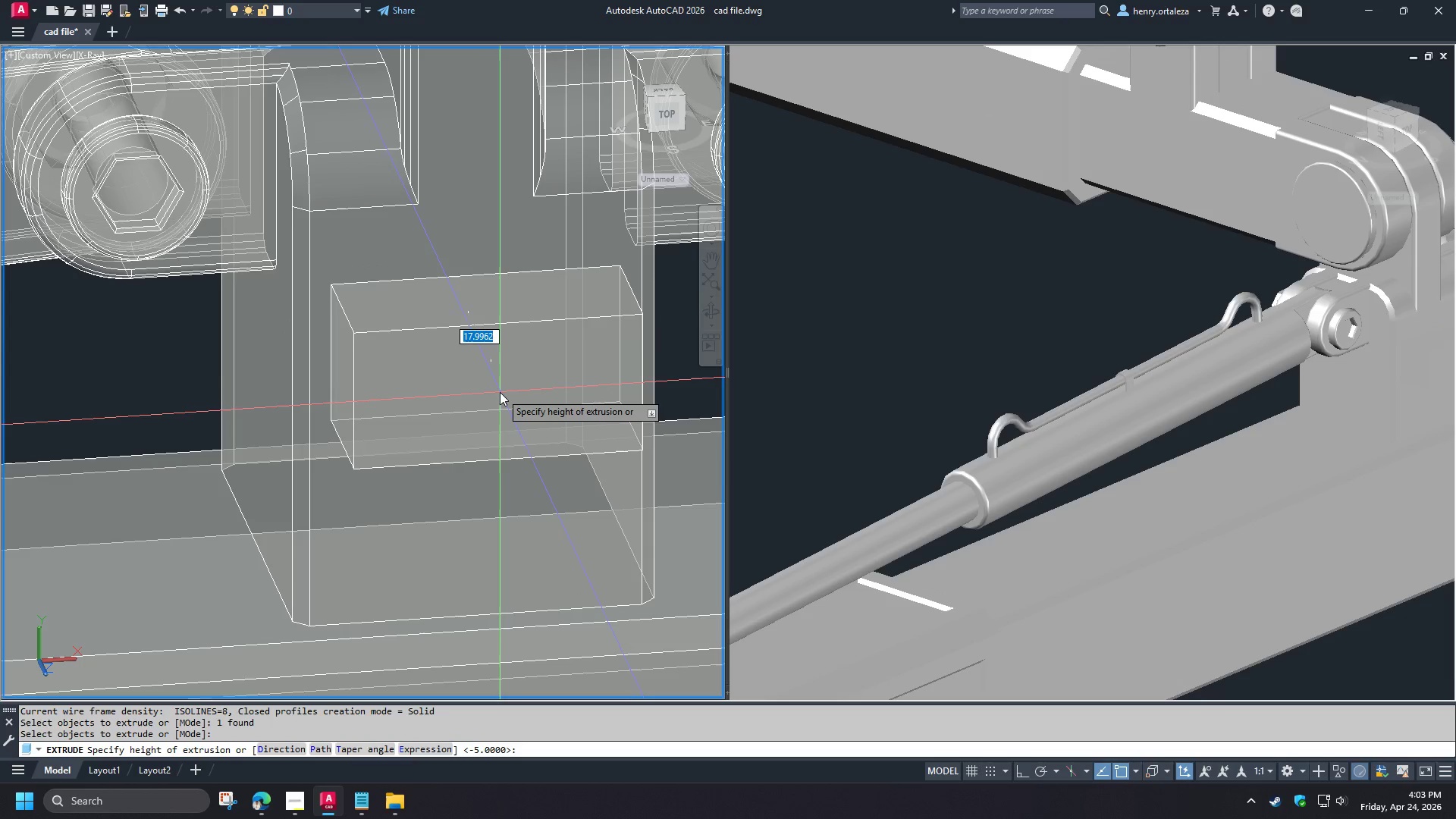 
key(Numpad2)
 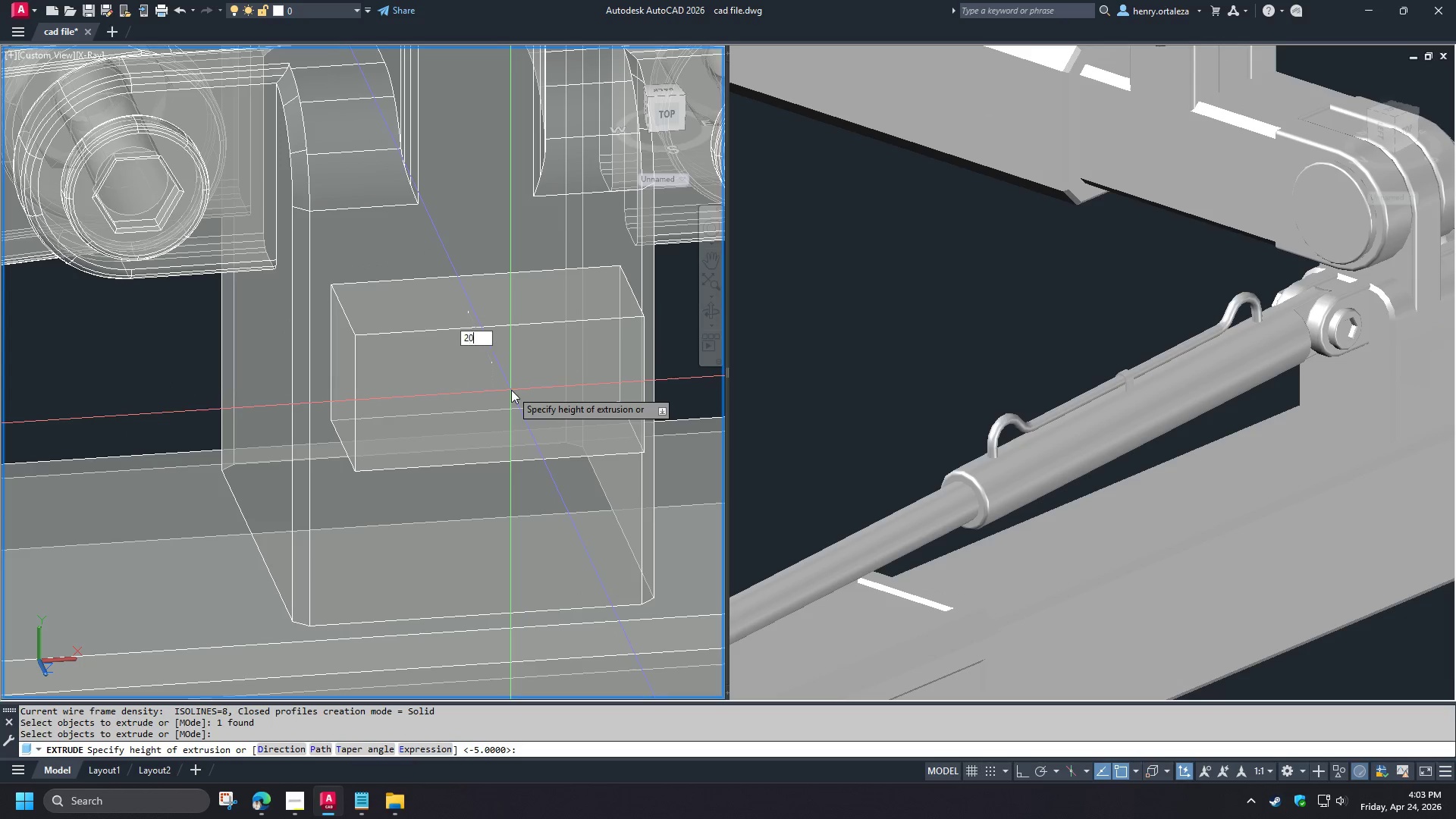 
key(Numpad0)
 